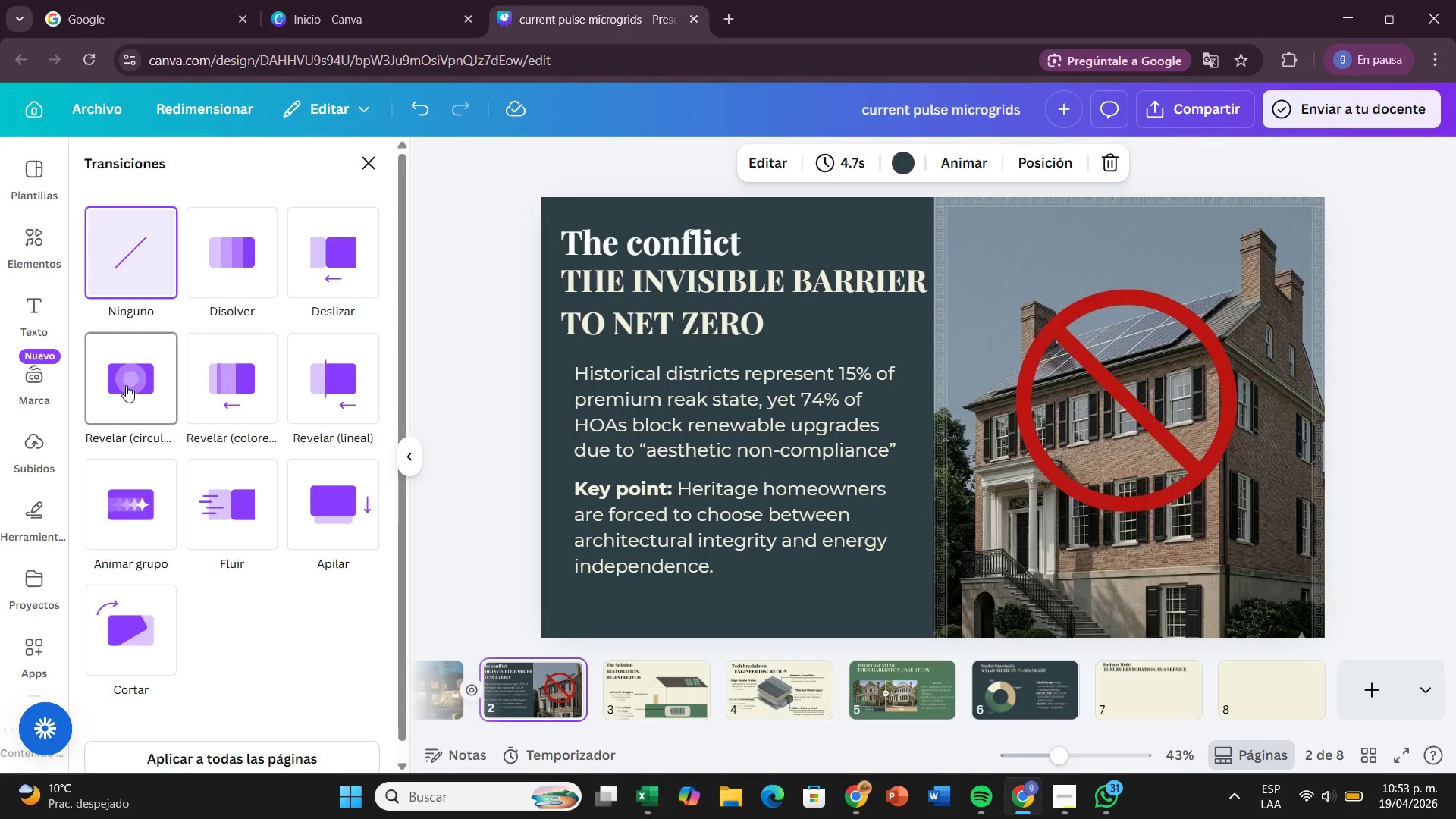 
left_click([126, 385])
 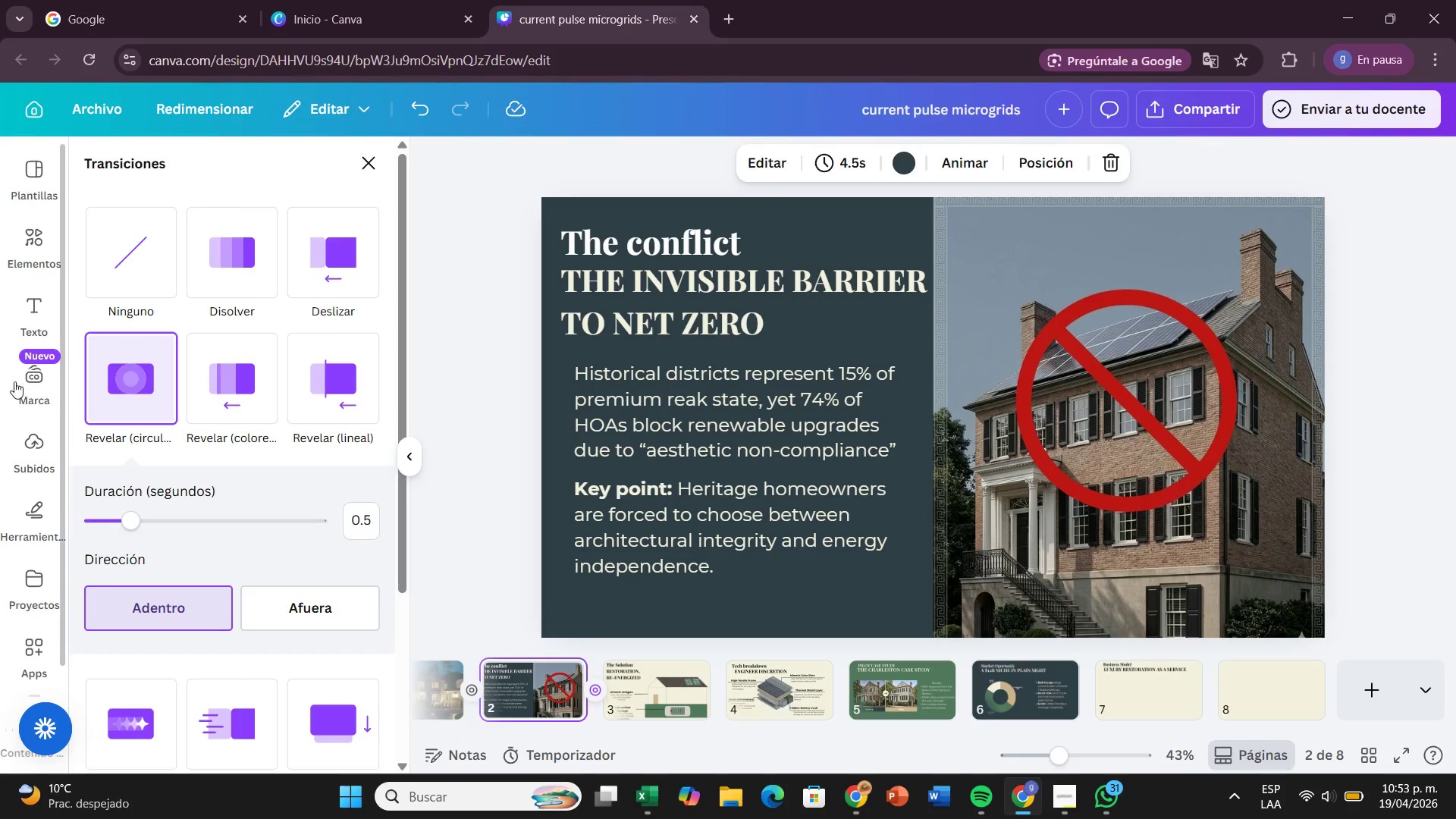 
left_click([223, 291])
 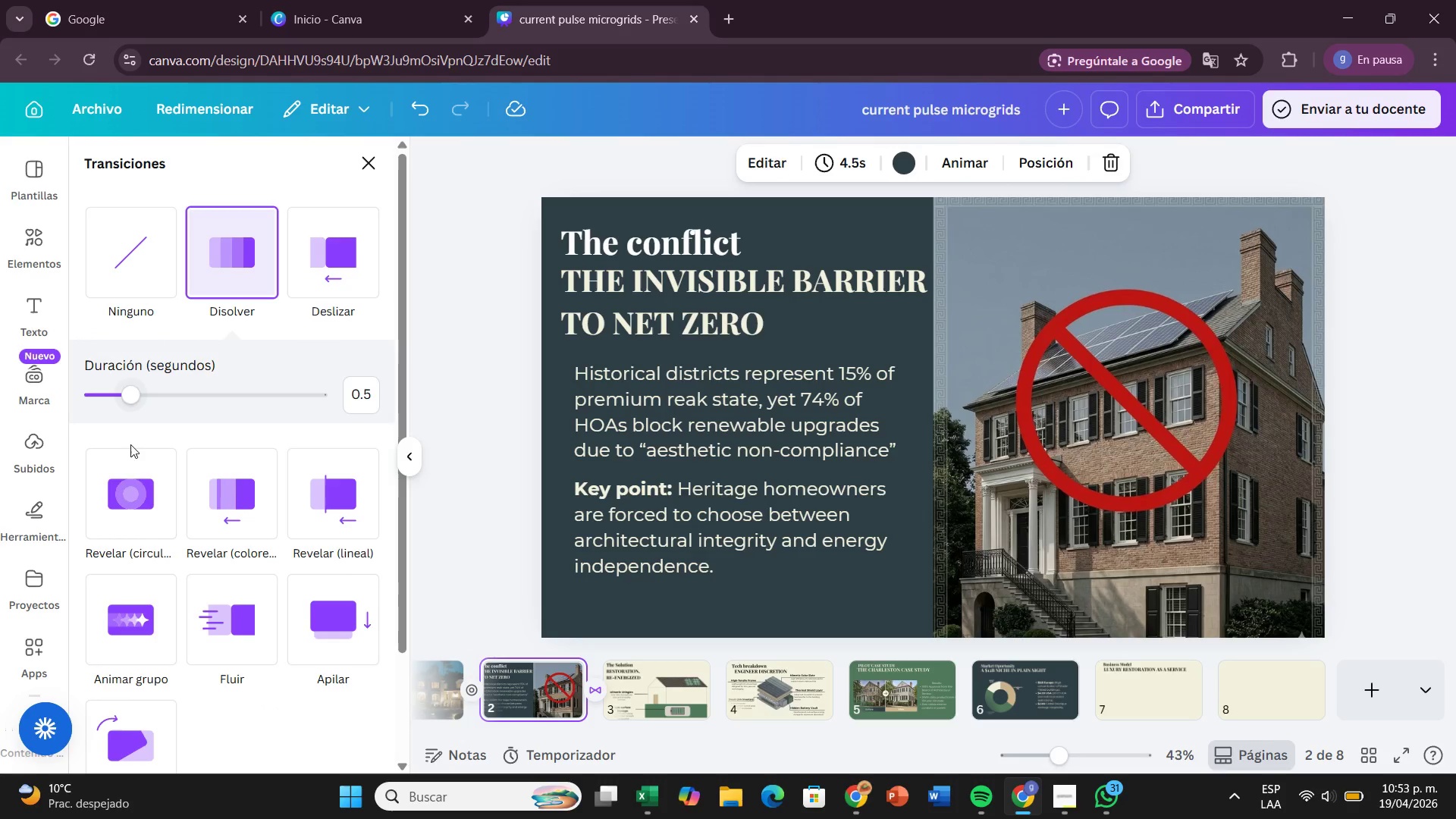 
left_click([126, 472])
 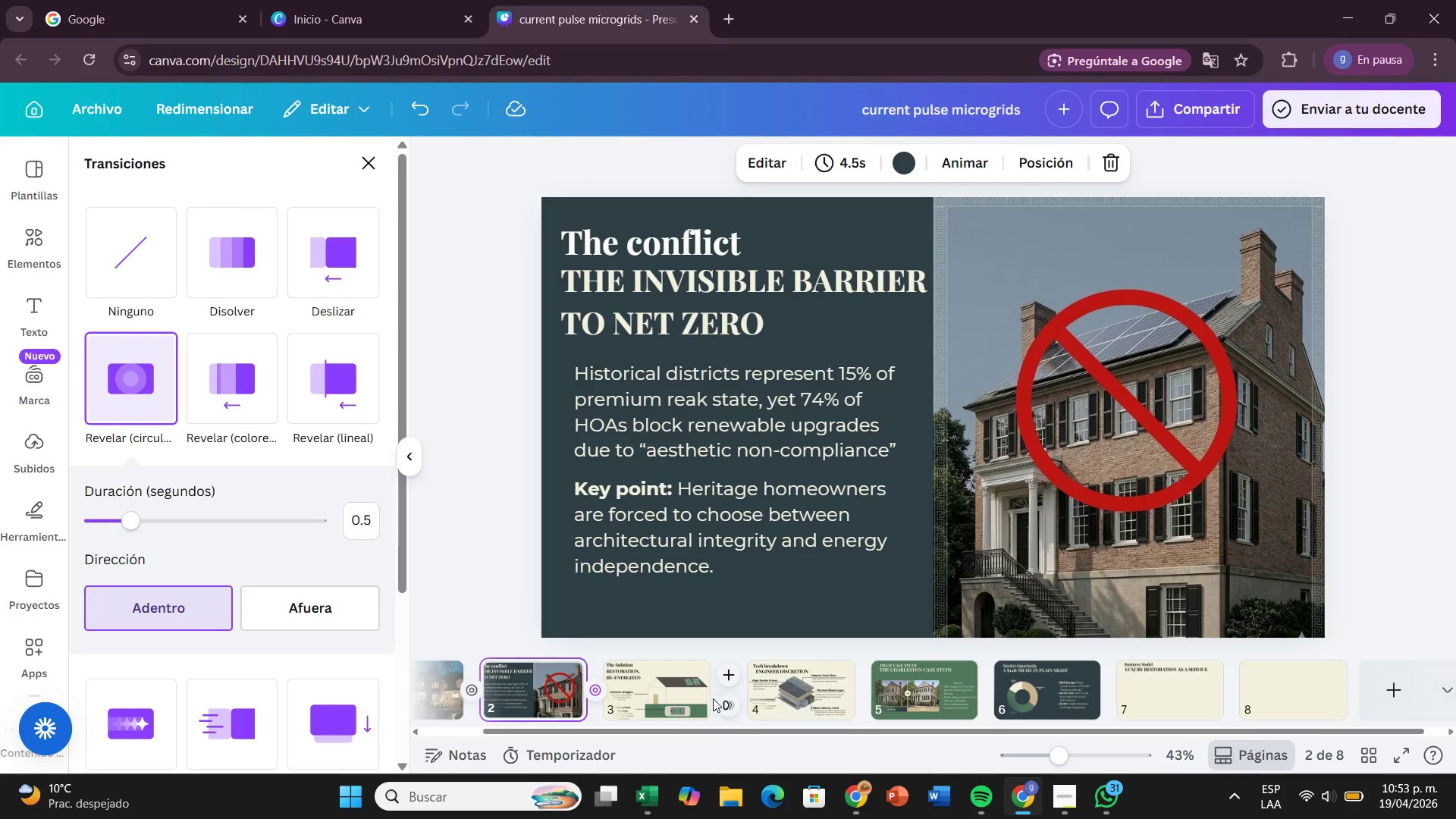 
left_click([726, 699])
 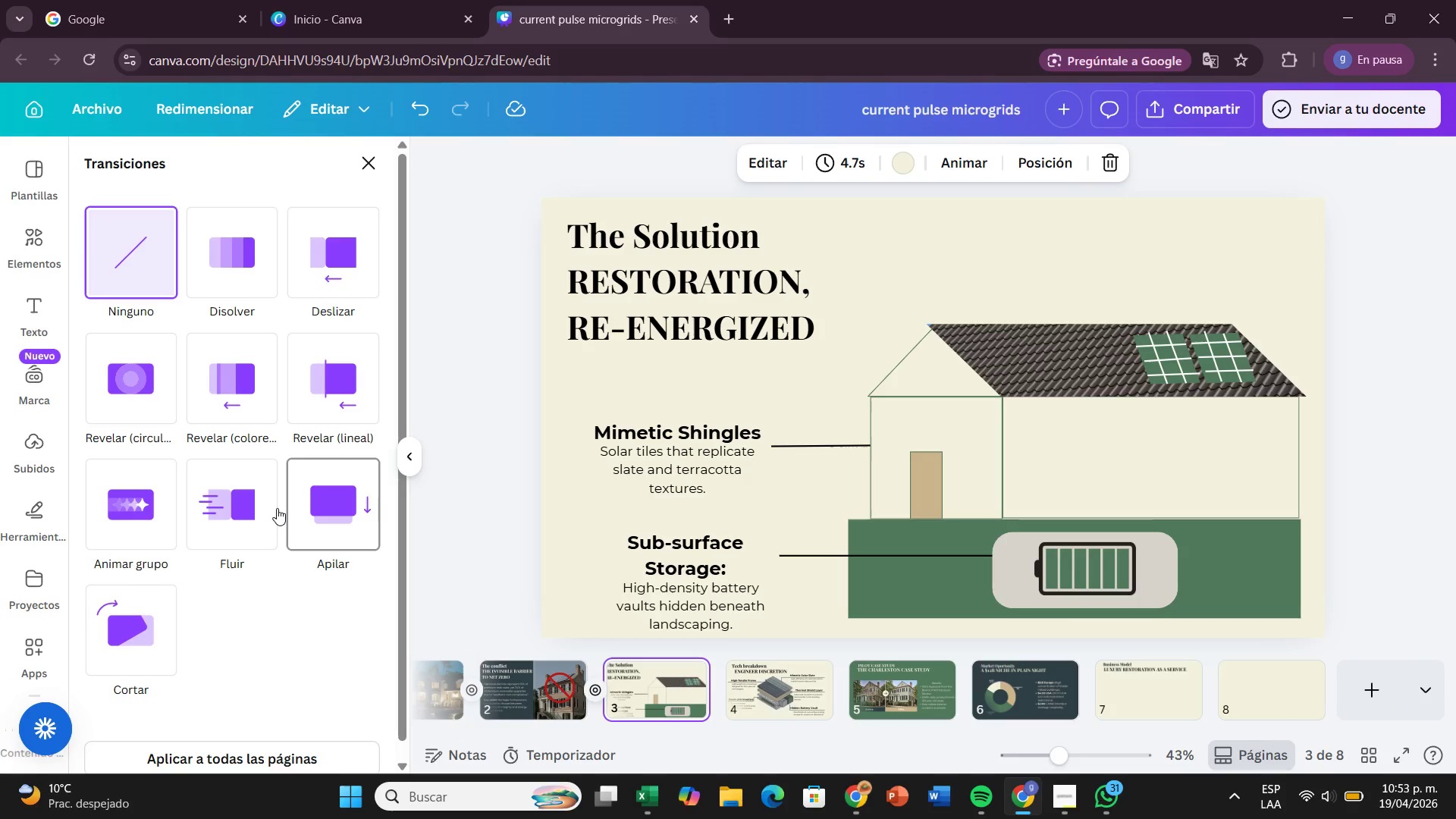 
left_click([272, 510])
 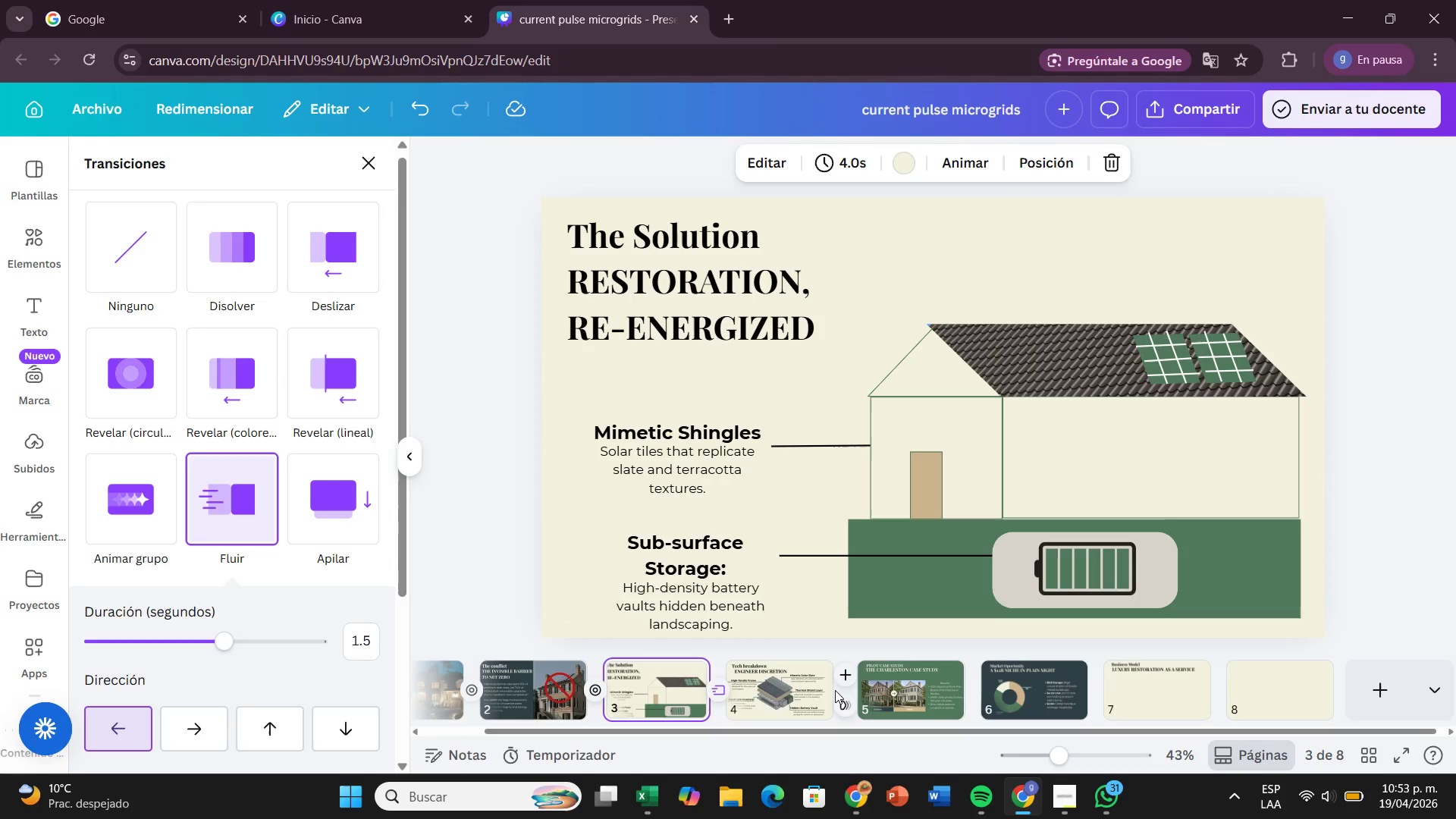 
wait(5.73)
 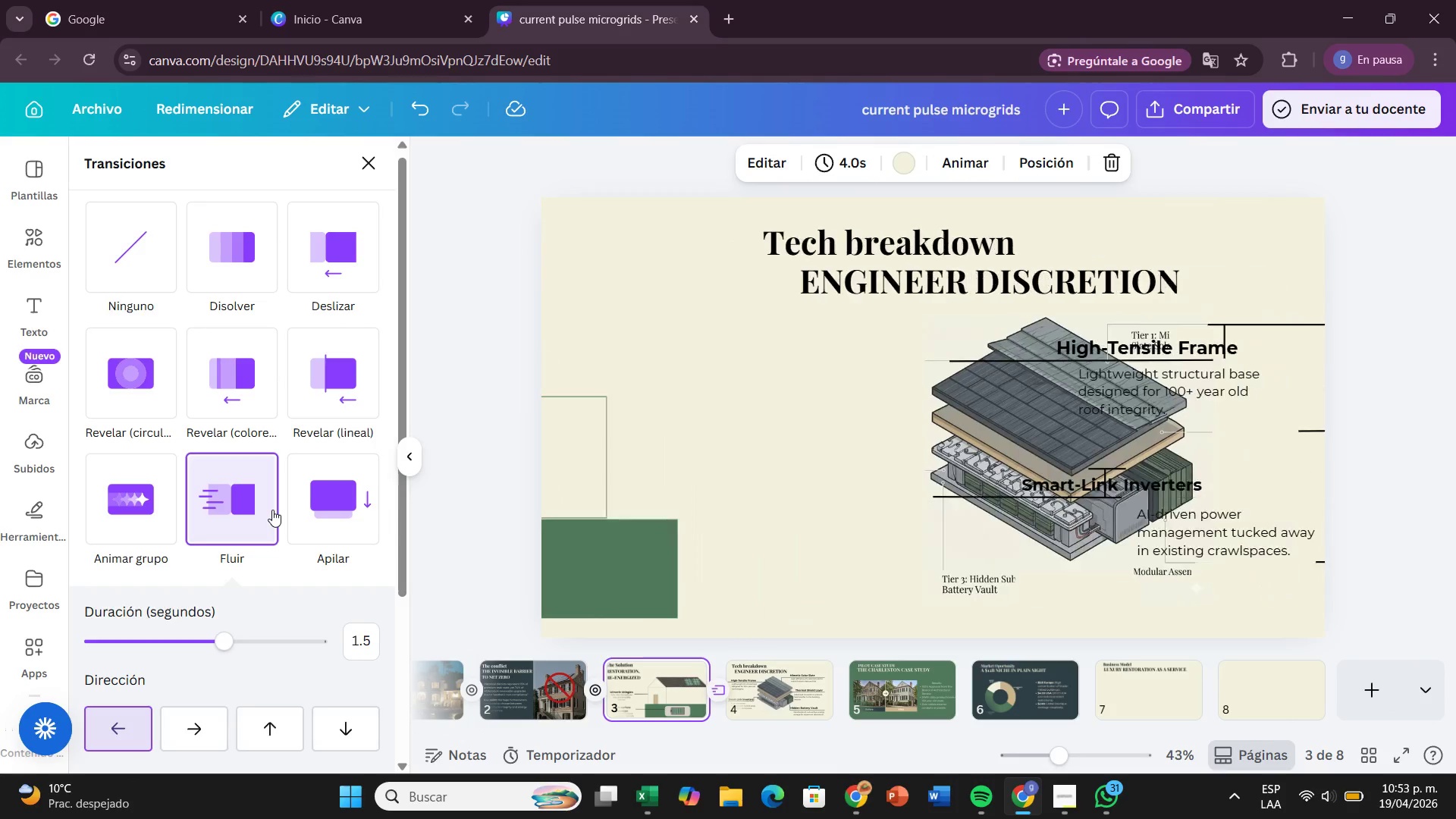 
left_click([593, 693])
 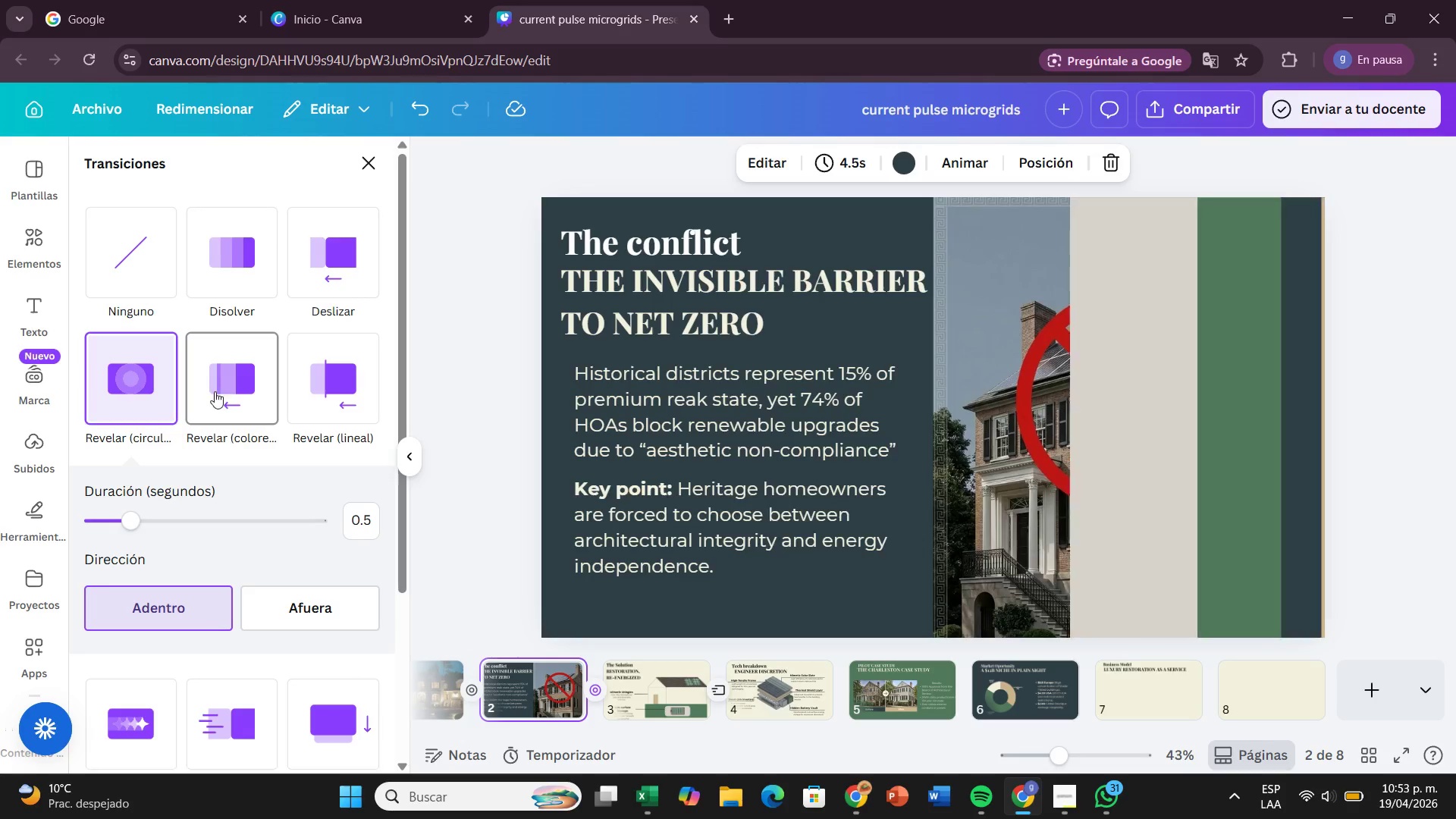 
scroll: coordinate [212, 383], scroll_direction: down, amount: 1.0
 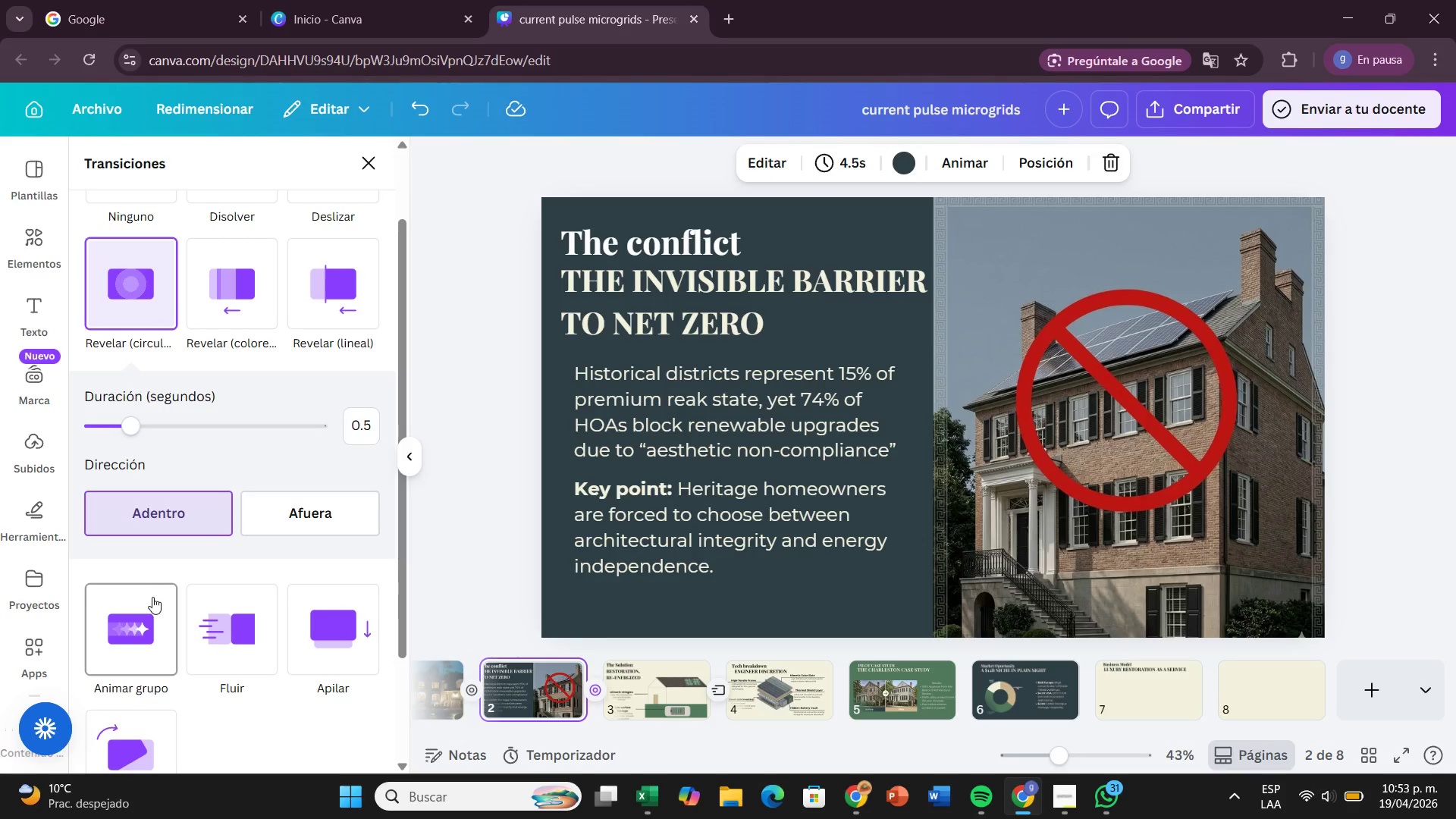 
scroll: coordinate [224, 477], scroll_direction: up, amount: 4.0
 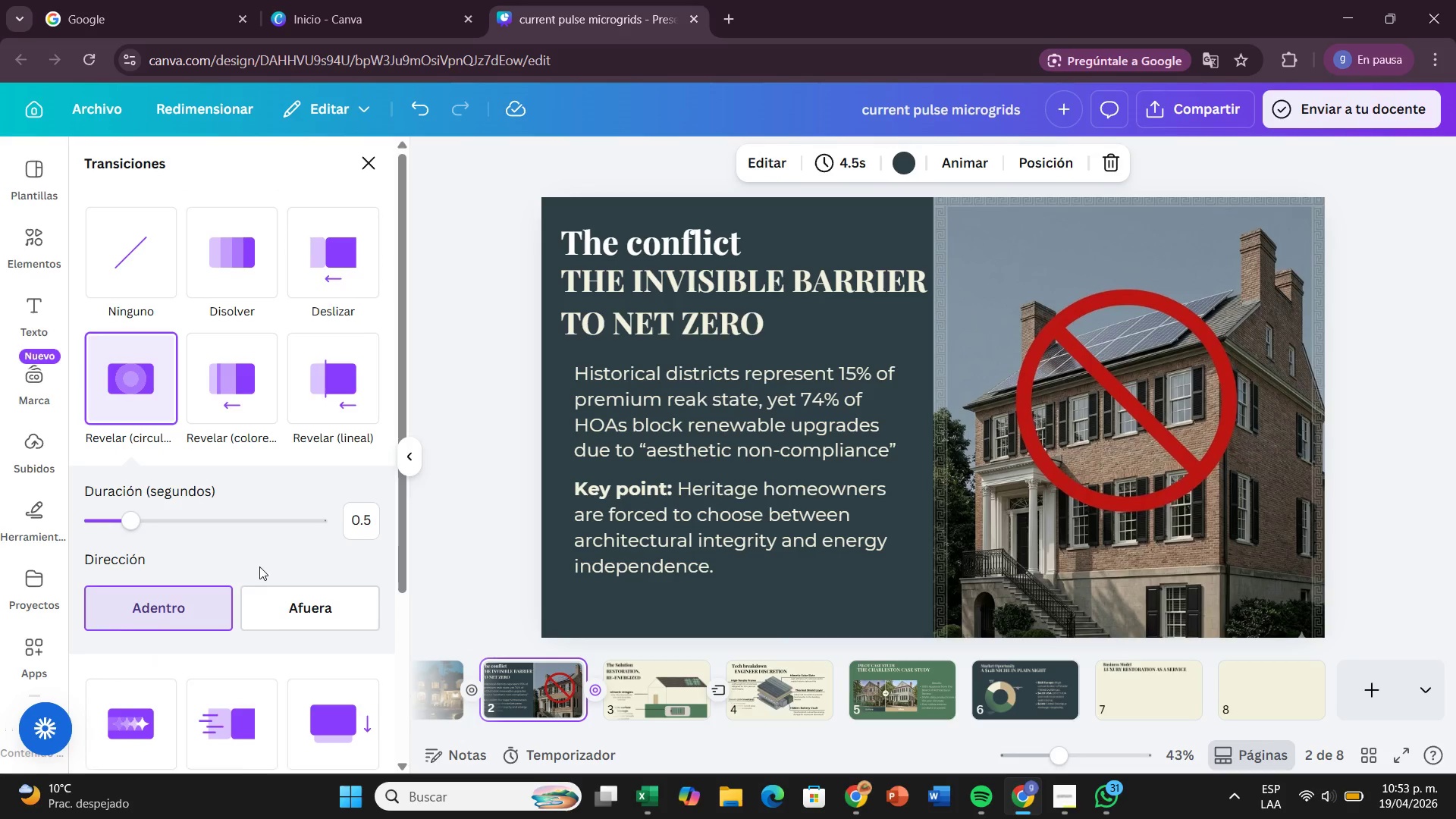 
scroll: coordinate [259, 578], scroll_direction: down, amount: 1.0
 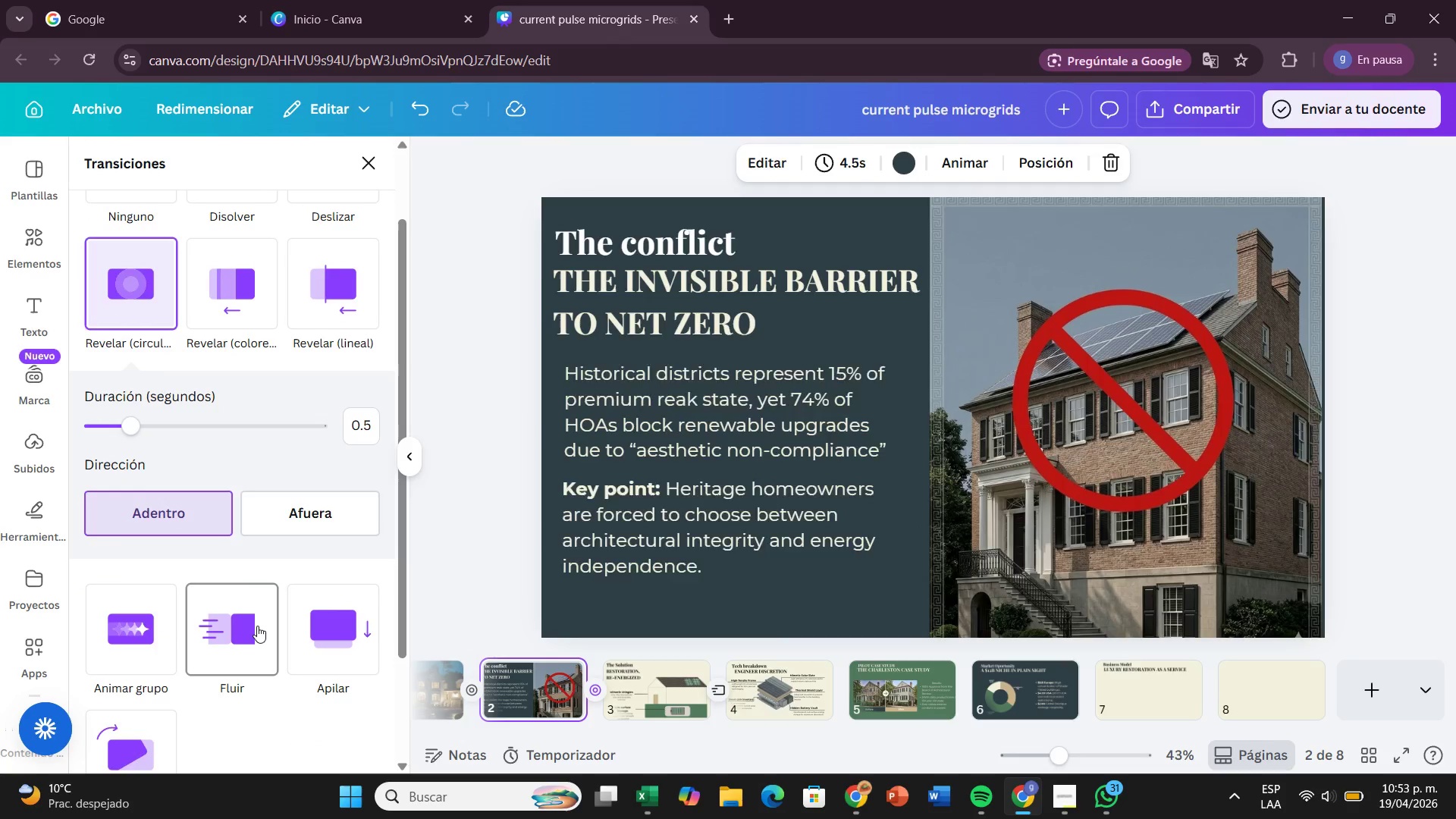 
left_click([257, 626])
 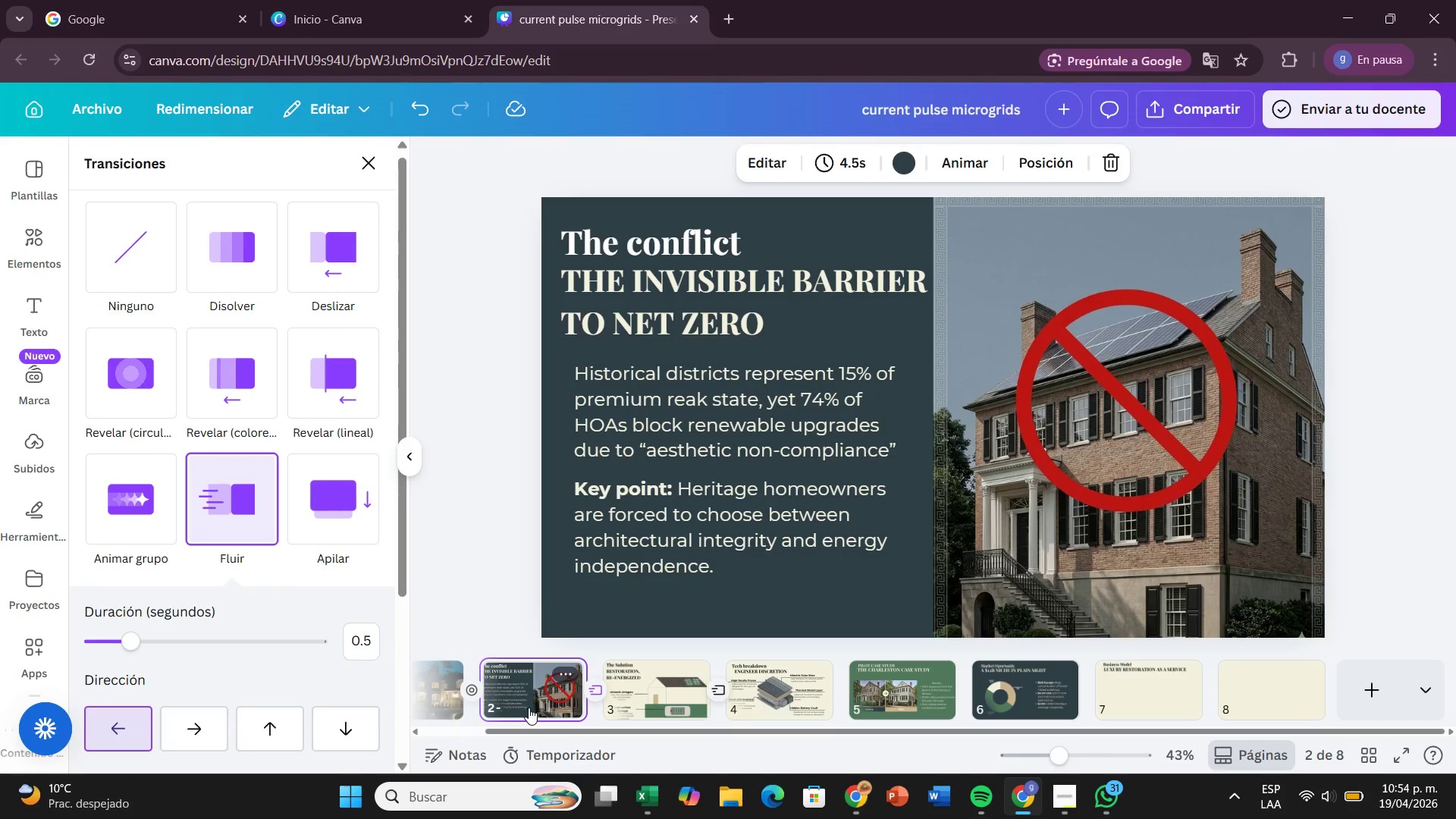 
wait(7.61)
 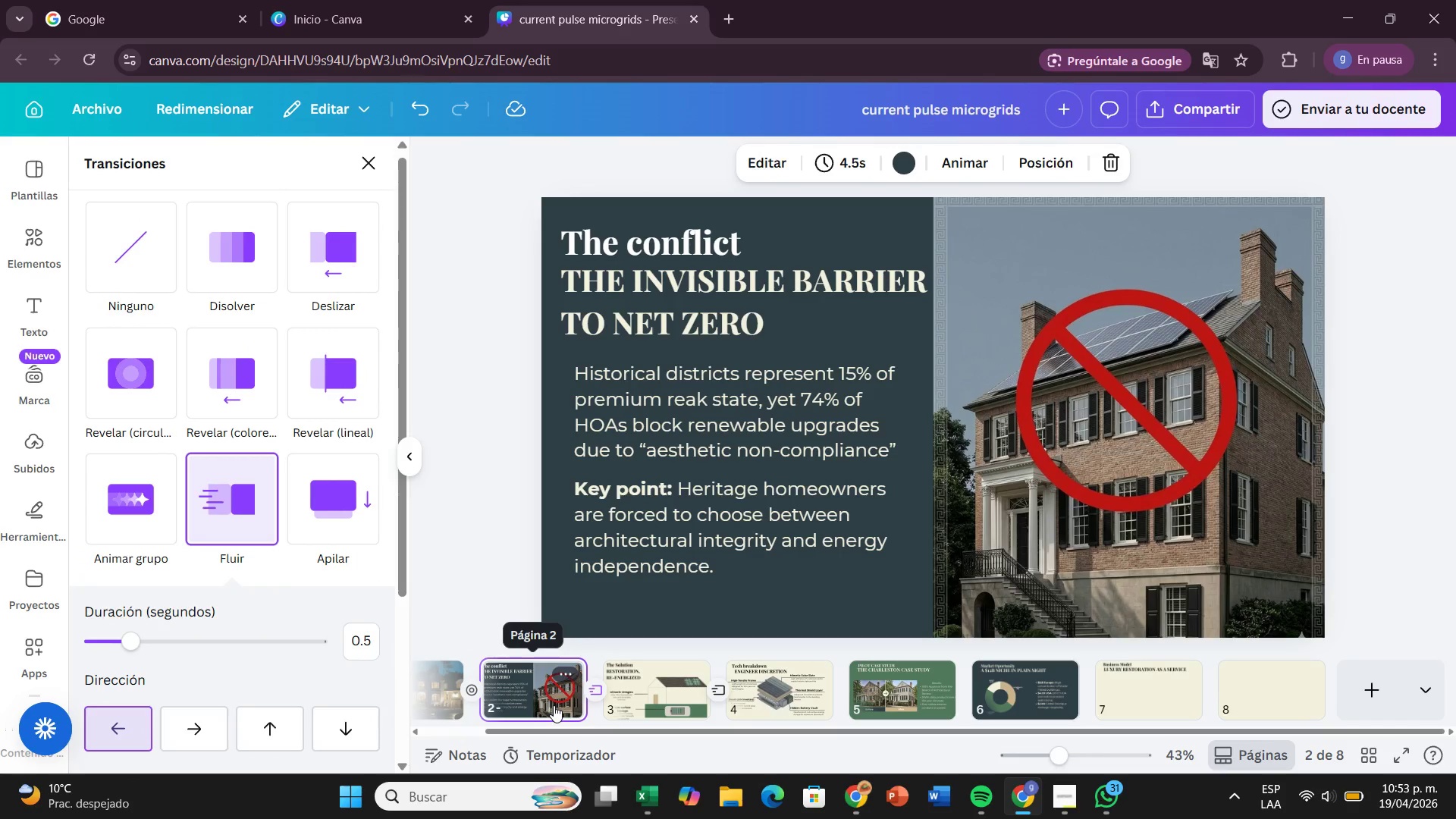 
left_click([463, 686])
 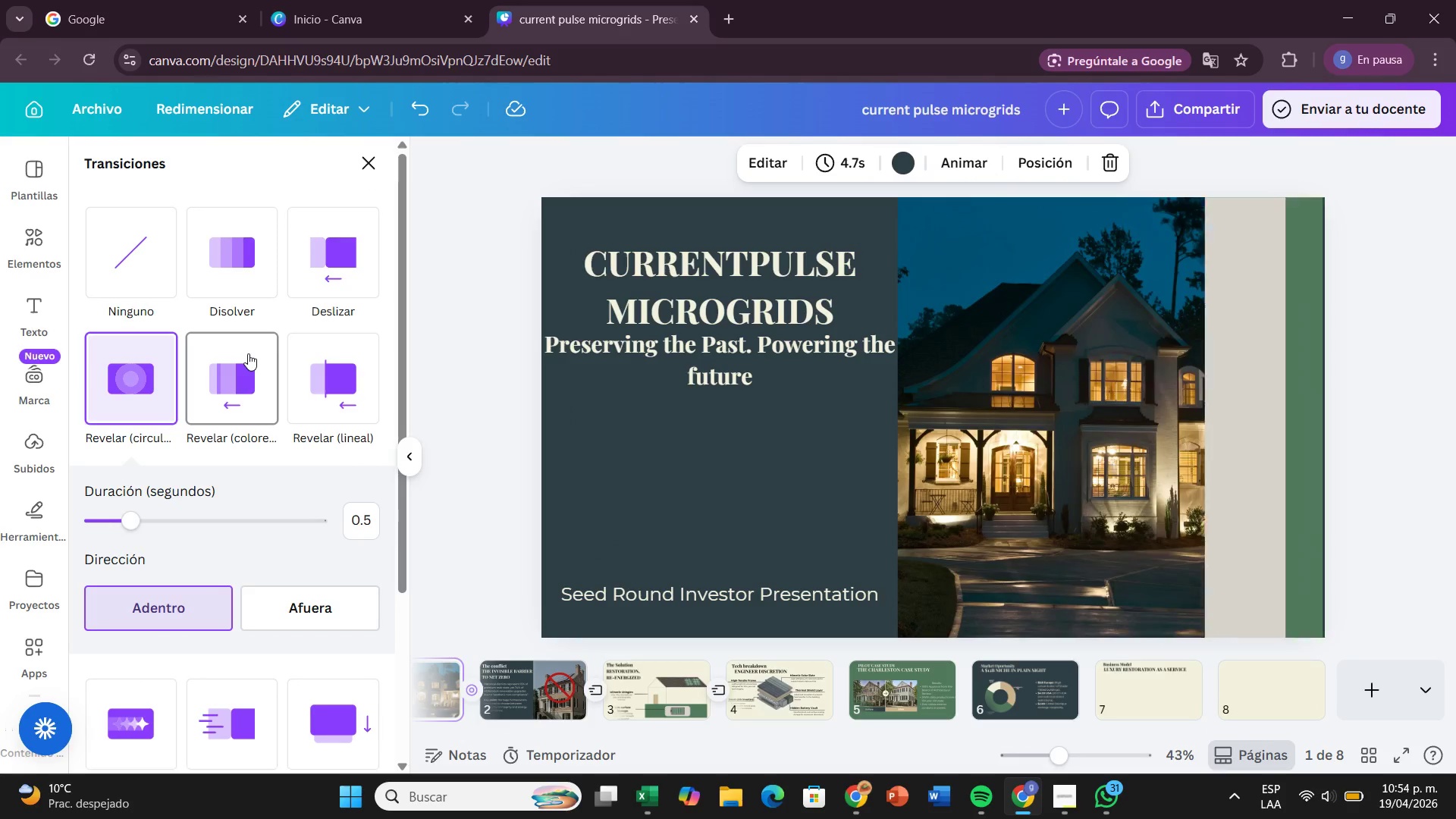 
scroll: coordinate [297, 413], scroll_direction: down, amount: 3.0
 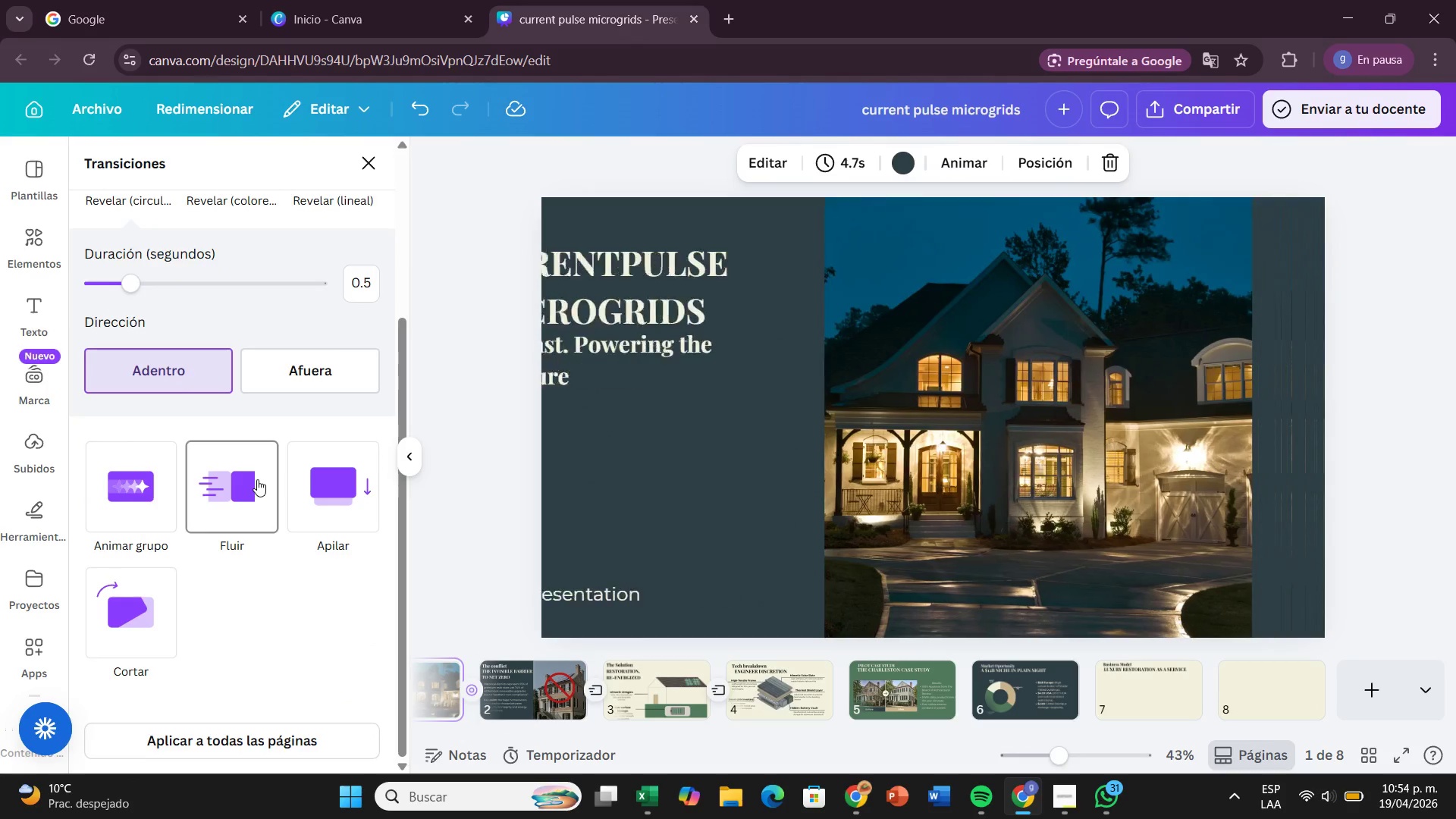 
left_click([257, 479])
 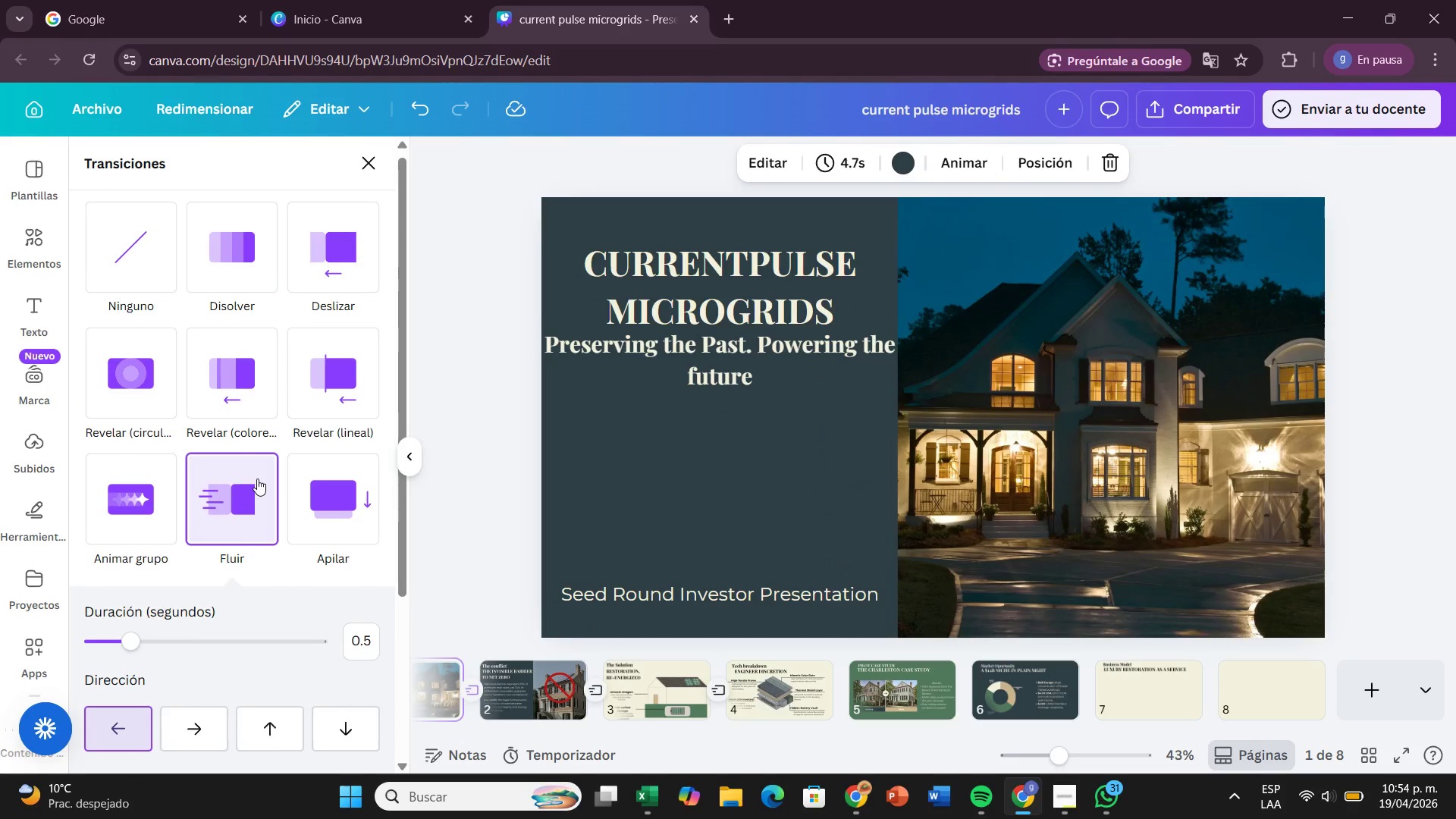 
scroll: coordinate [218, 593], scroll_direction: down, amount: 5.0
 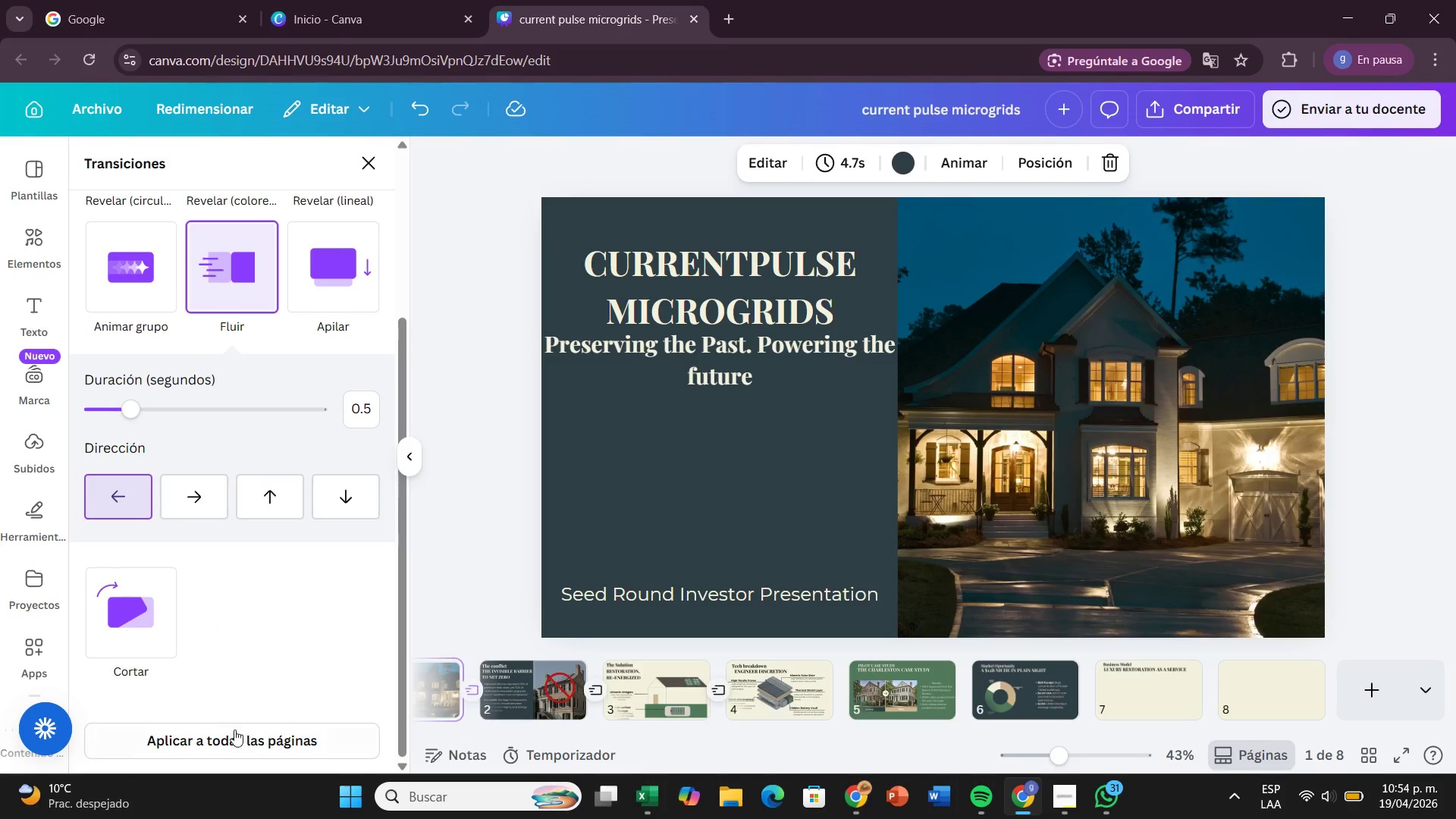 
mouse_move([249, 732])
 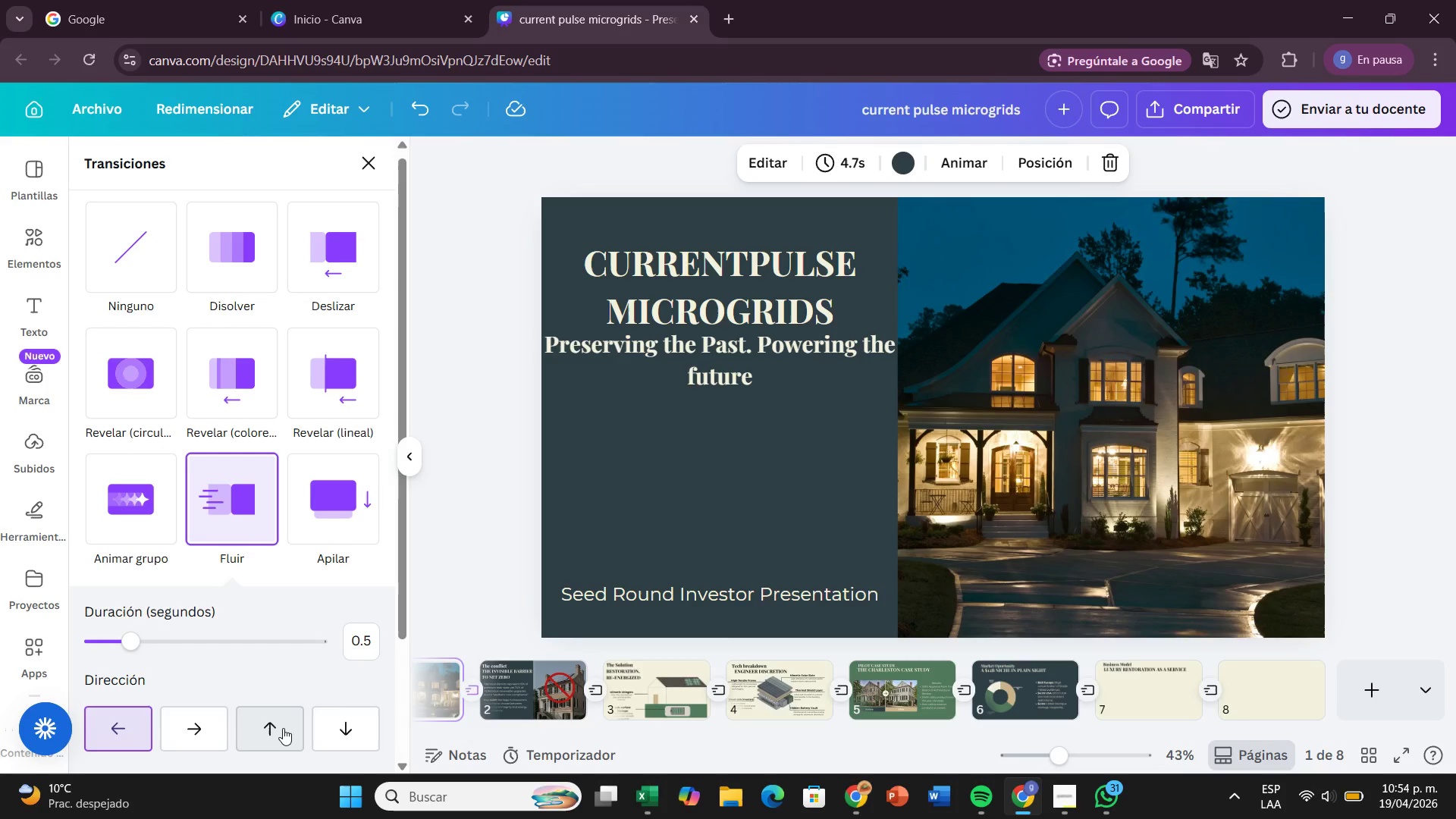 
wait(13.25)
 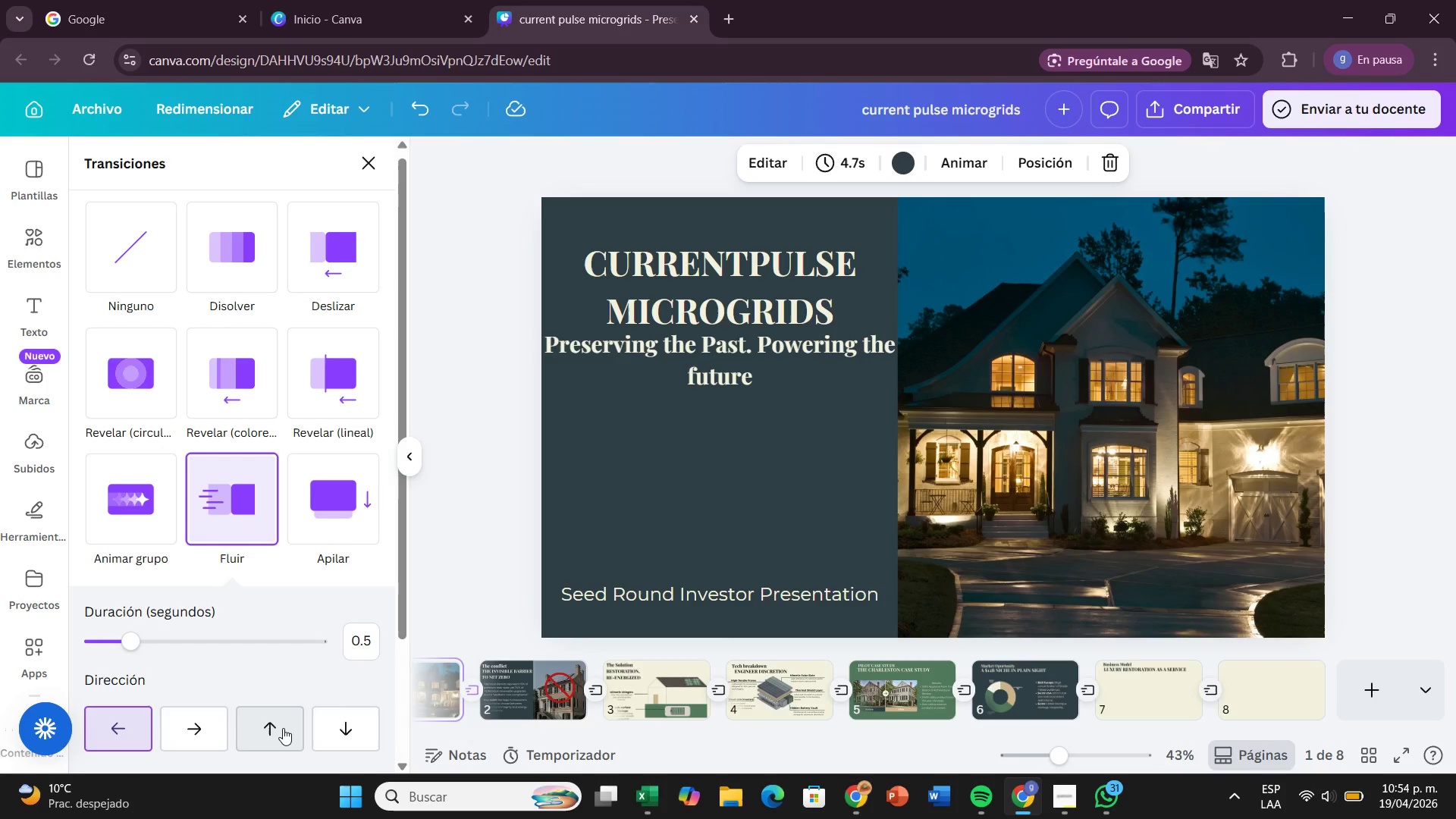 
left_click([277, 738])
 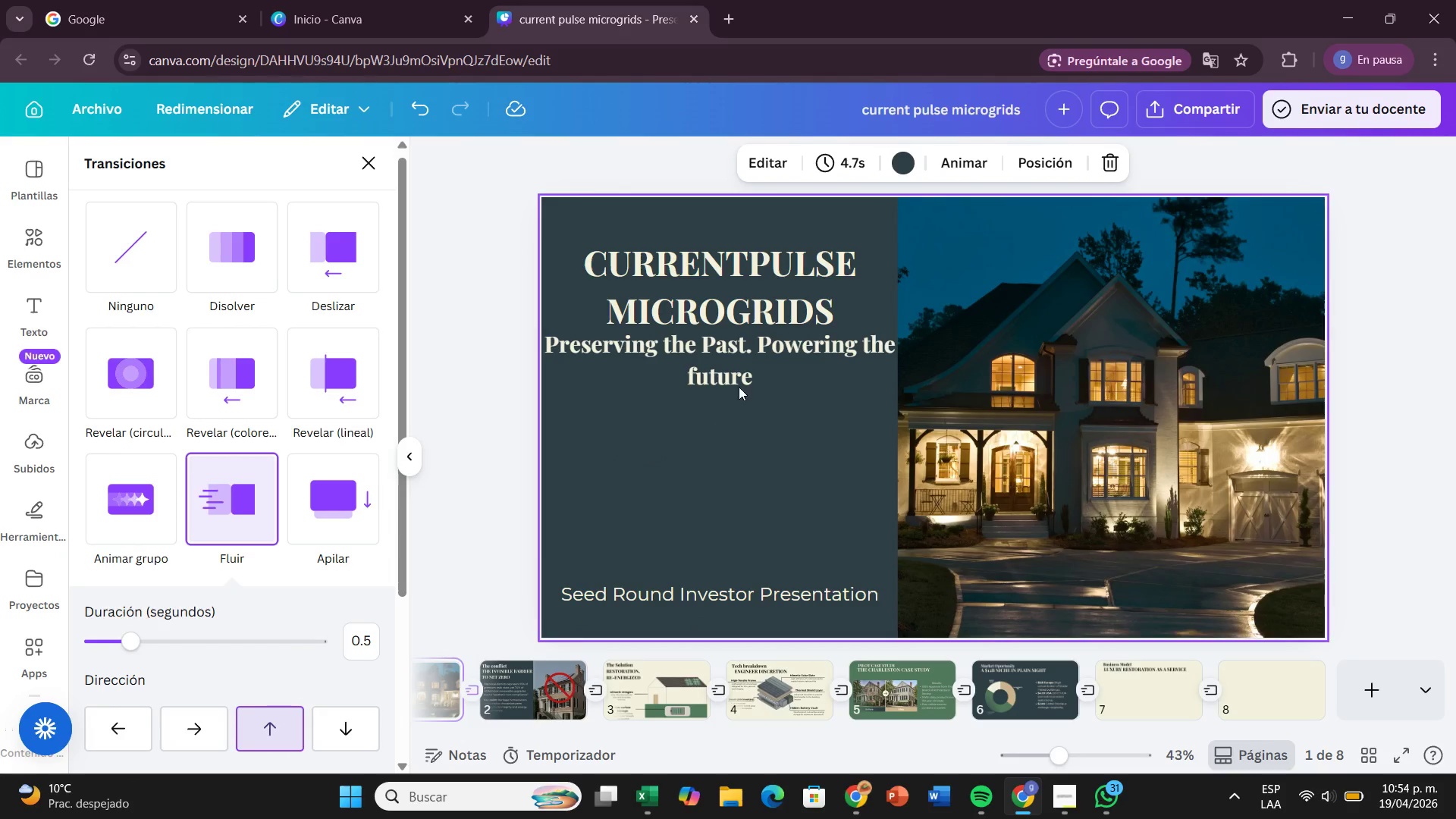 
left_click([743, 378])
 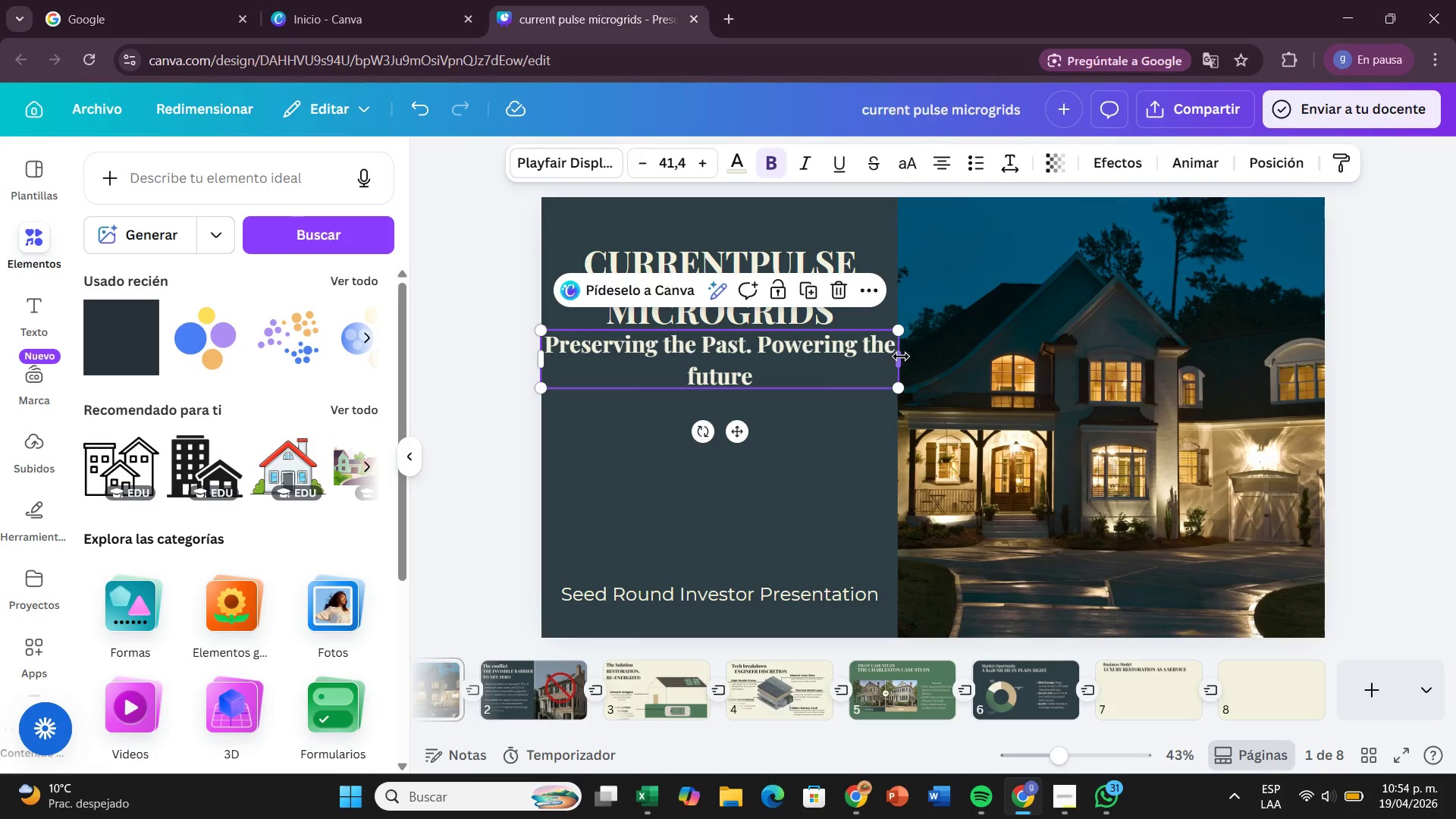 
left_click_drag(start_coordinate=[901, 357], to_coordinate=[840, 359])
 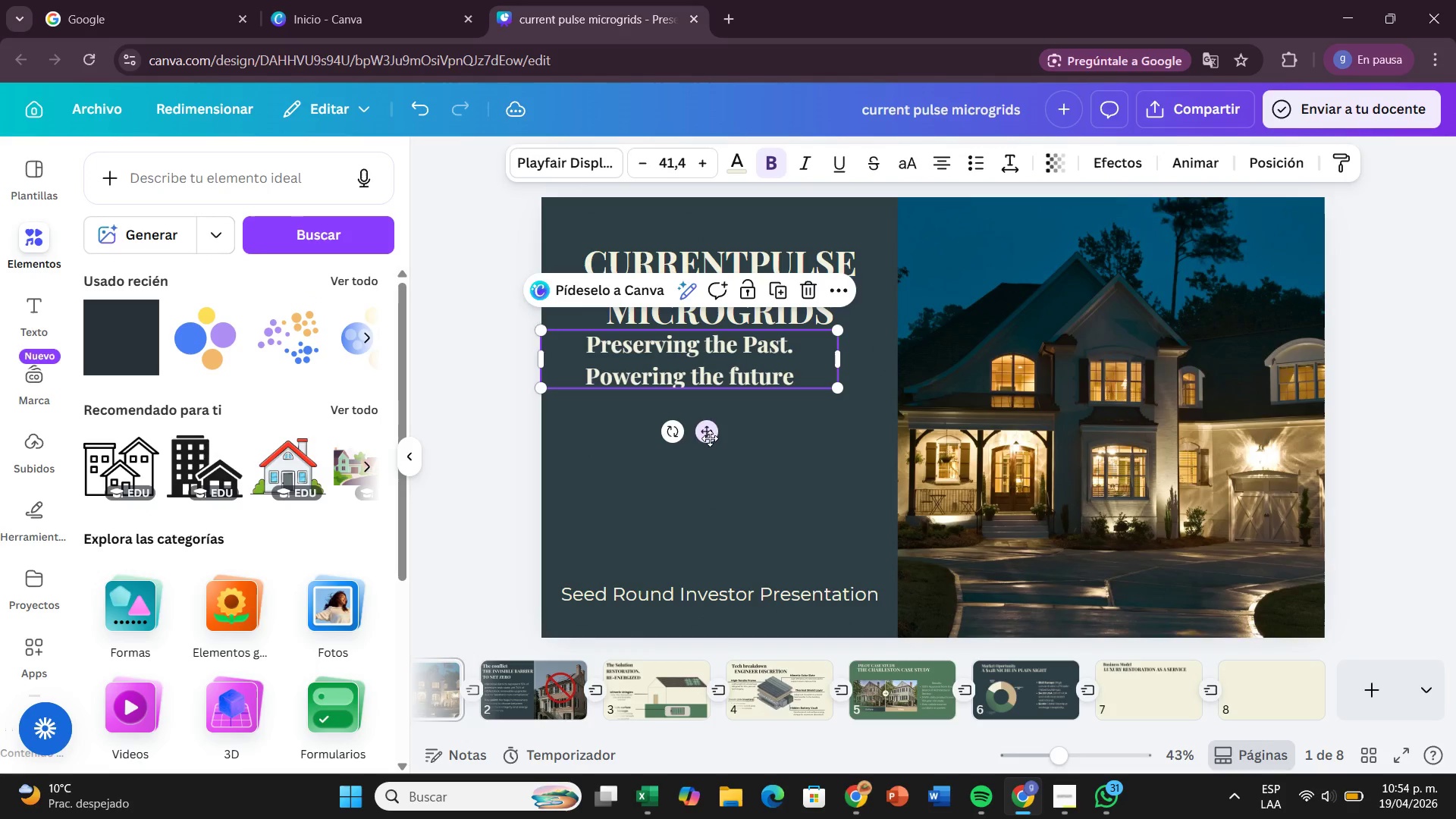 
left_click_drag(start_coordinate=[710, 438], to_coordinate=[736, 435])
 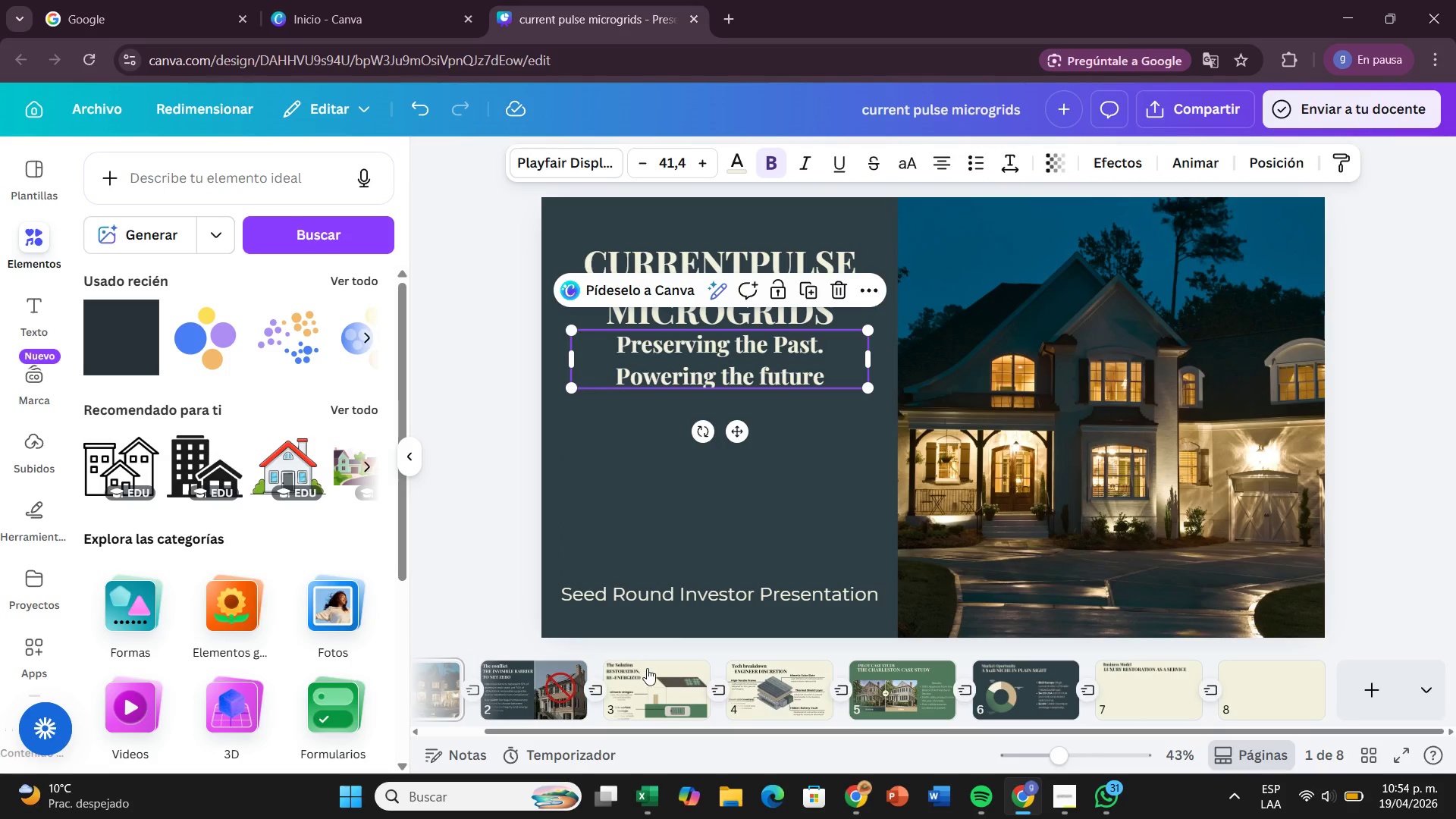 
left_click([647, 668])
 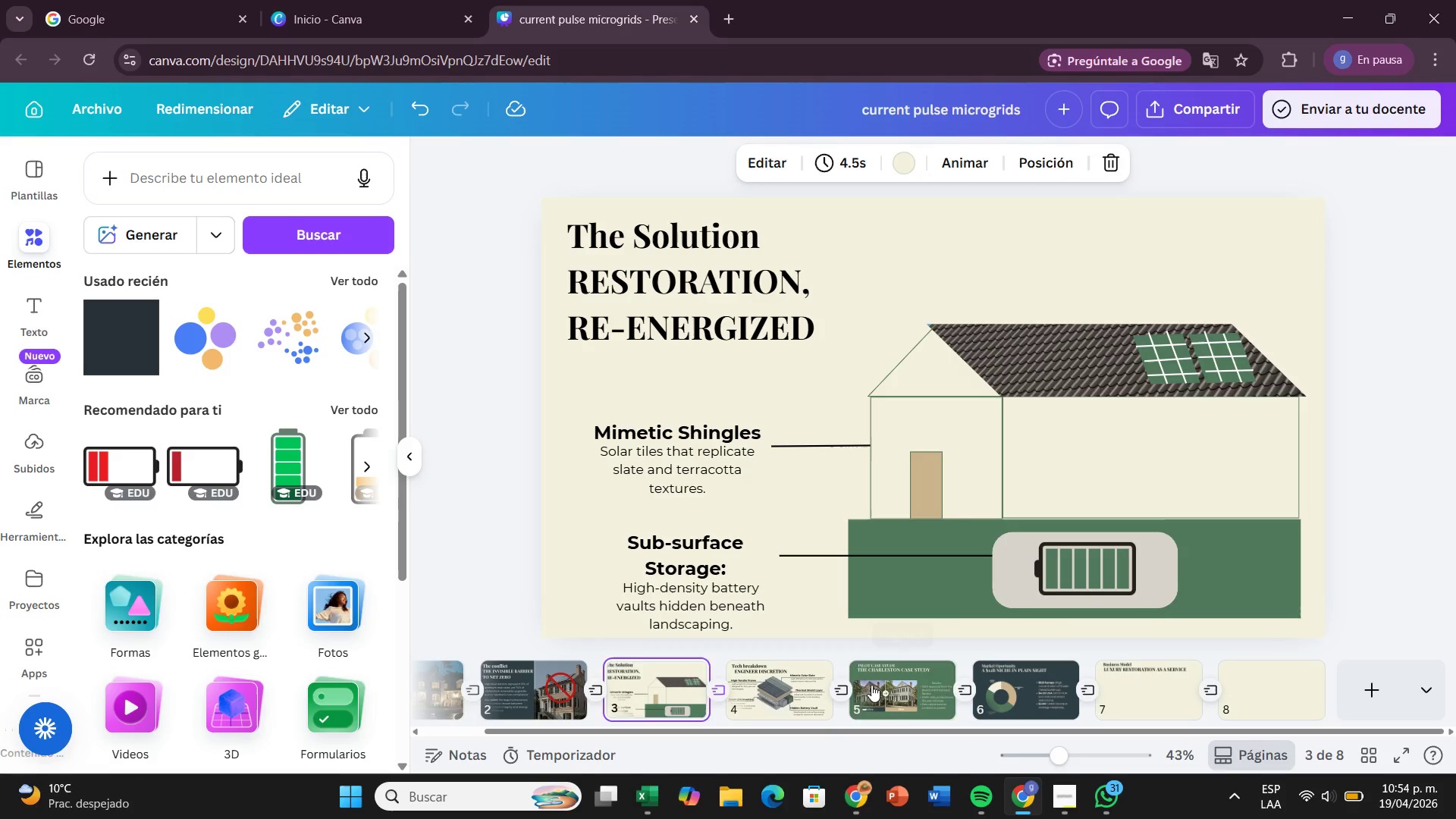 
double_click([983, 685])
 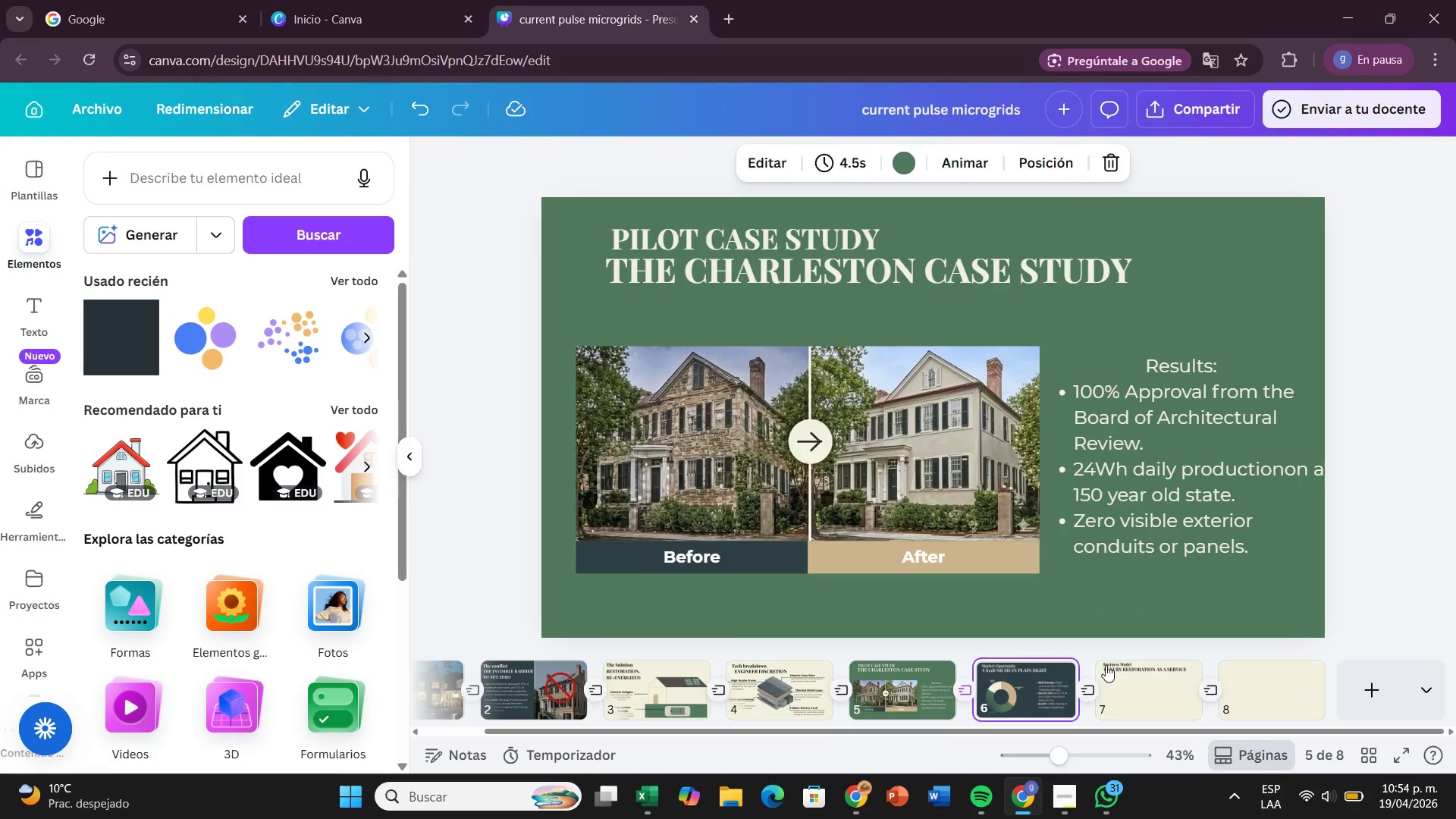 
left_click([1106, 665])
 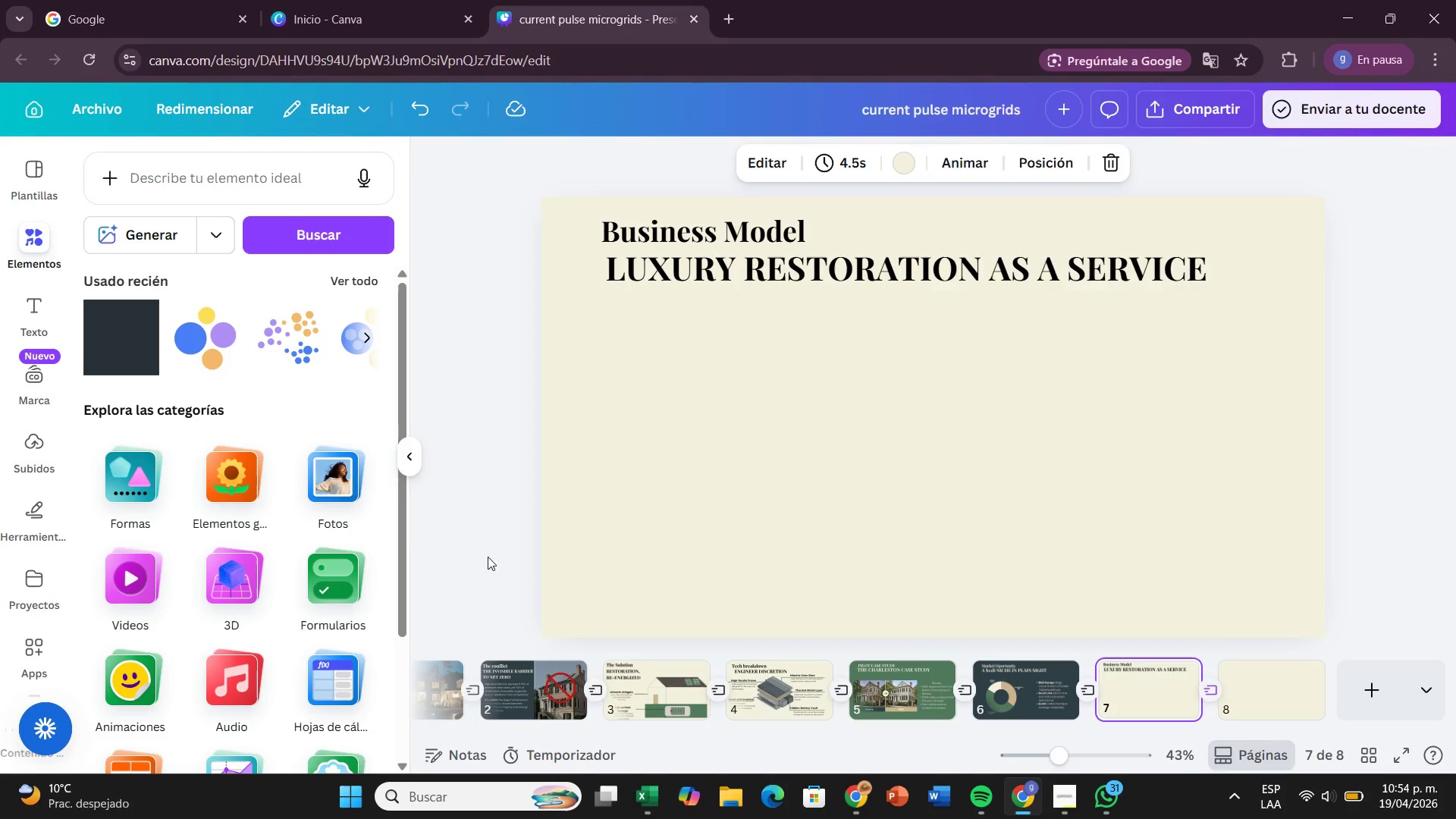 
wait(7.53)
 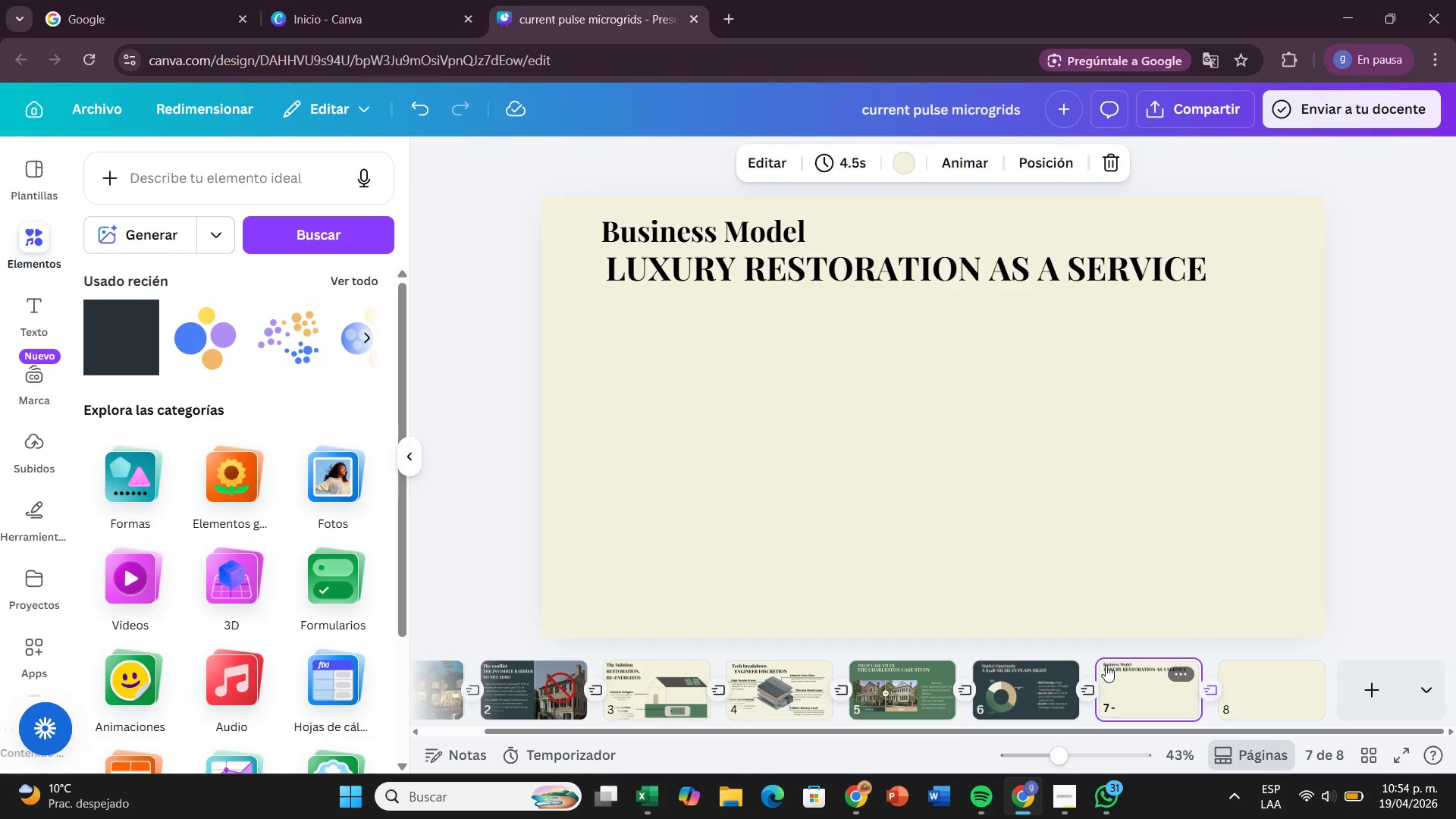 
left_click([94, 324])
 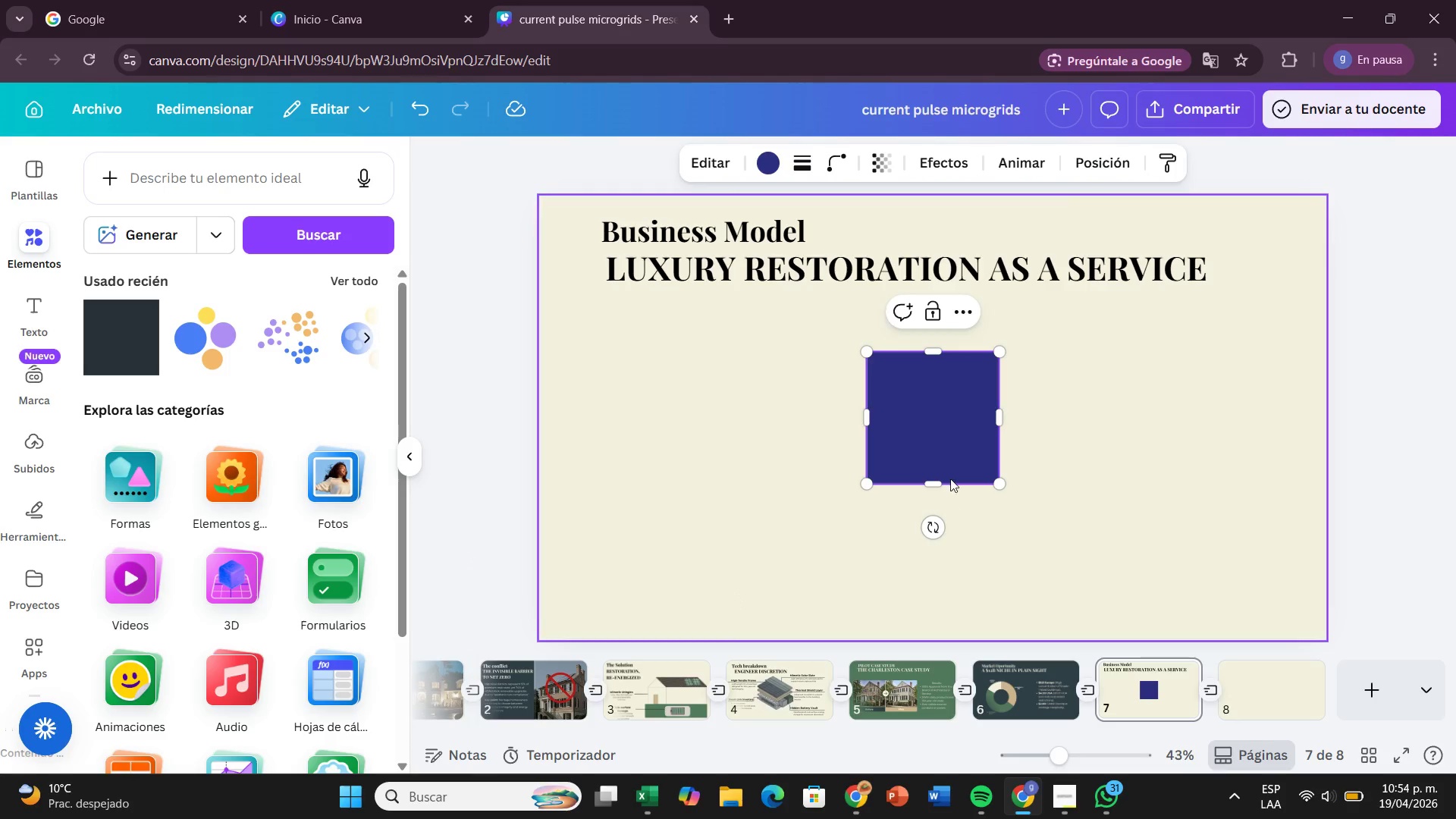 
left_click_drag(start_coordinate=[941, 462], to_coordinate=[626, 461])
 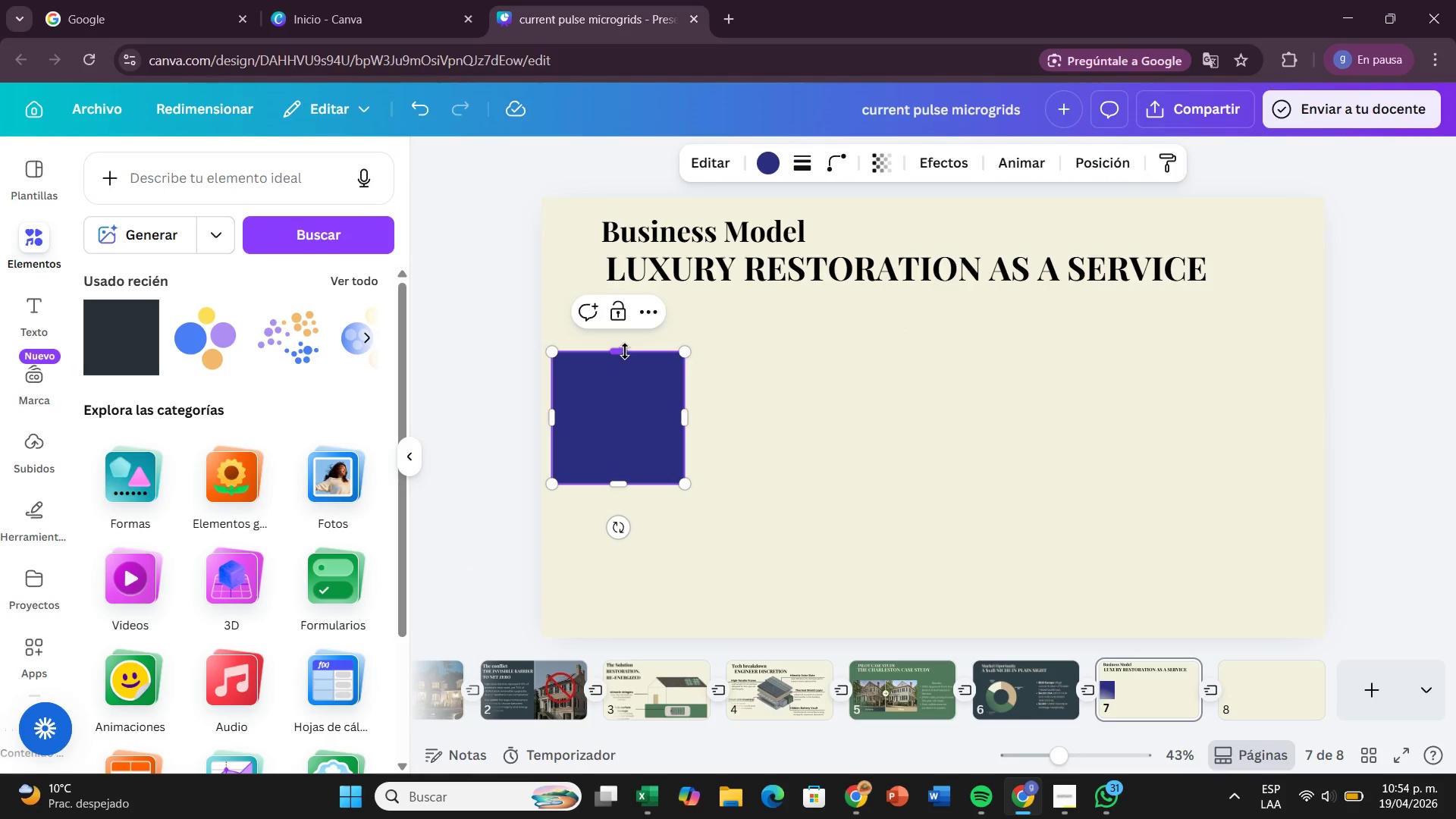 
left_click_drag(start_coordinate=[625, 351], to_coordinate=[643, 435])
 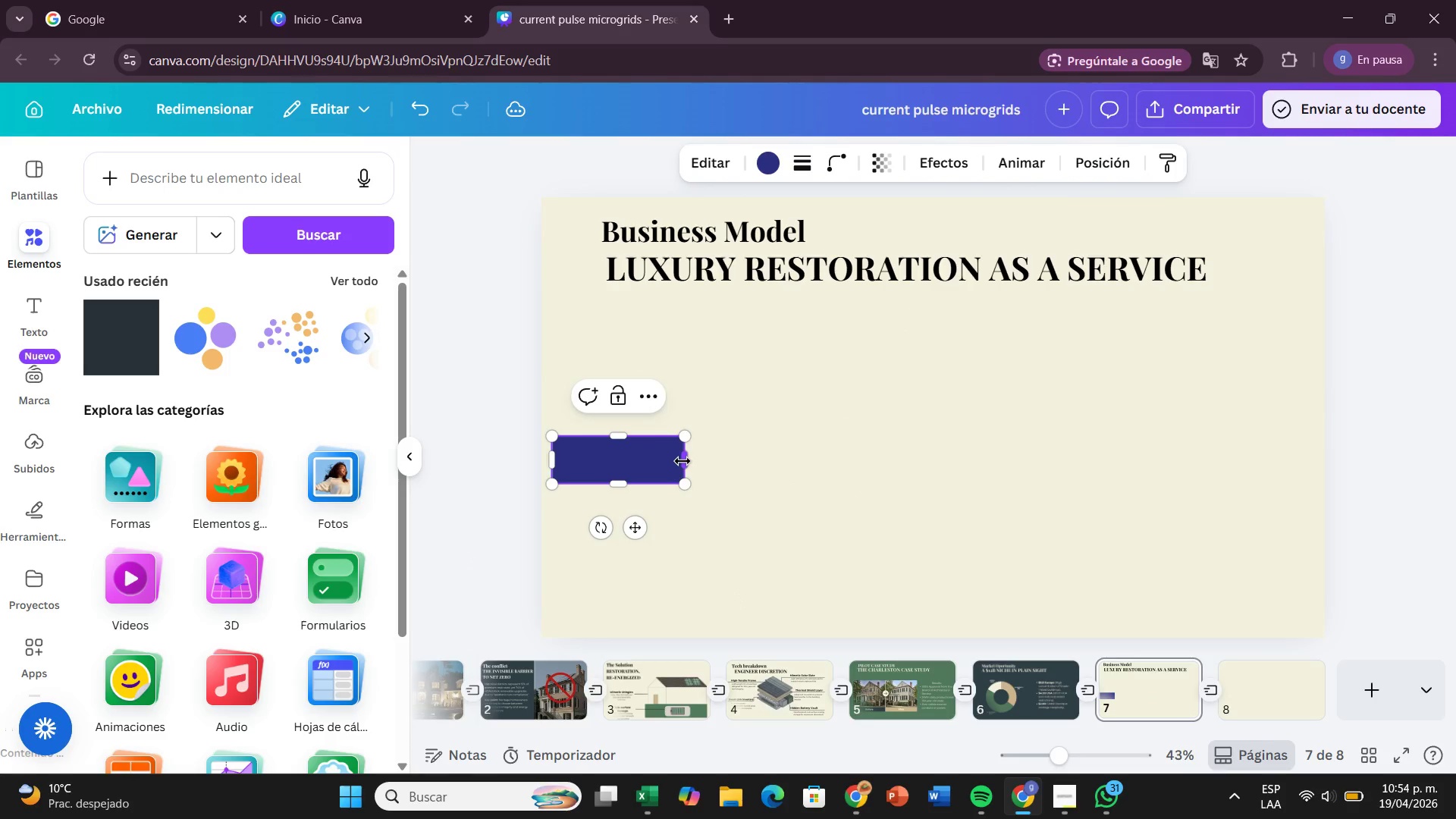 
left_click_drag(start_coordinate=[682, 461], to_coordinate=[720, 470])
 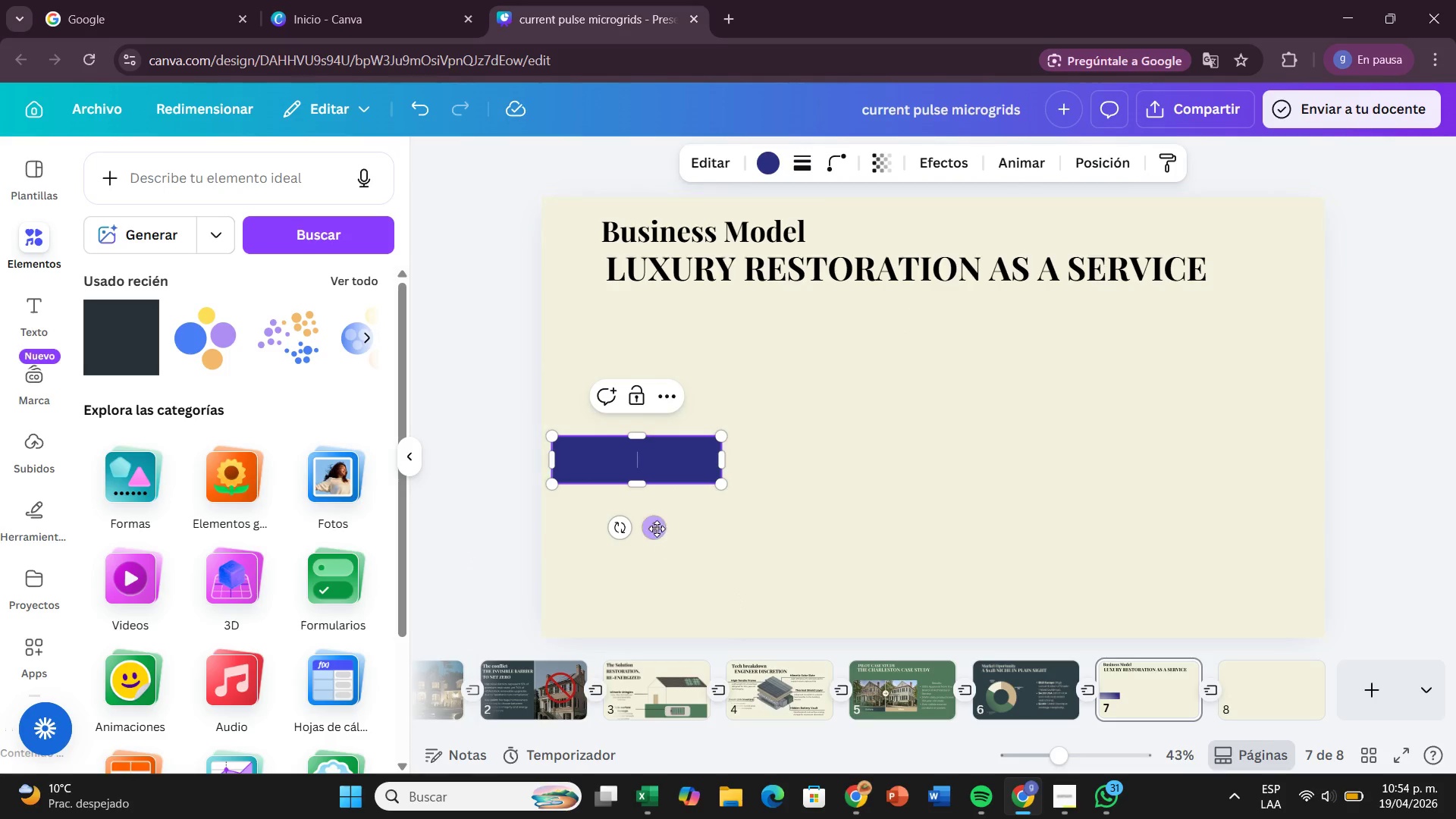 
left_click_drag(start_coordinate=[657, 529], to_coordinate=[660, 487])
 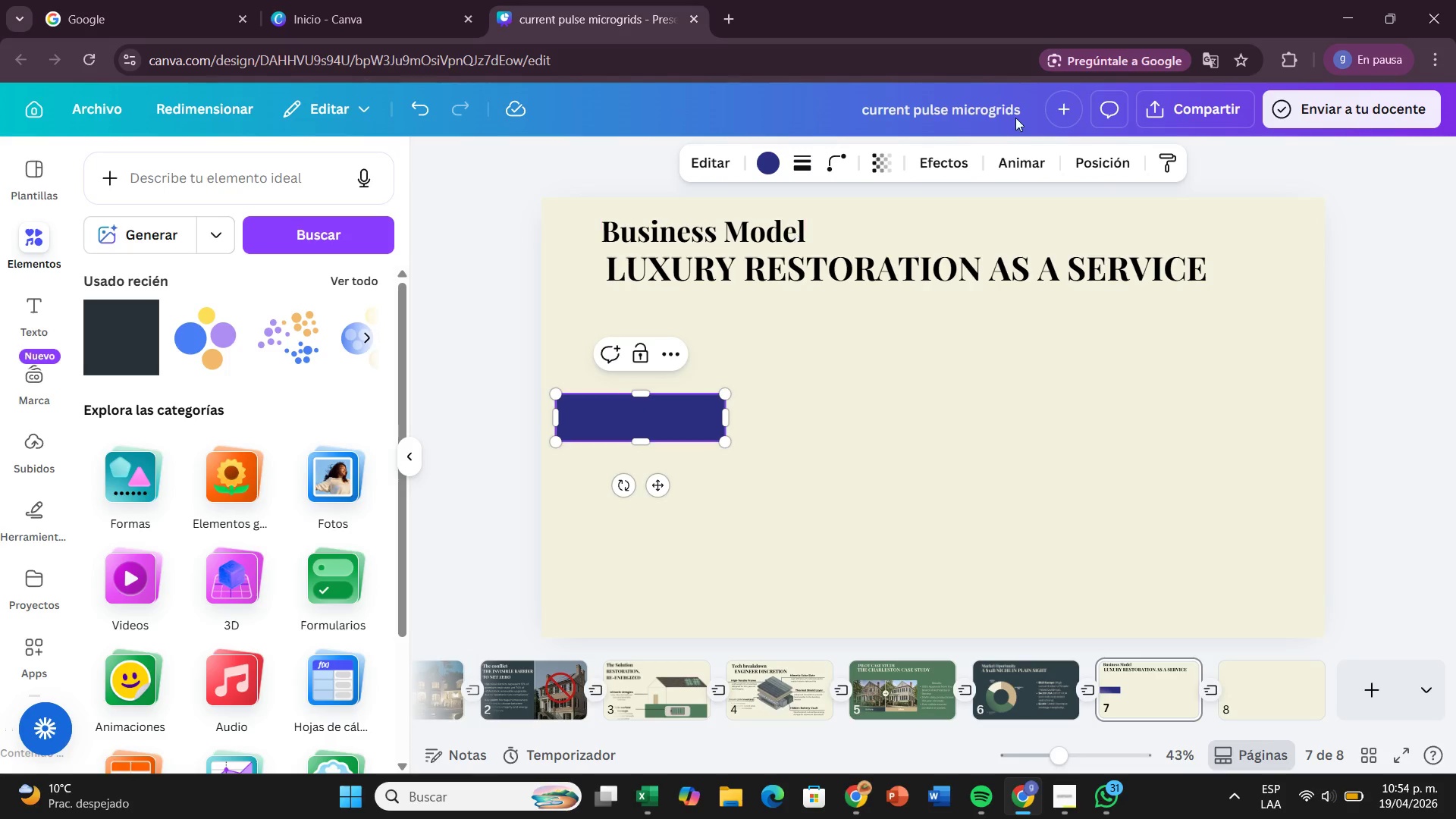 
left_click([846, 155])
 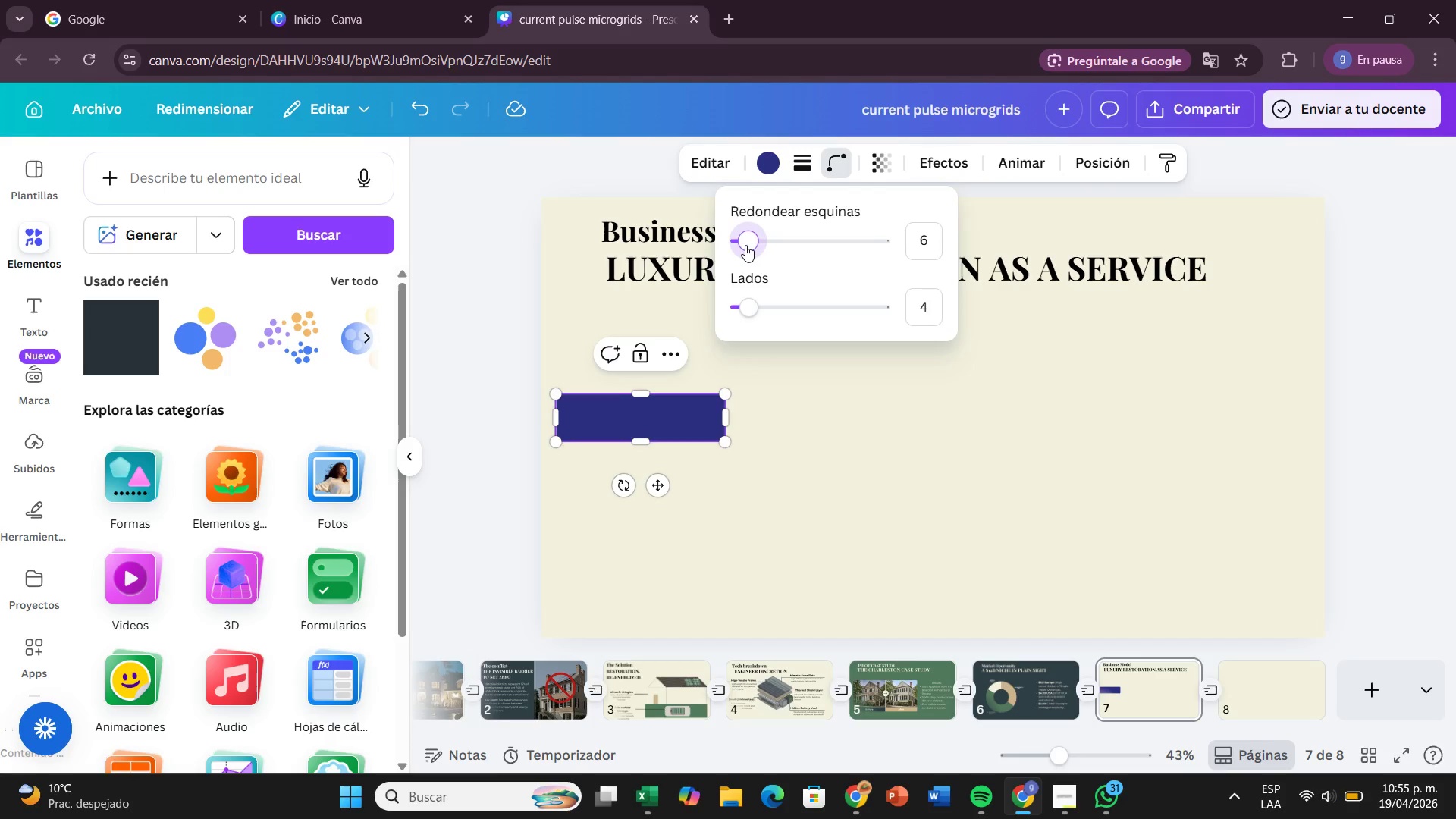 
wait(6.03)
 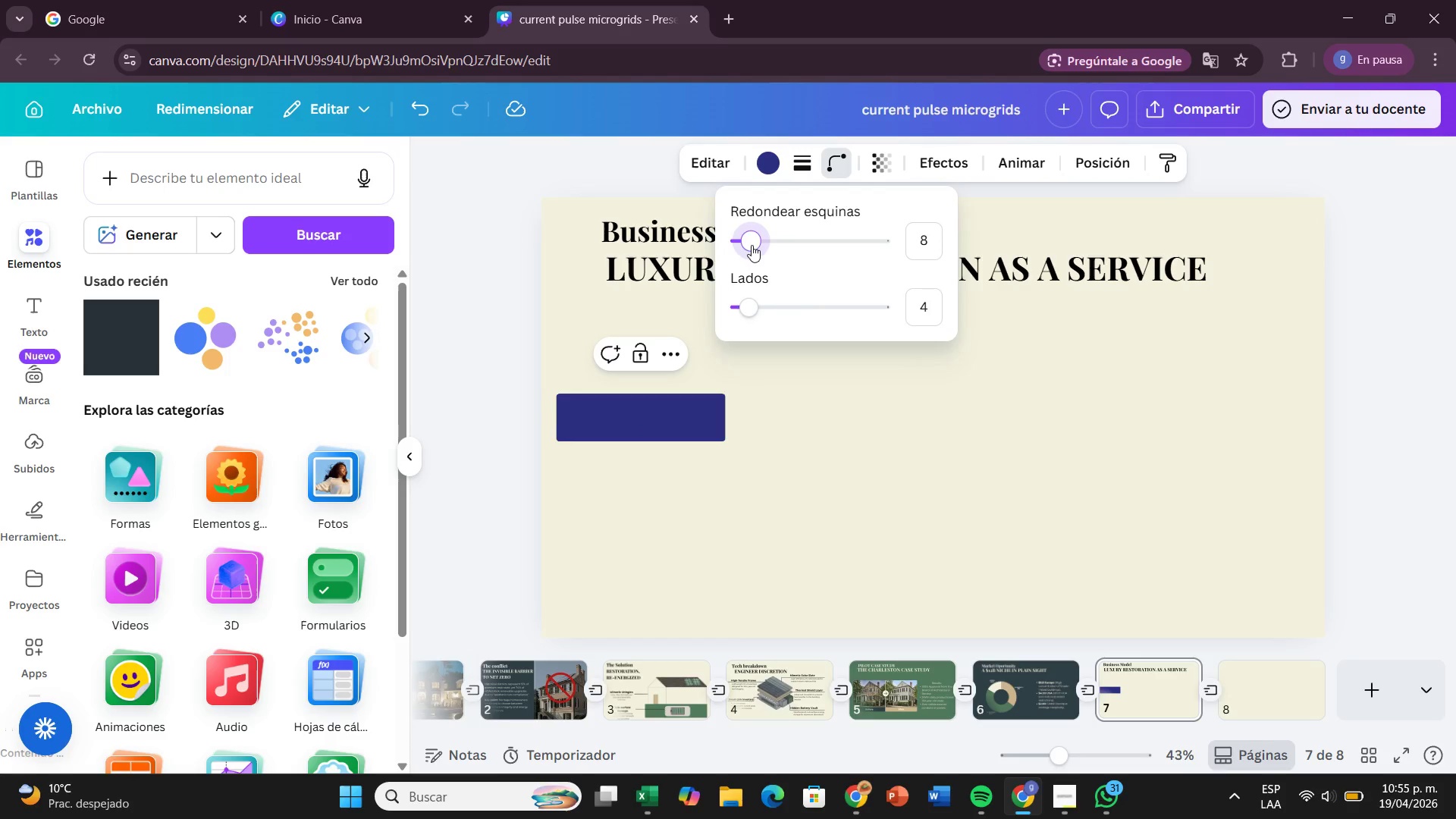 
left_click_drag(start_coordinate=[755, 298], to_coordinate=[745, 303])
 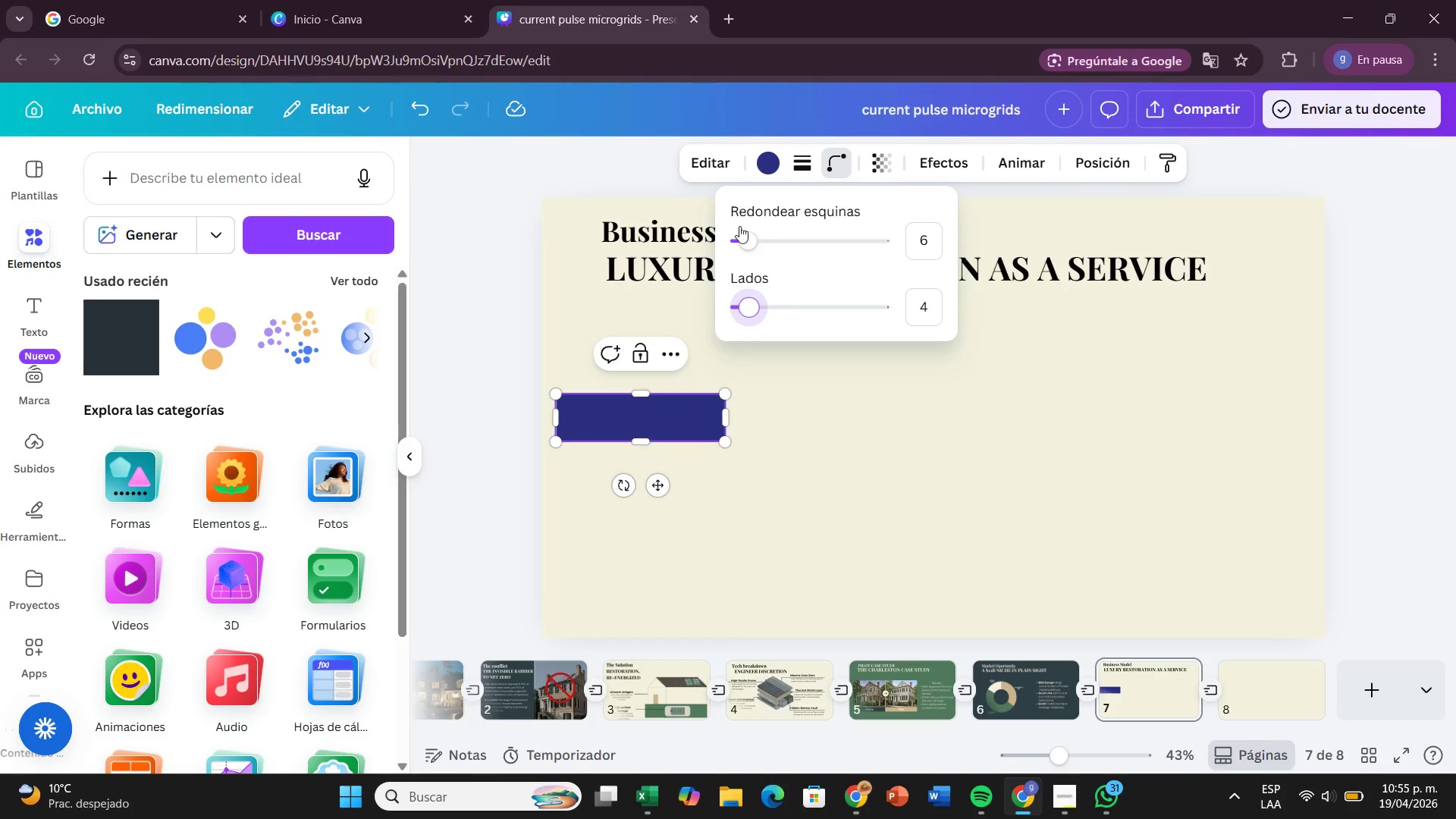 
left_click_drag(start_coordinate=[740, 236], to_coordinate=[780, 252])
 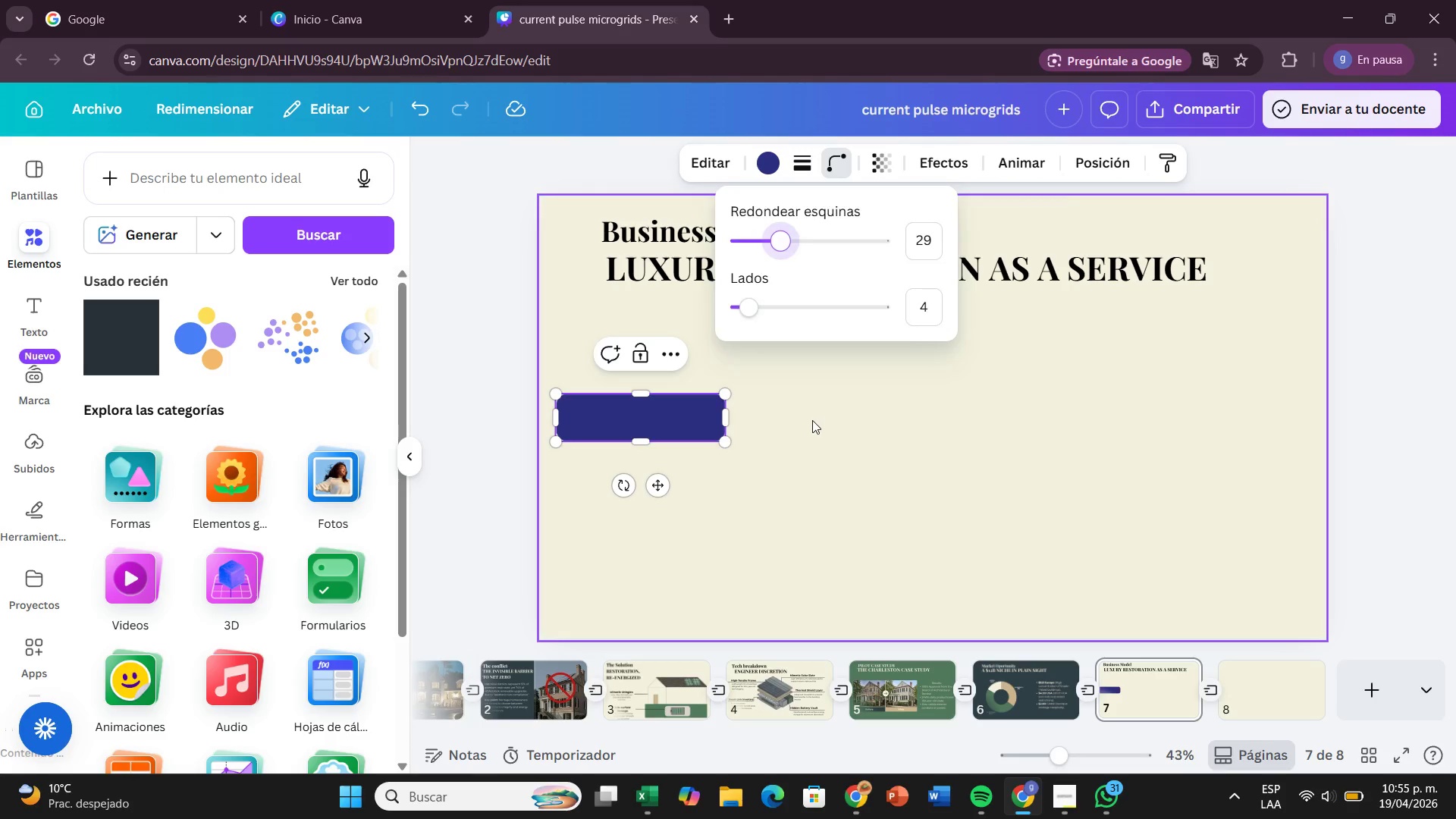 
left_click([812, 420])
 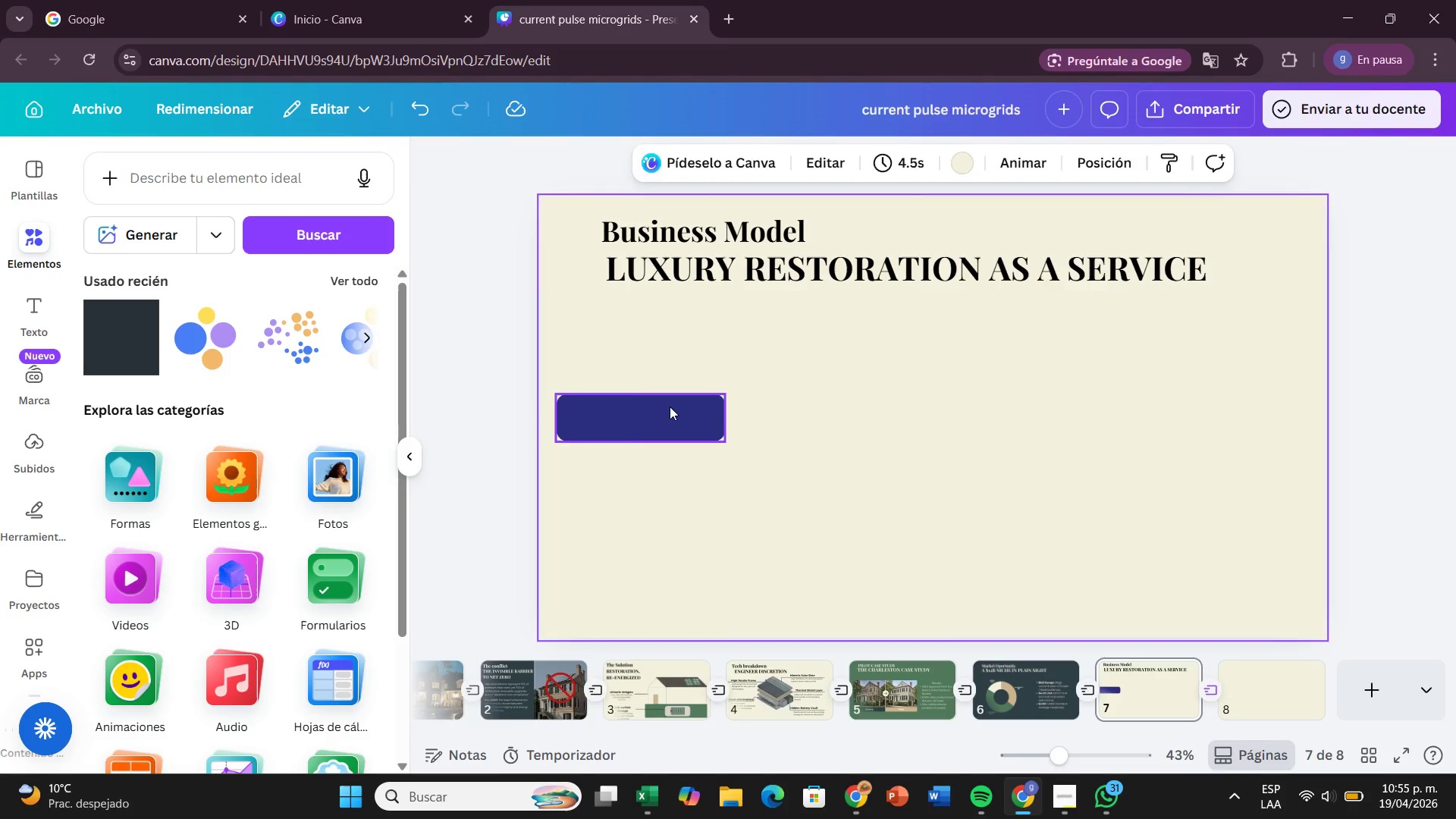 
left_click([670, 406])
 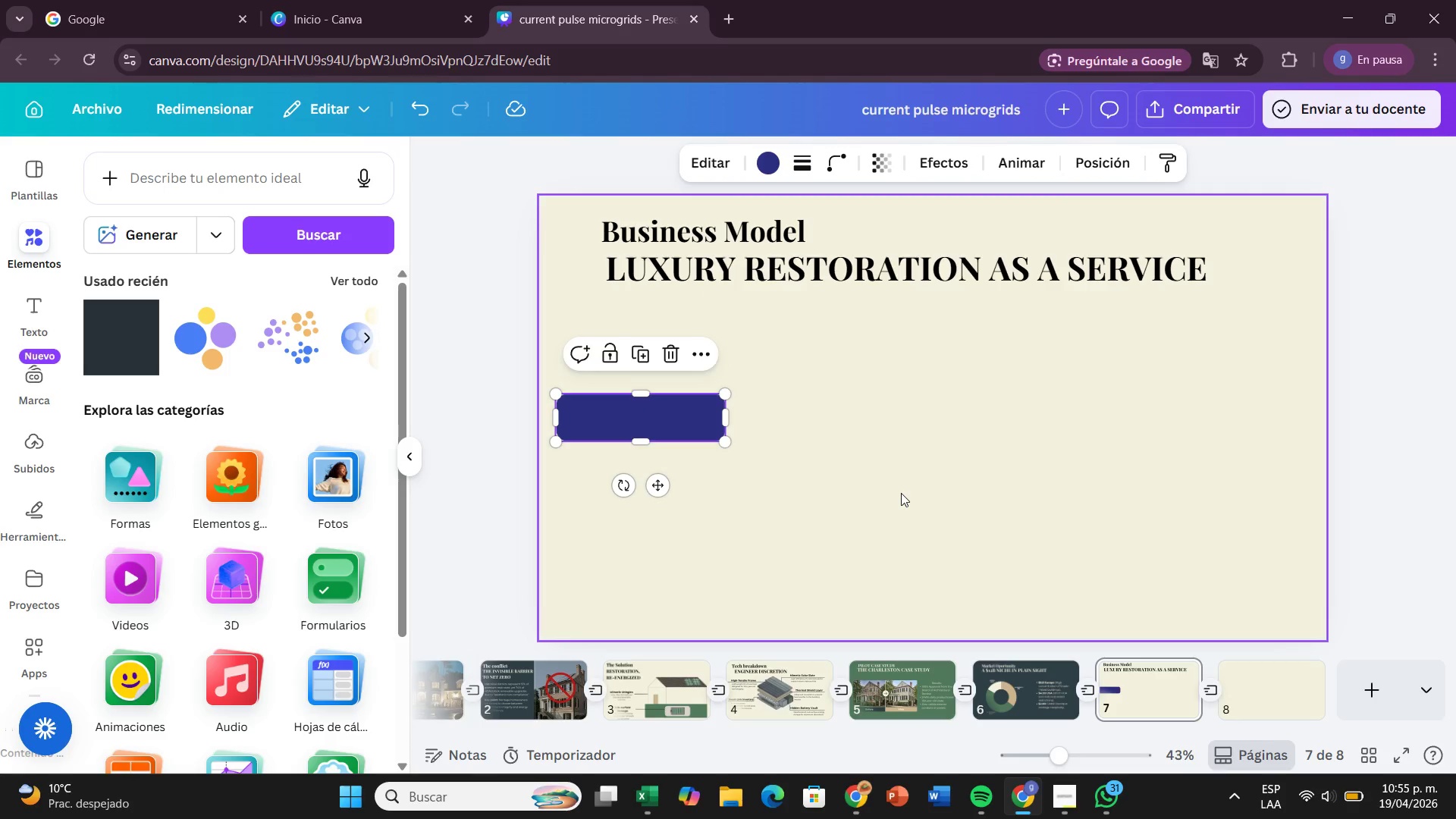 
left_click([901, 493])
 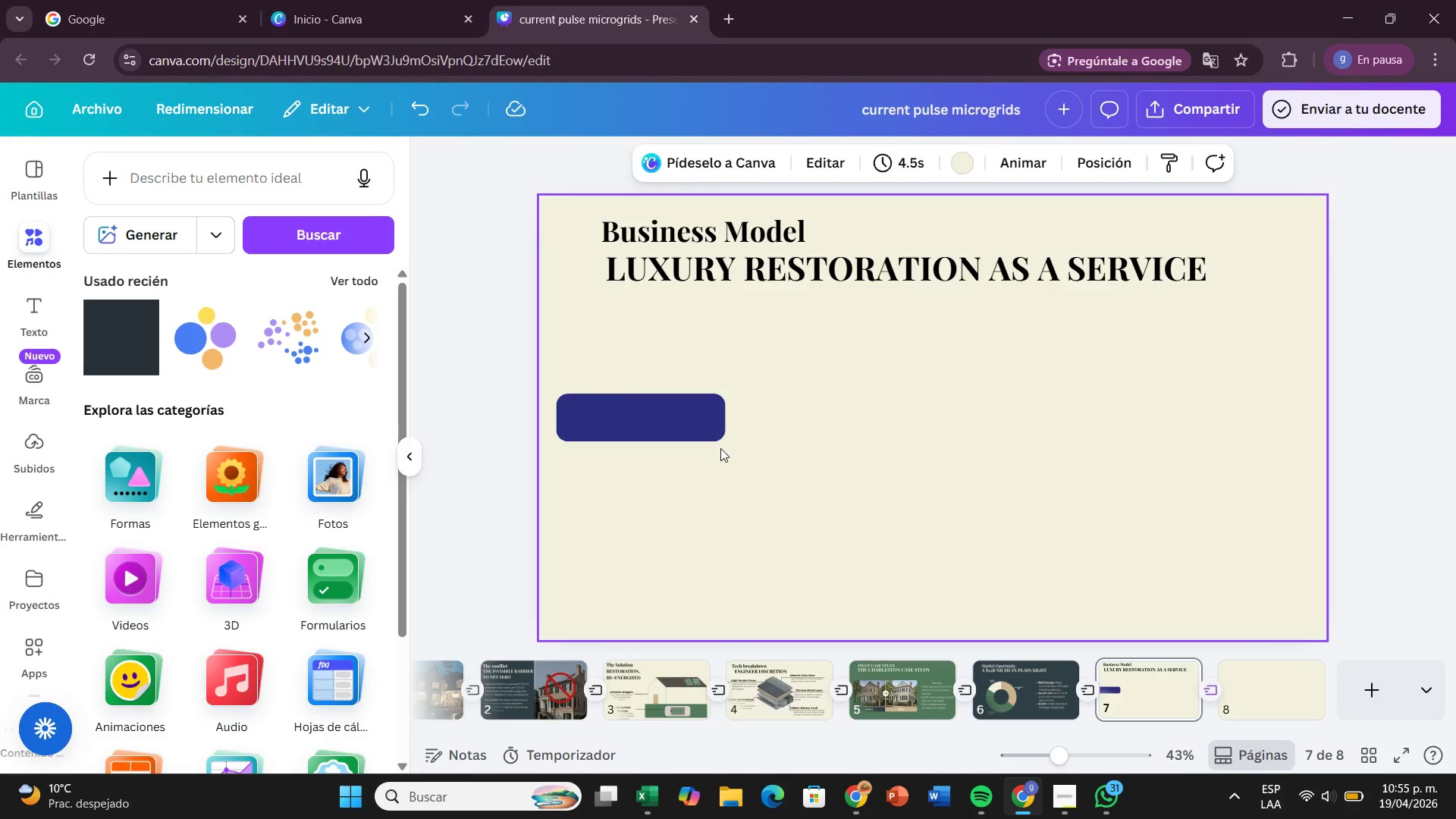 
left_click_drag(start_coordinate=[622, 434], to_coordinate=[629, 444])
 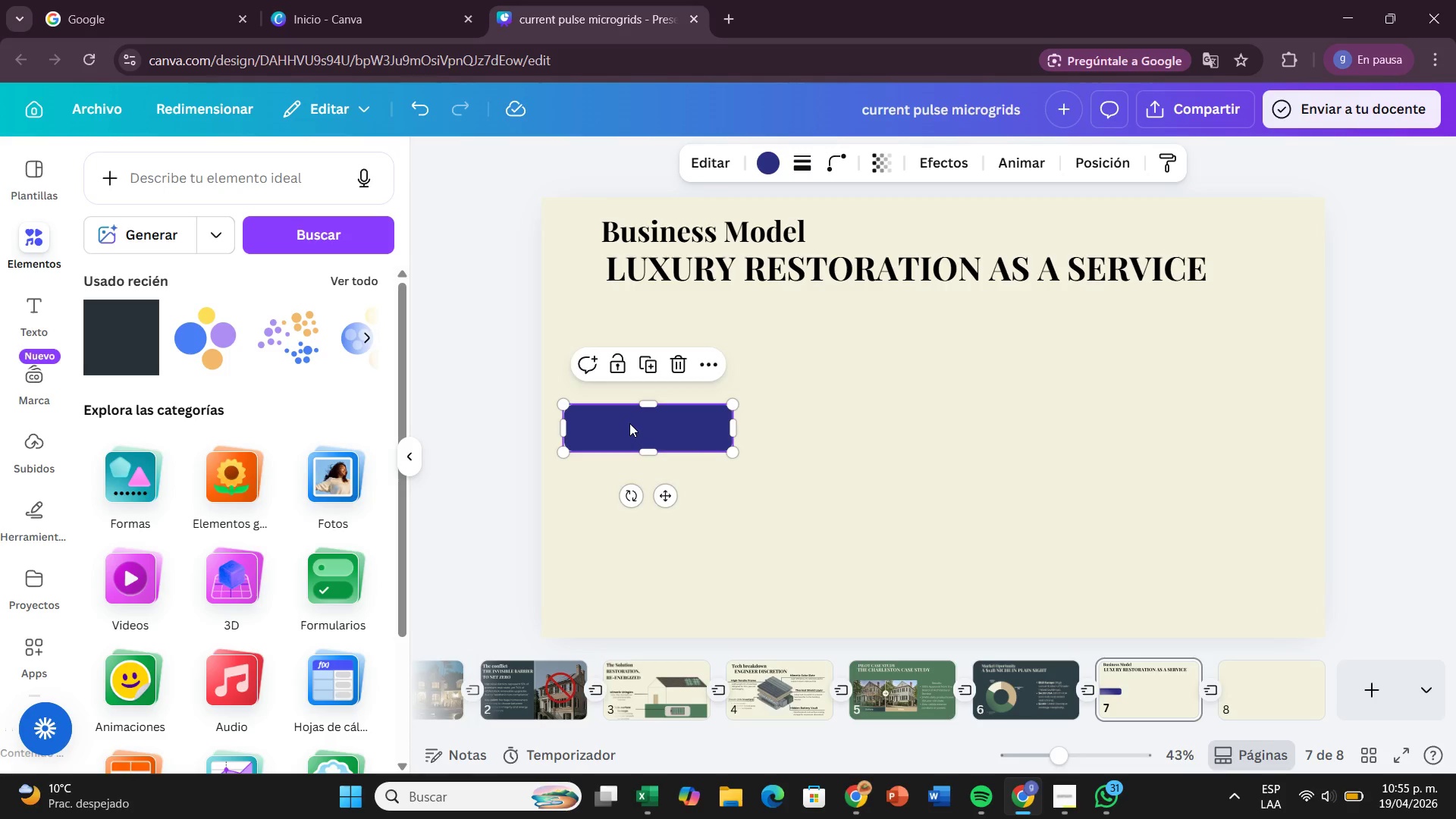 
double_click([629, 423])
 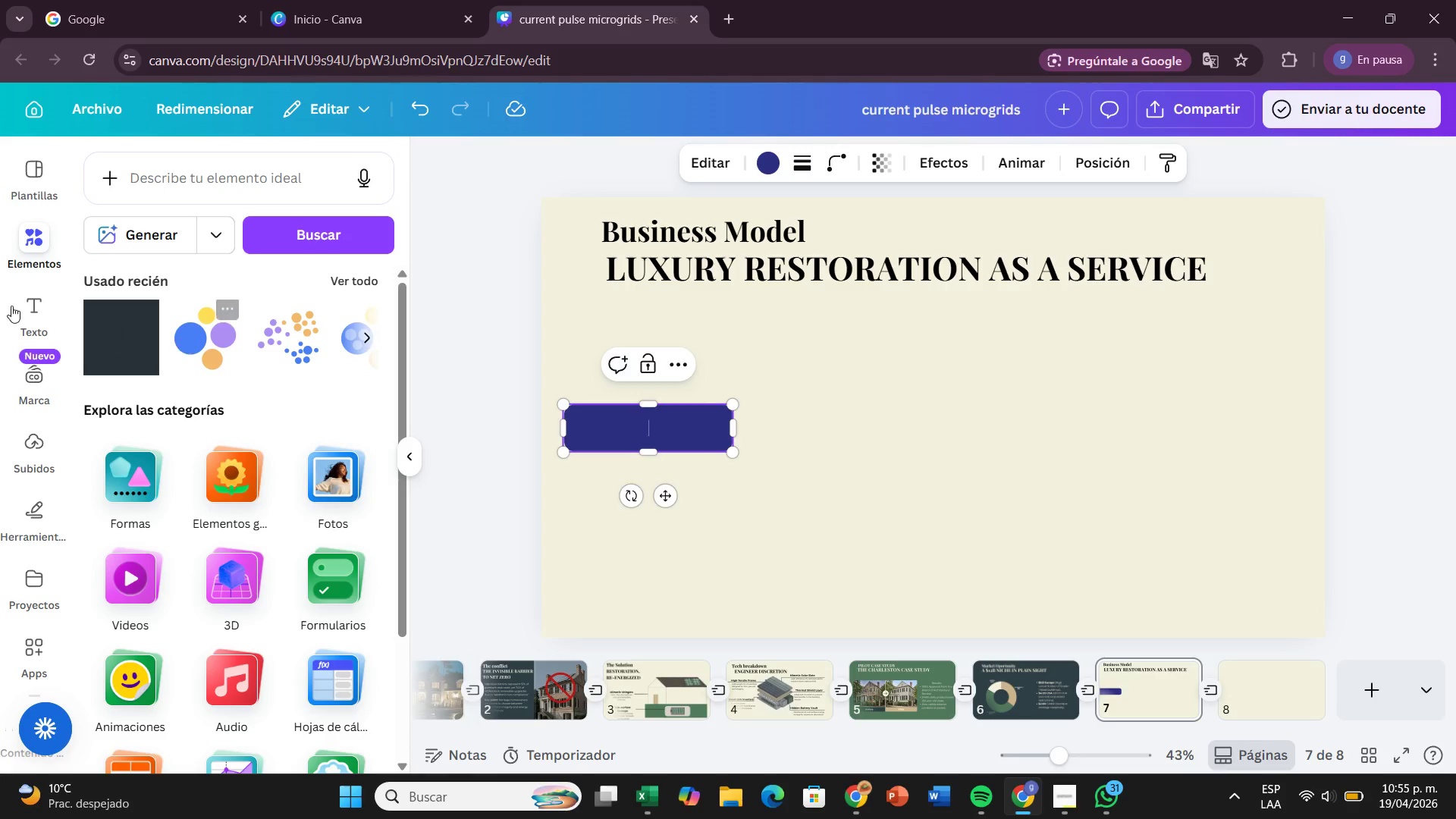 
left_click([11, 306])
 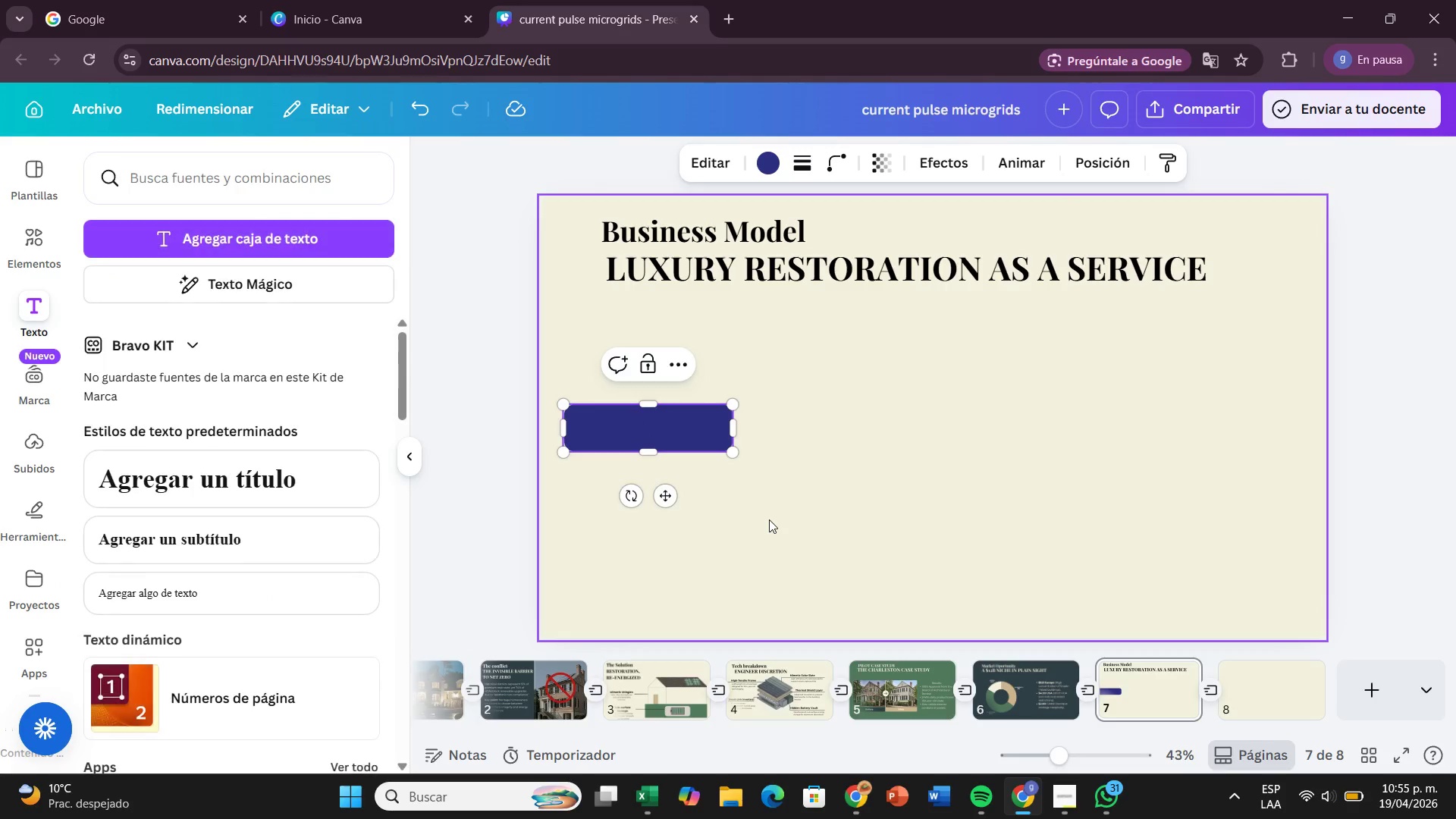 
left_click([769, 519])
 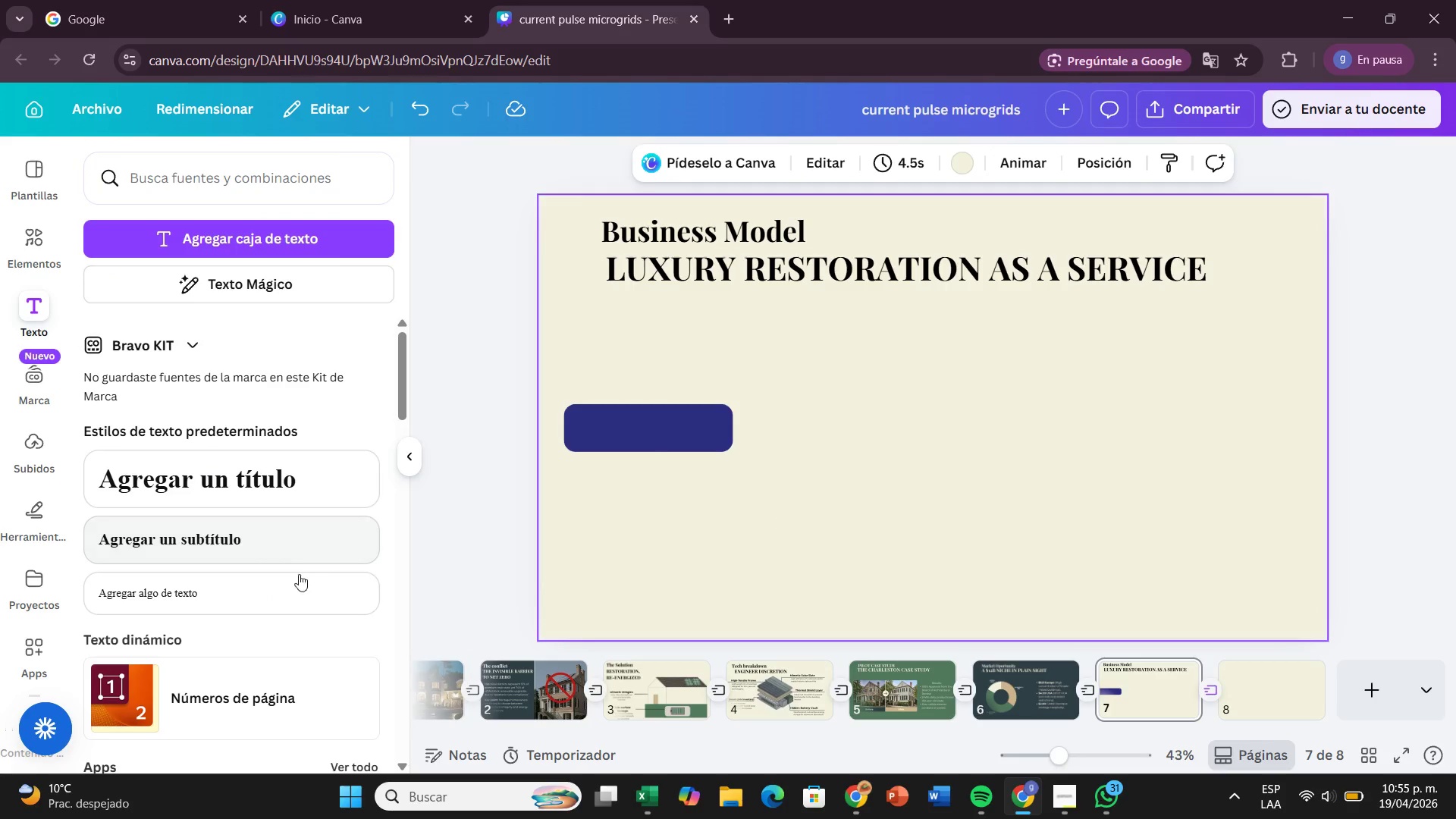 
left_click_drag(start_coordinate=[297, 576], to_coordinate=[752, 406])
 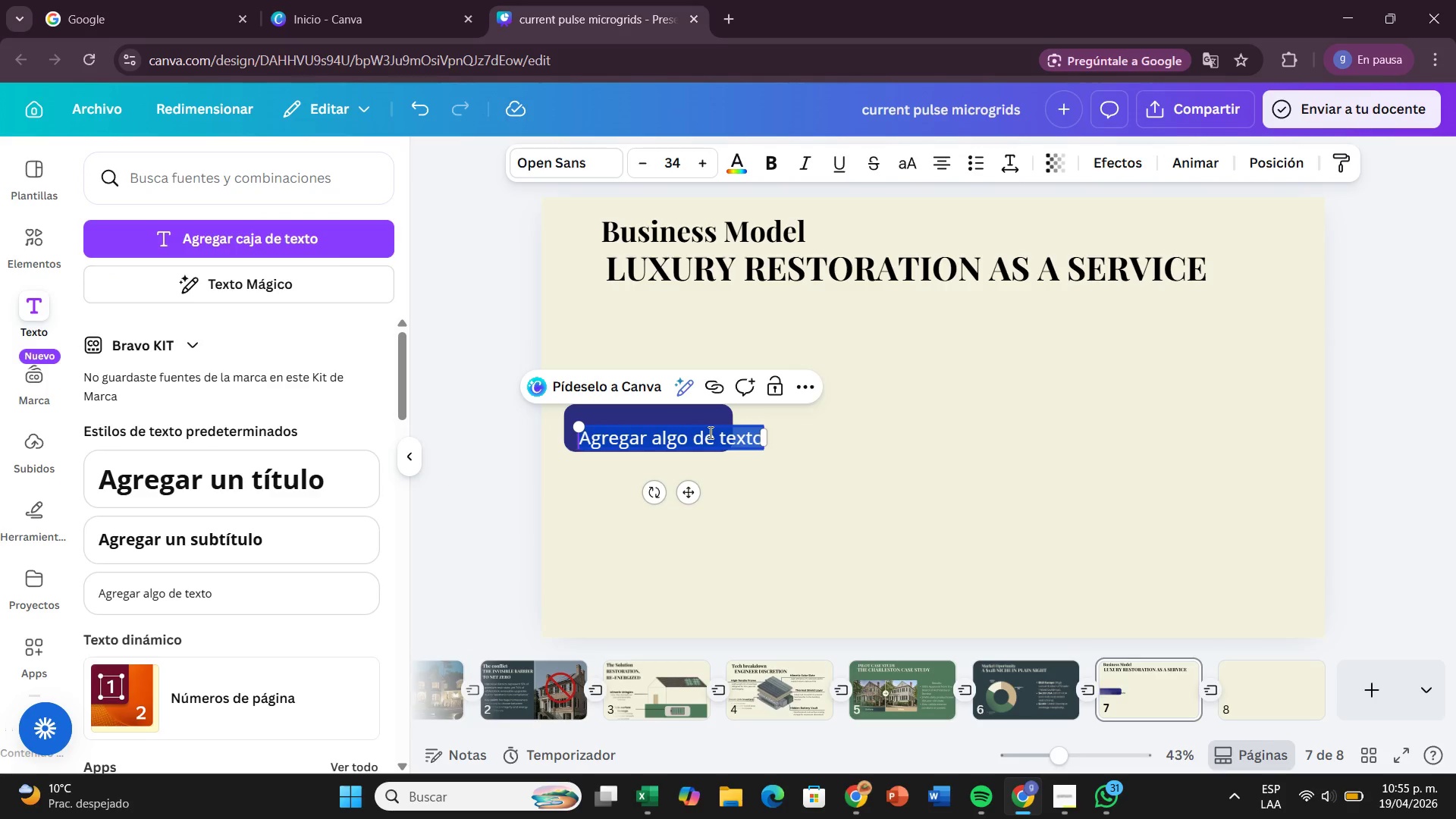 
key(Backspace)
 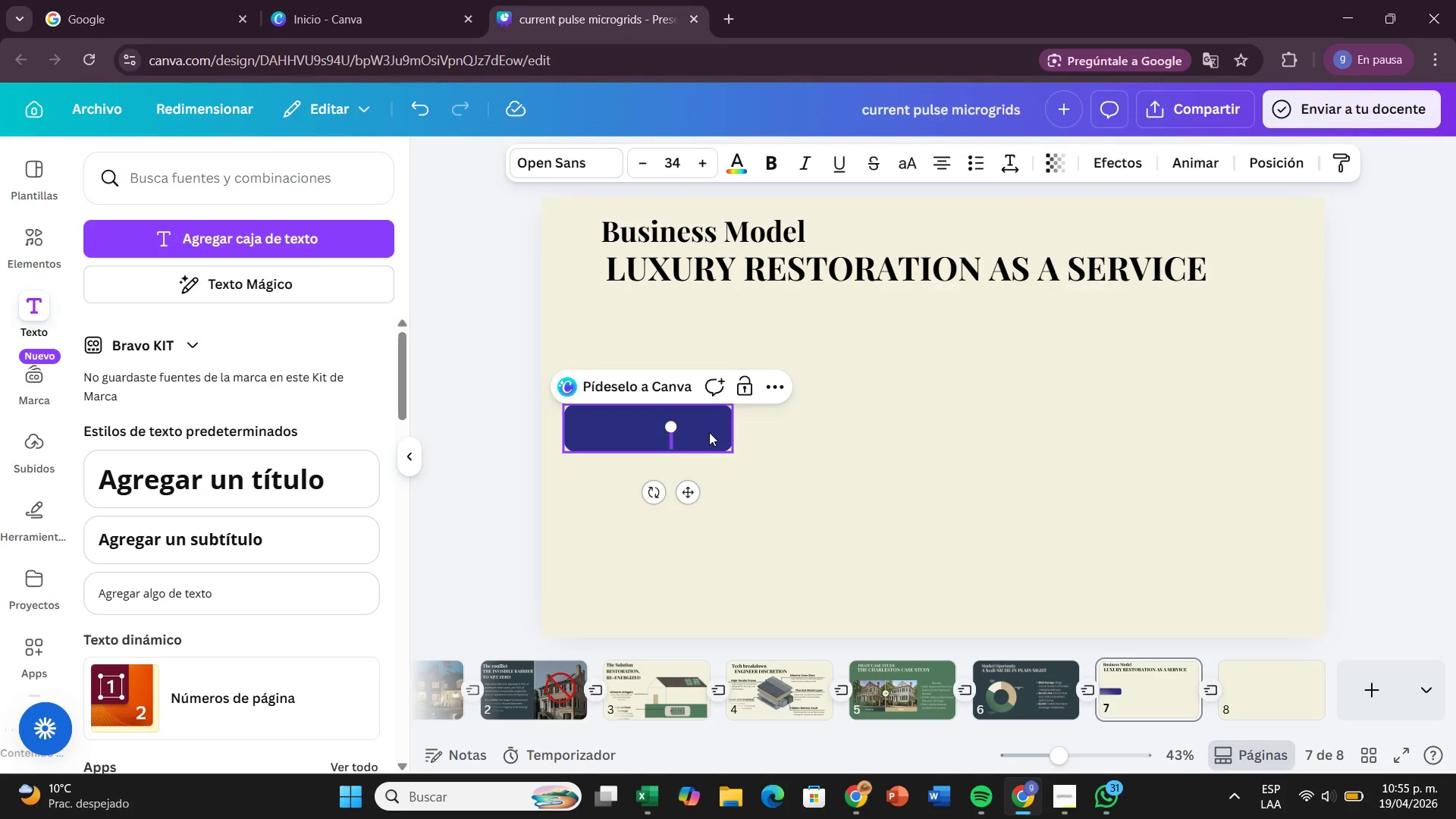 
type(D)
key(Backspace)
type(TC SALEA)
key(Backspace)
 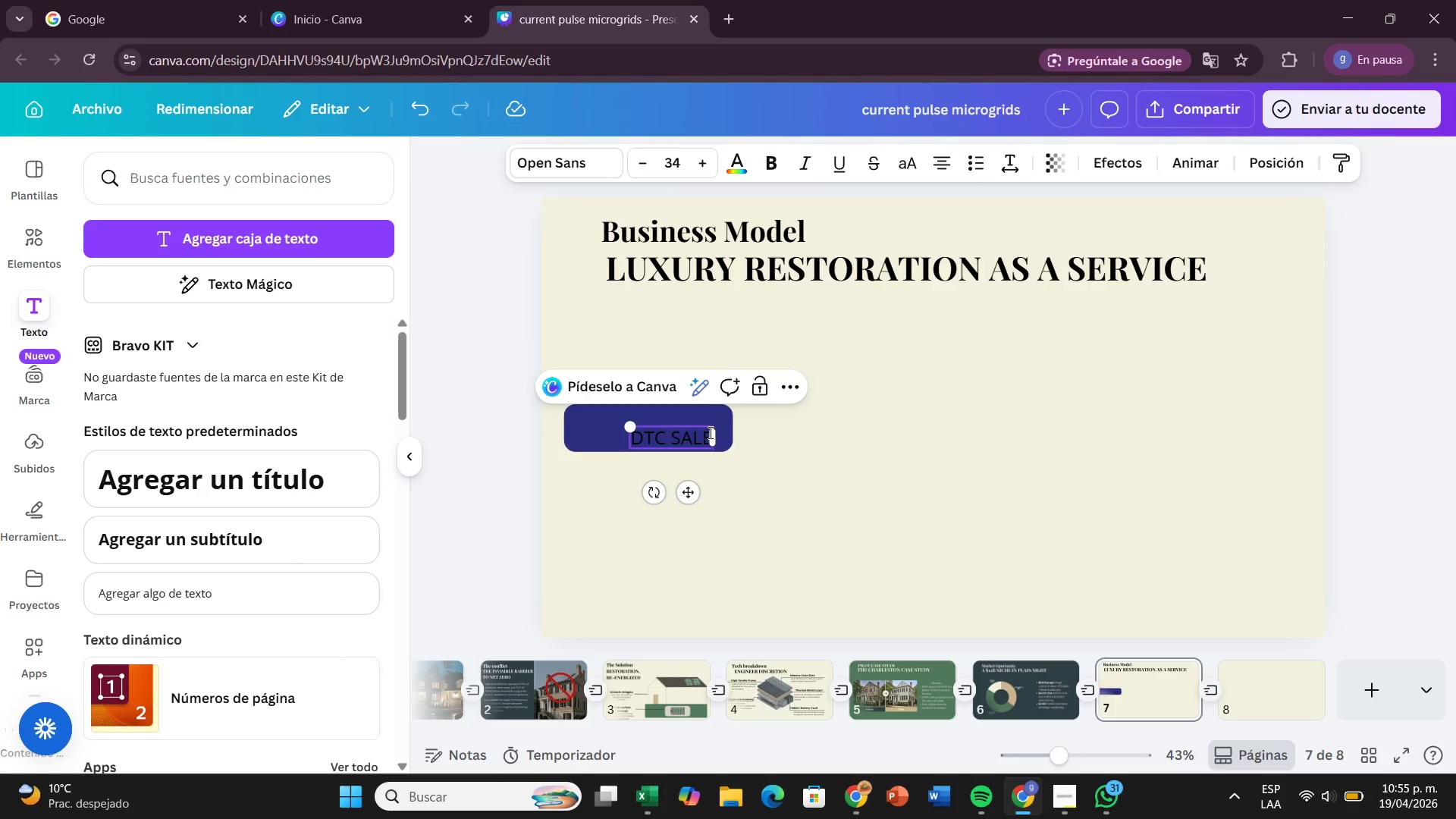 
wait(6.56)
 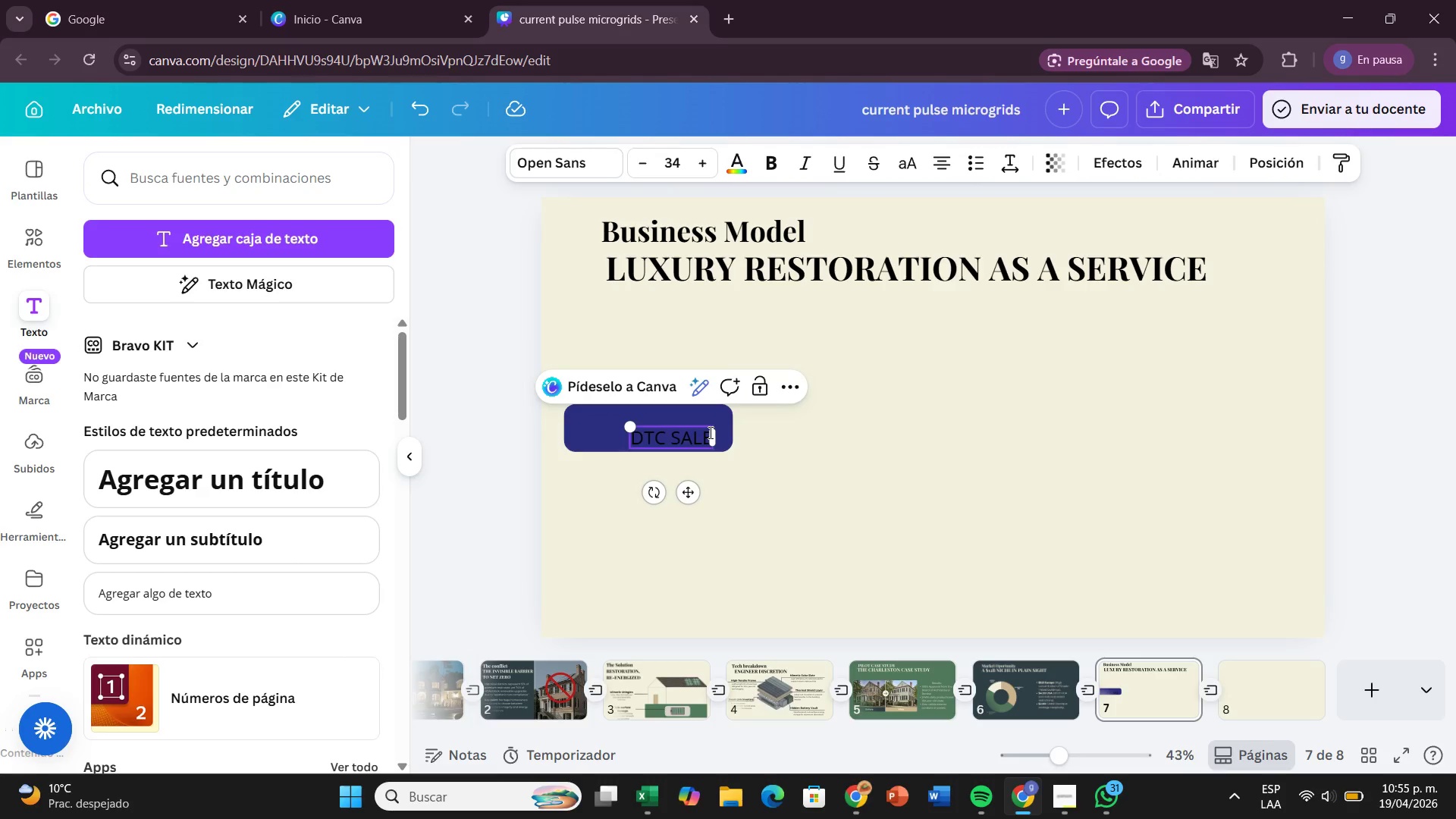 
key(S)
 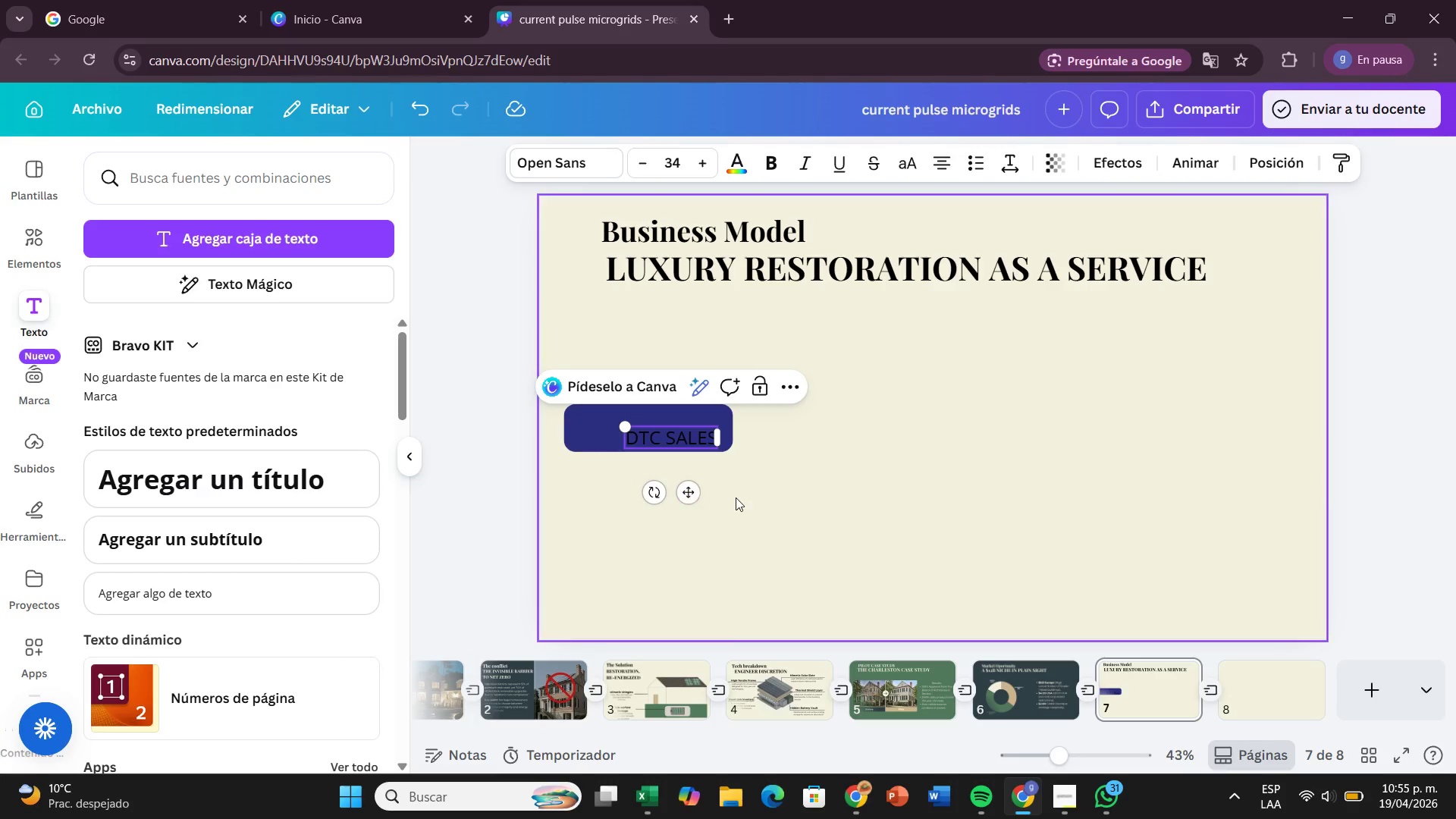 
left_click_drag(start_coordinate=[692, 493], to_coordinate=[678, 485])
 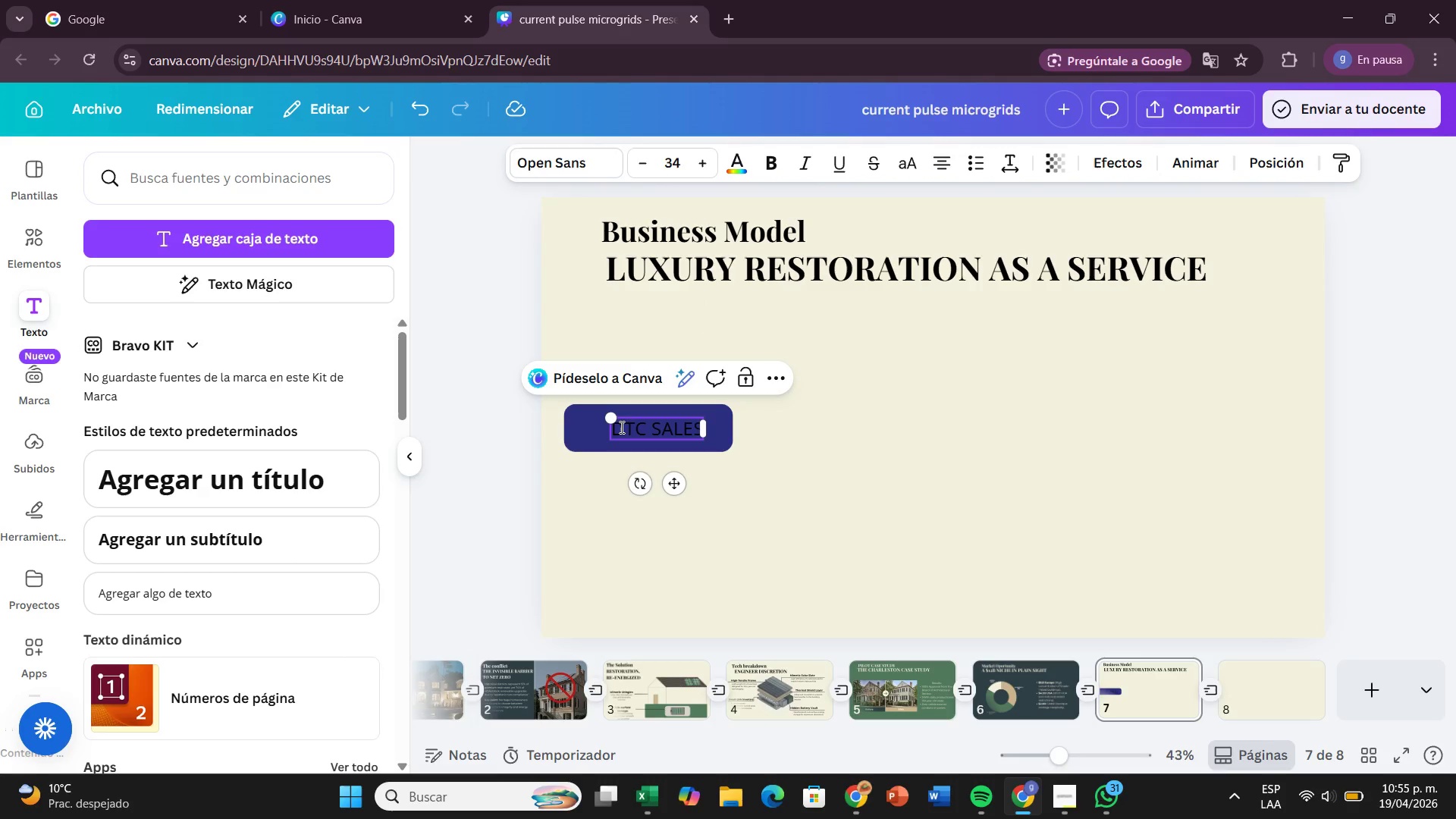 
left_click([620, 427])
 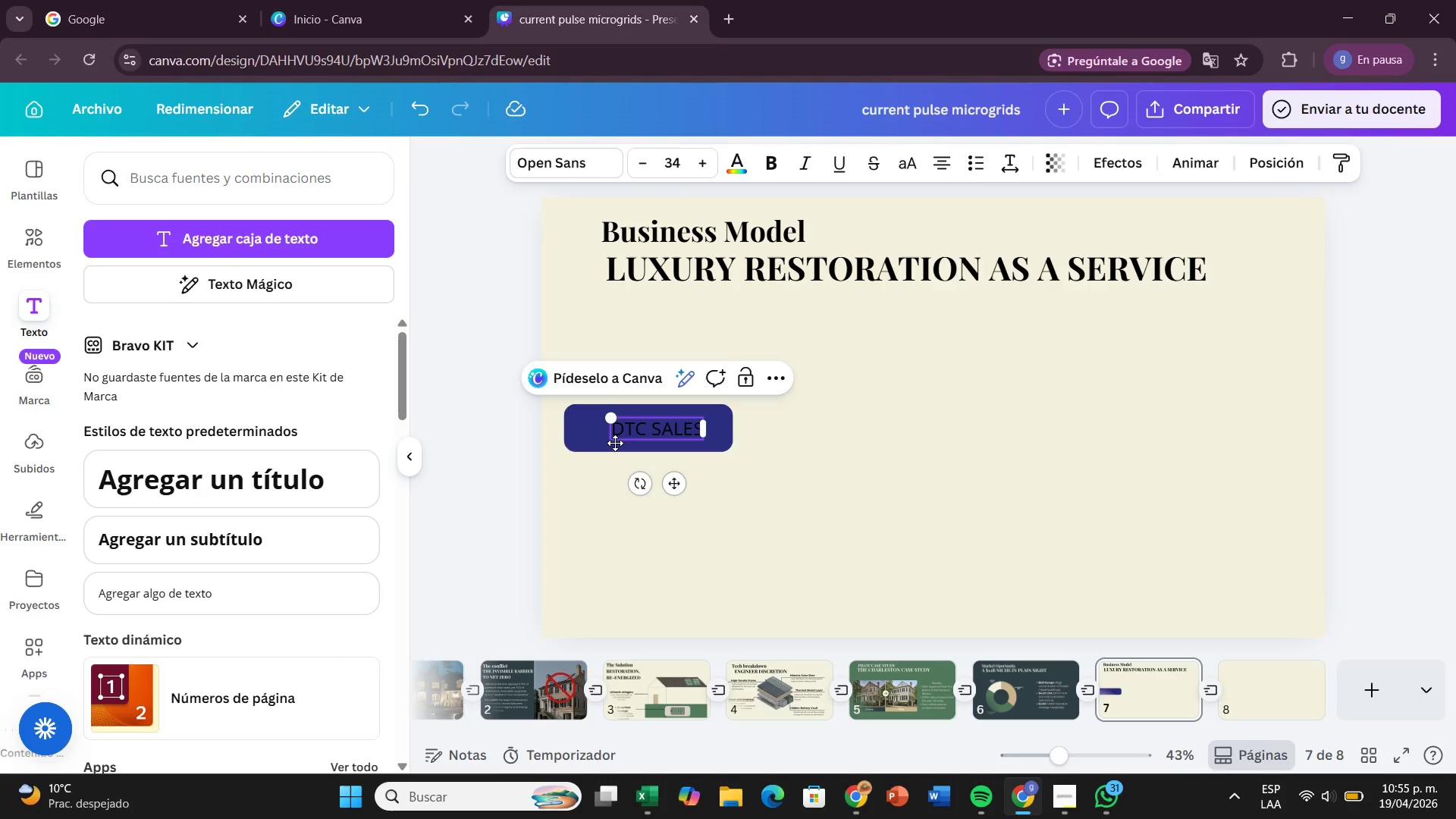 
left_click_drag(start_coordinate=[615, 430], to_coordinate=[699, 431])
 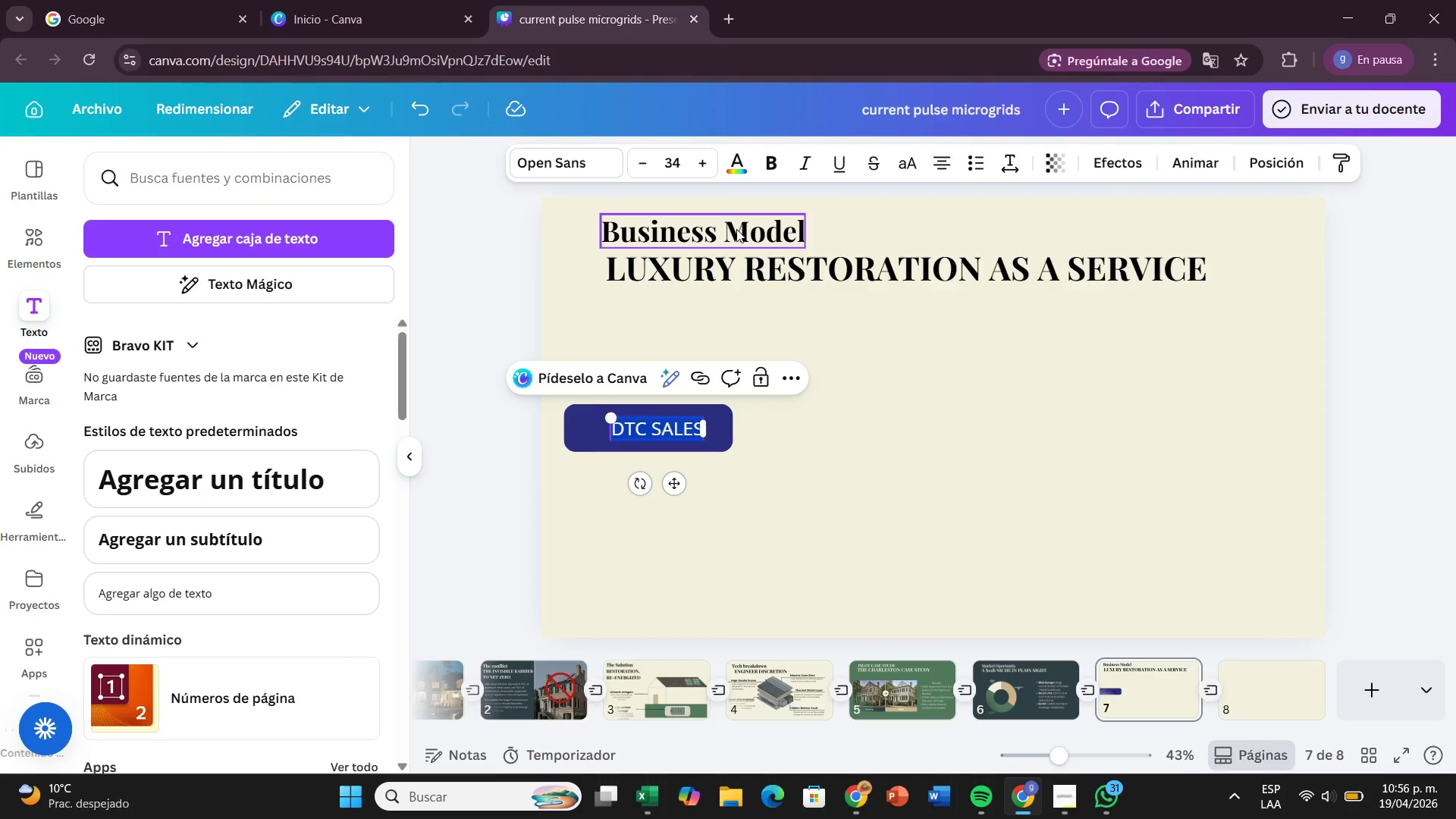 
wait(9.91)
 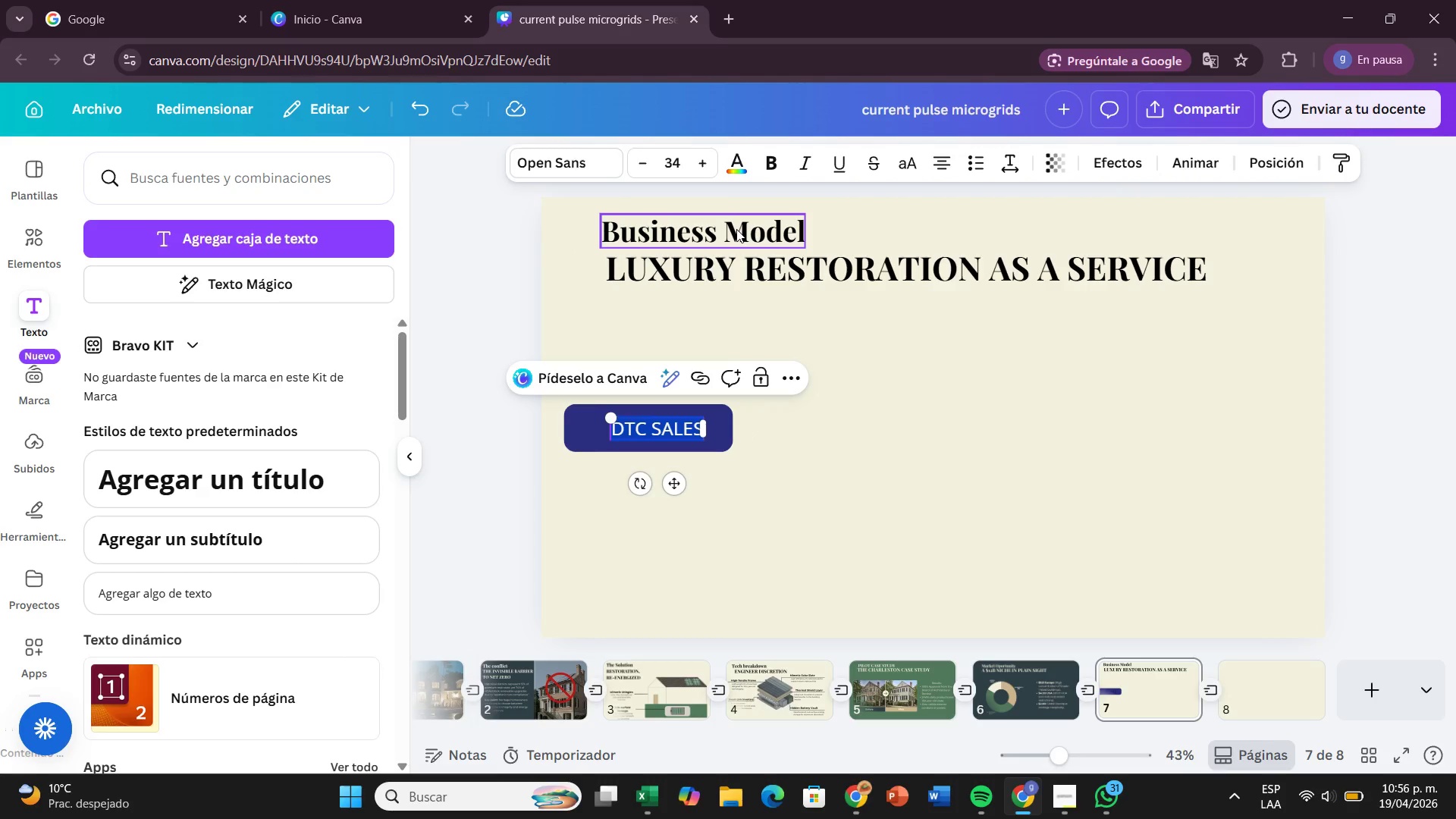 
left_click([735, 166])
 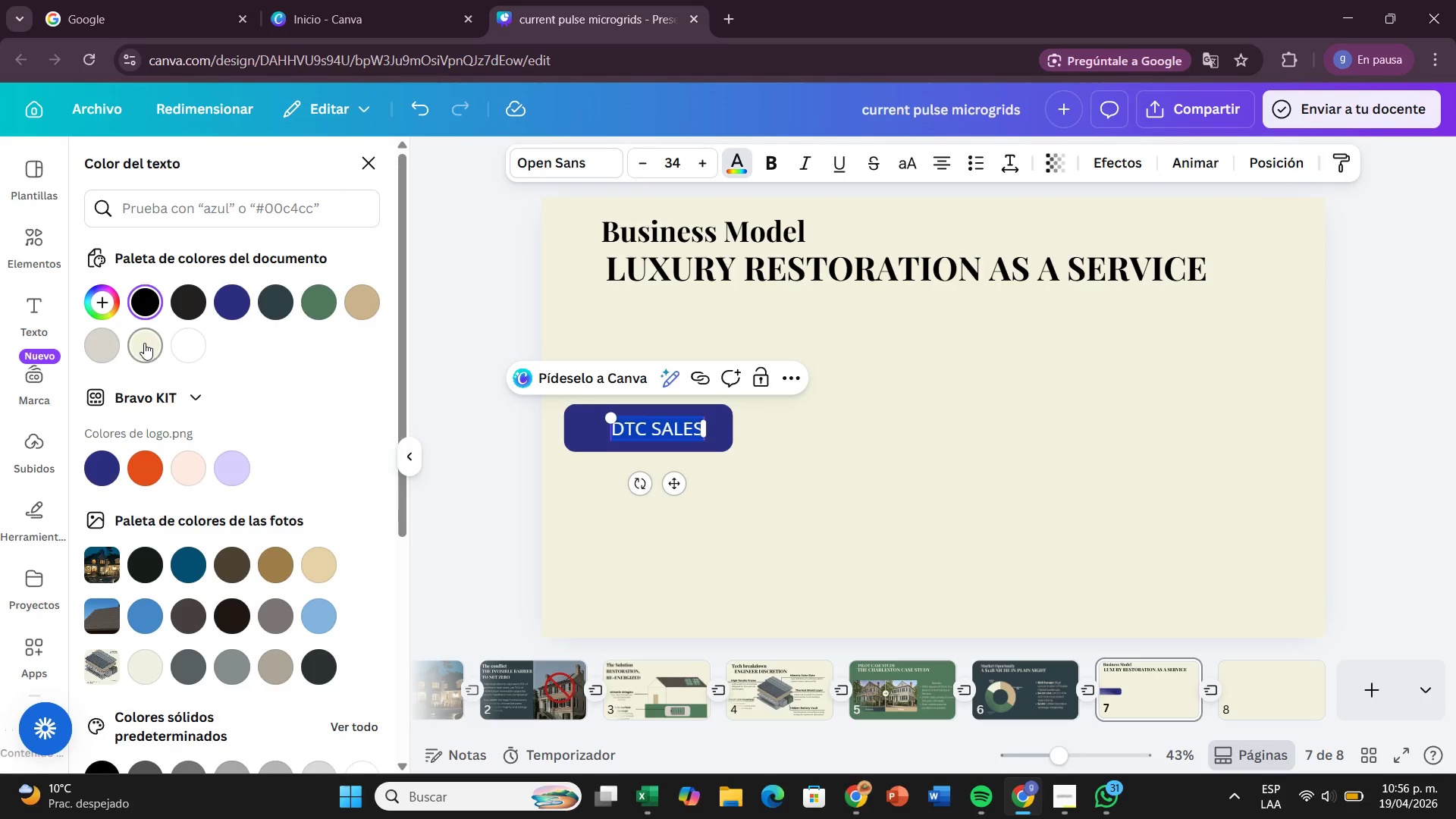 
left_click([147, 344])
 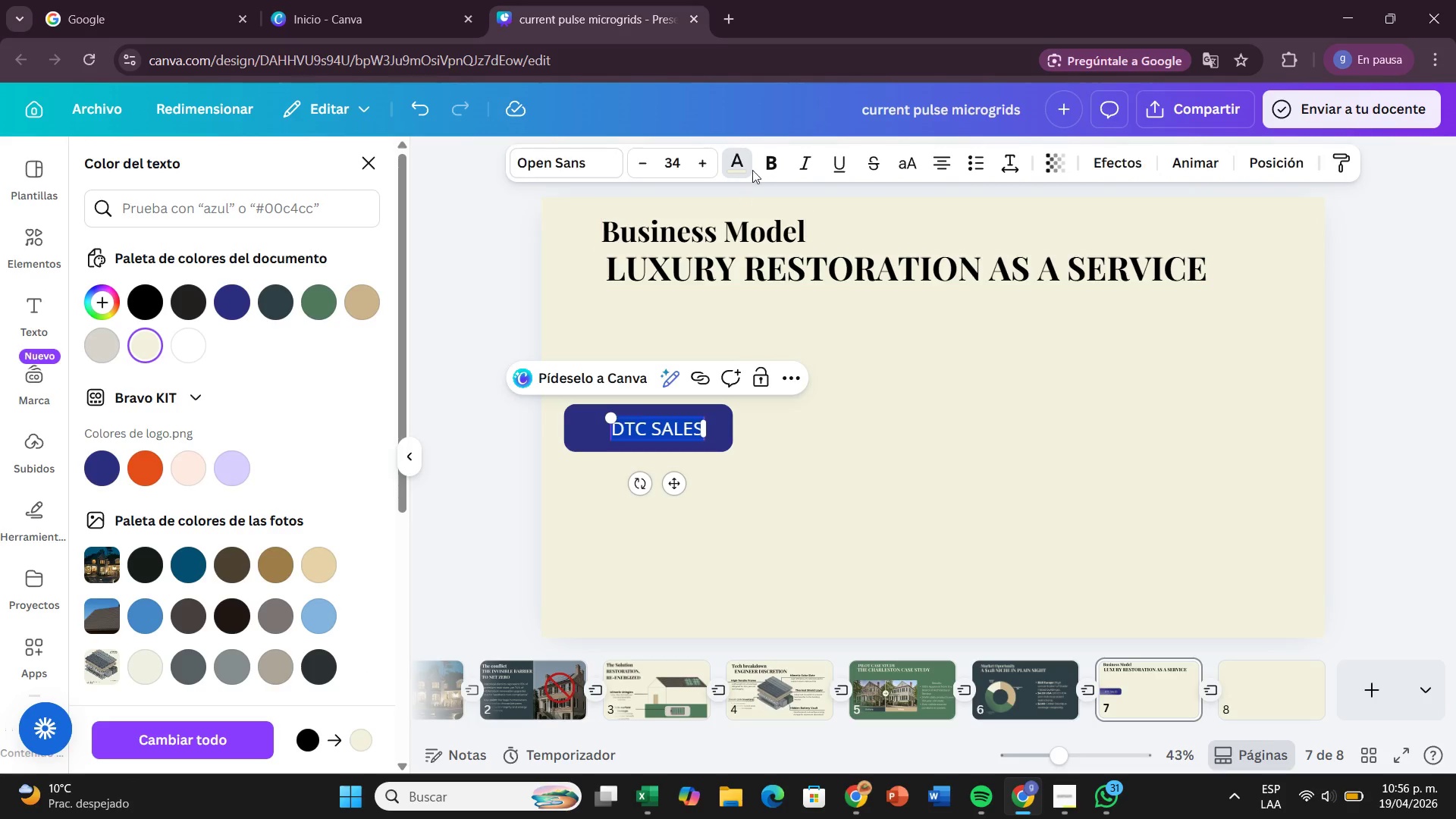 
left_click([760, 158])
 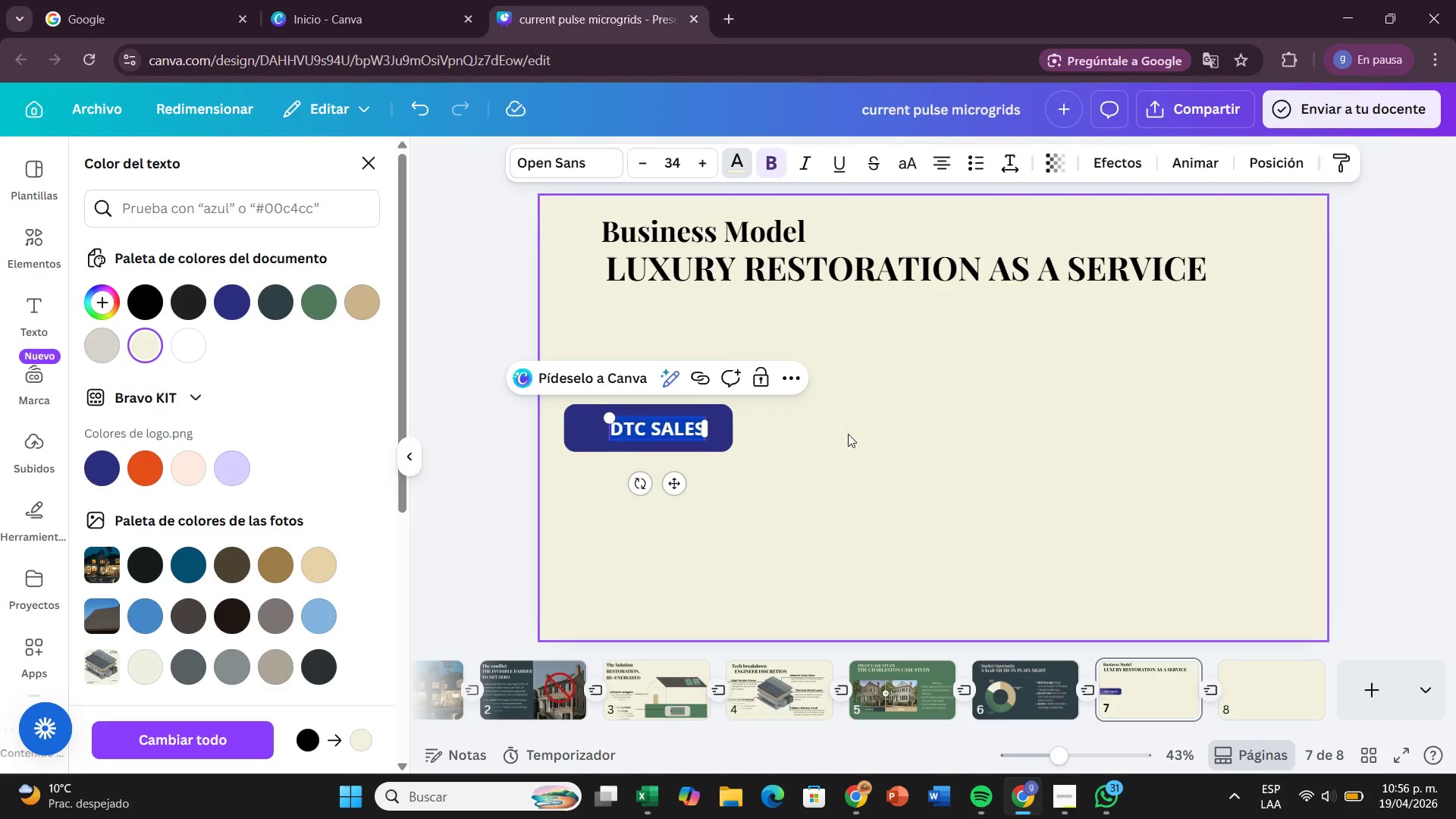 
left_click([848, 436])
 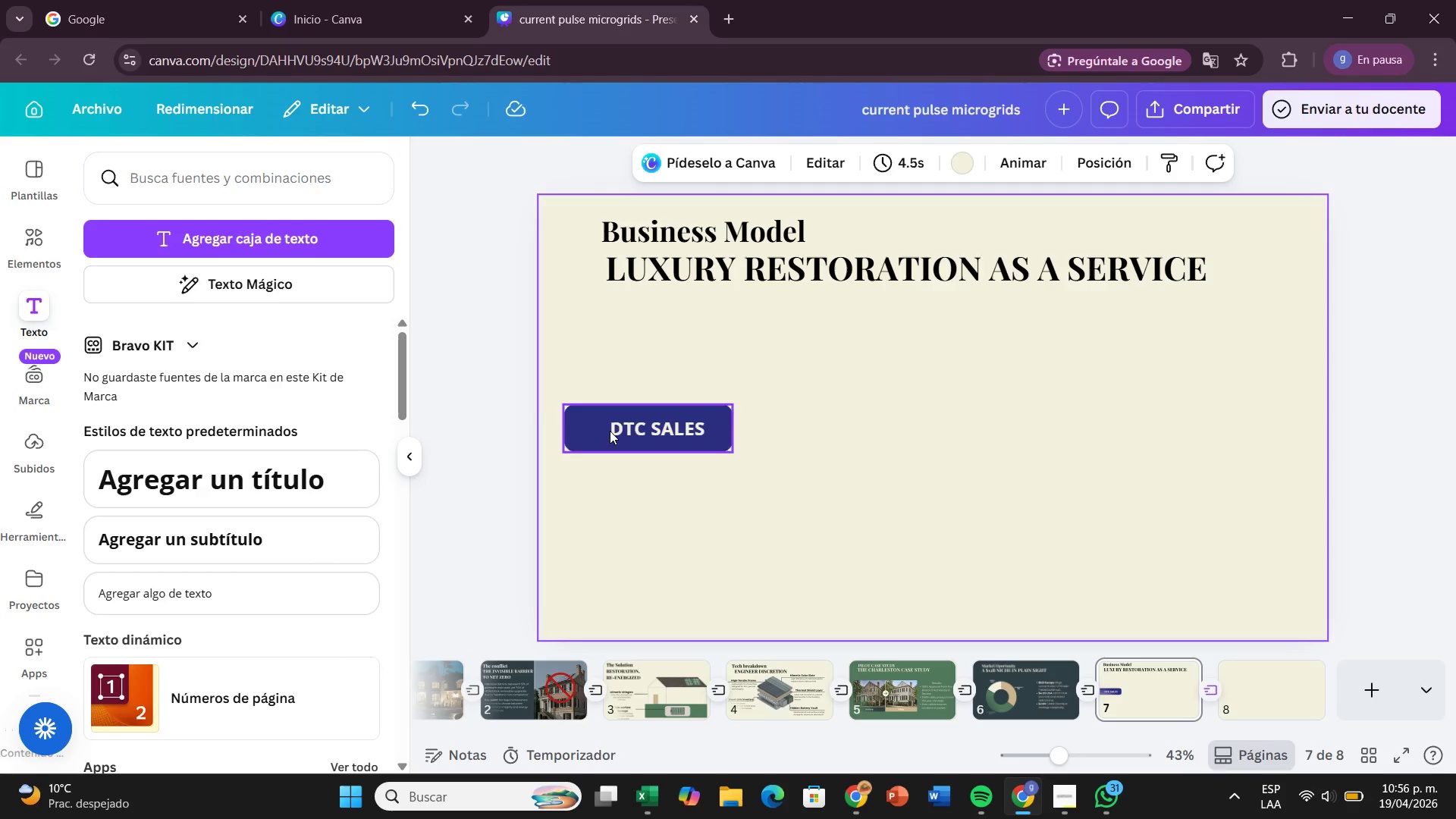 
left_click_drag(start_coordinate=[623, 427], to_coordinate=[619, 427])
 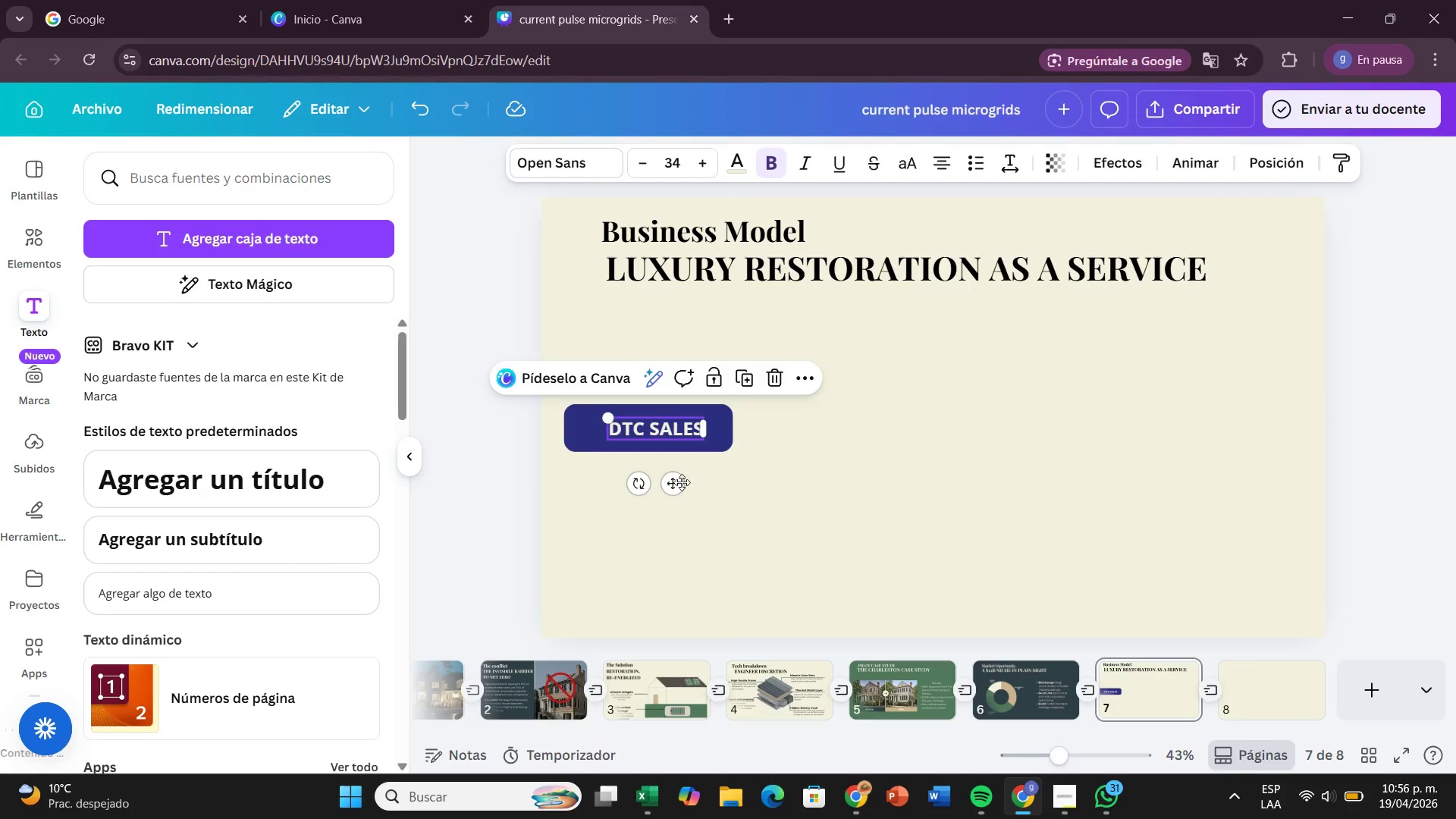 
left_click_drag(start_coordinate=[680, 482], to_coordinate=[676, 482])
 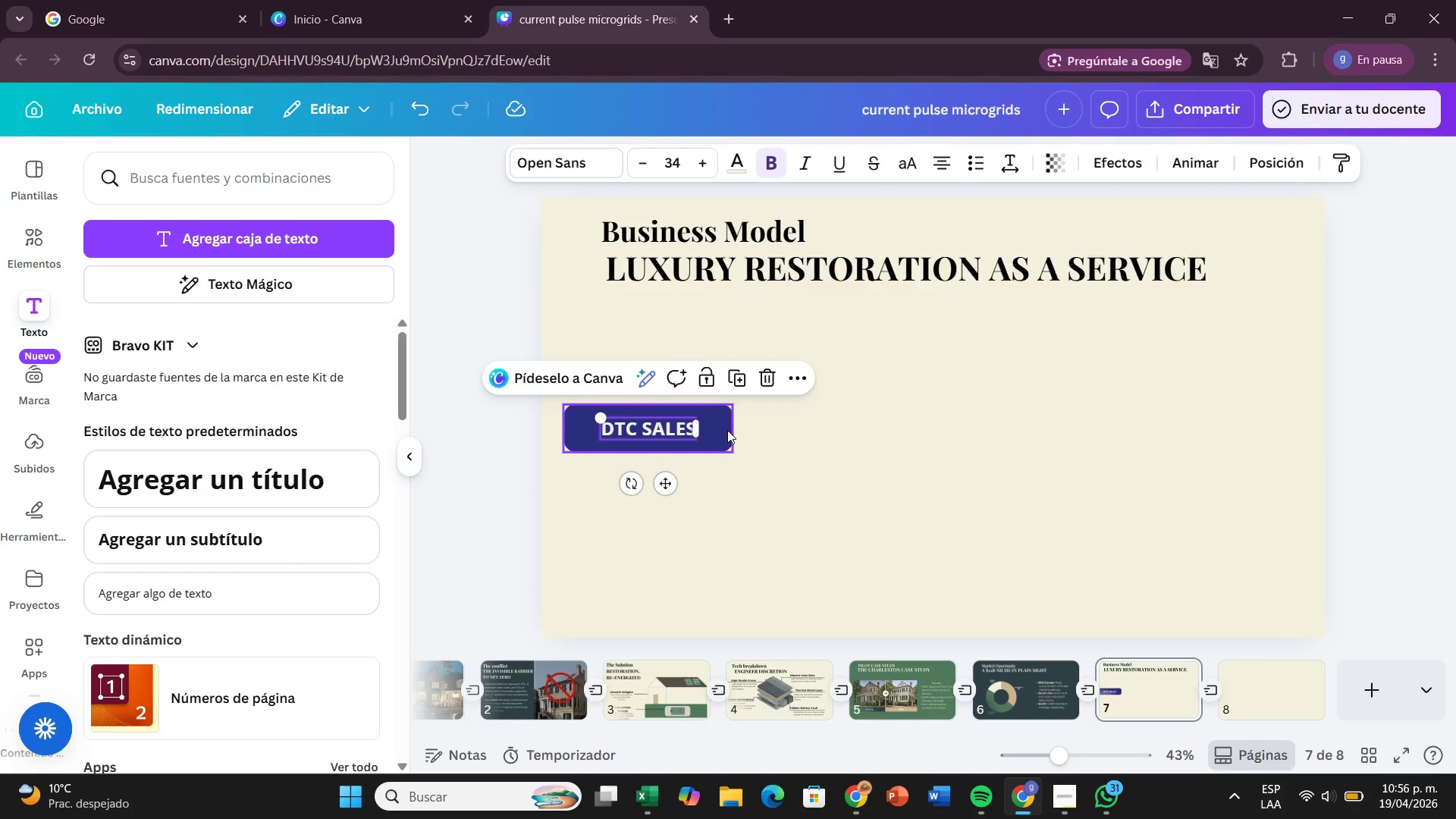 
left_click([727, 429])
 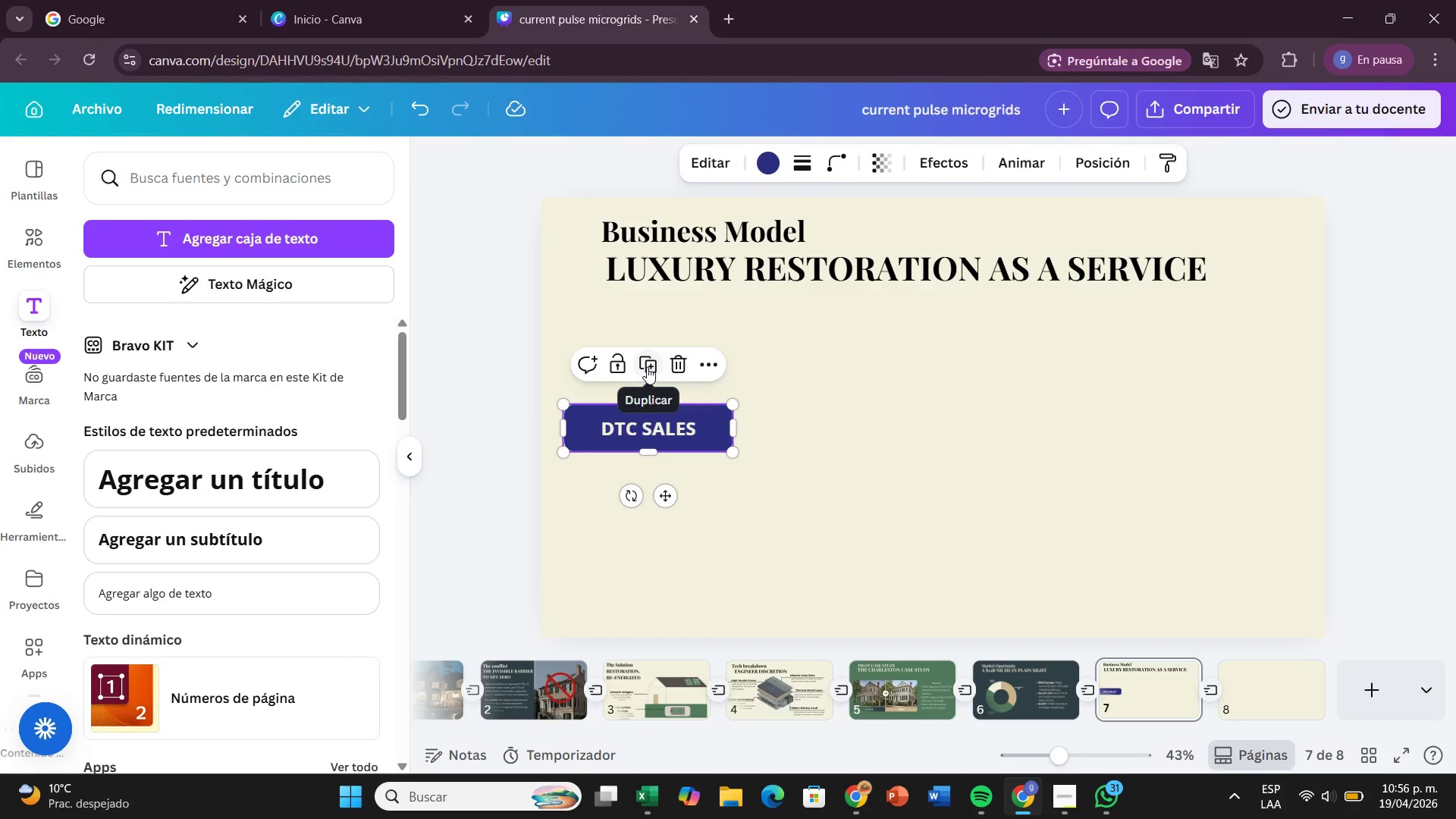 
left_click([647, 367])
 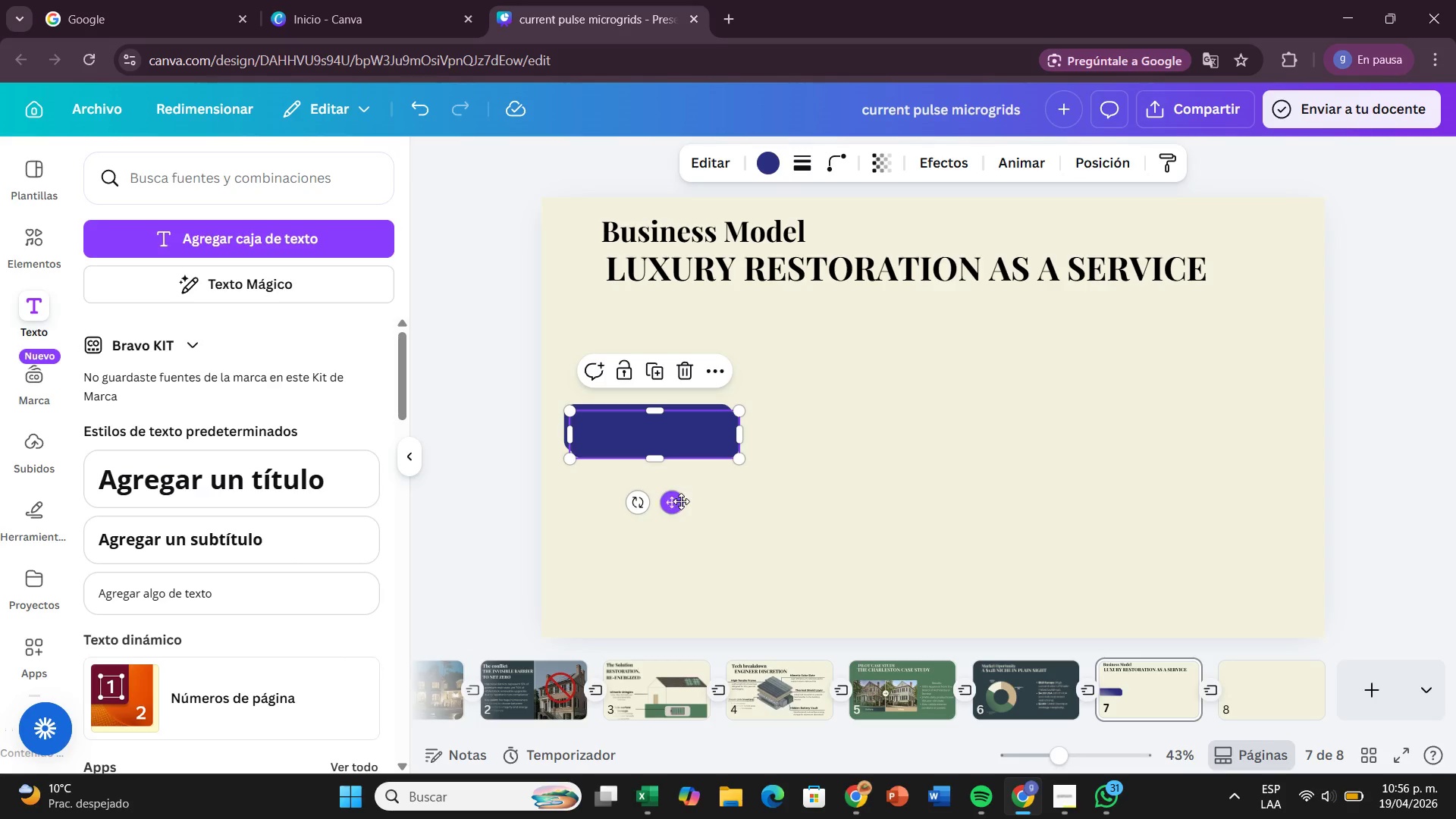 
left_click_drag(start_coordinate=[681, 510], to_coordinate=[687, 510])
 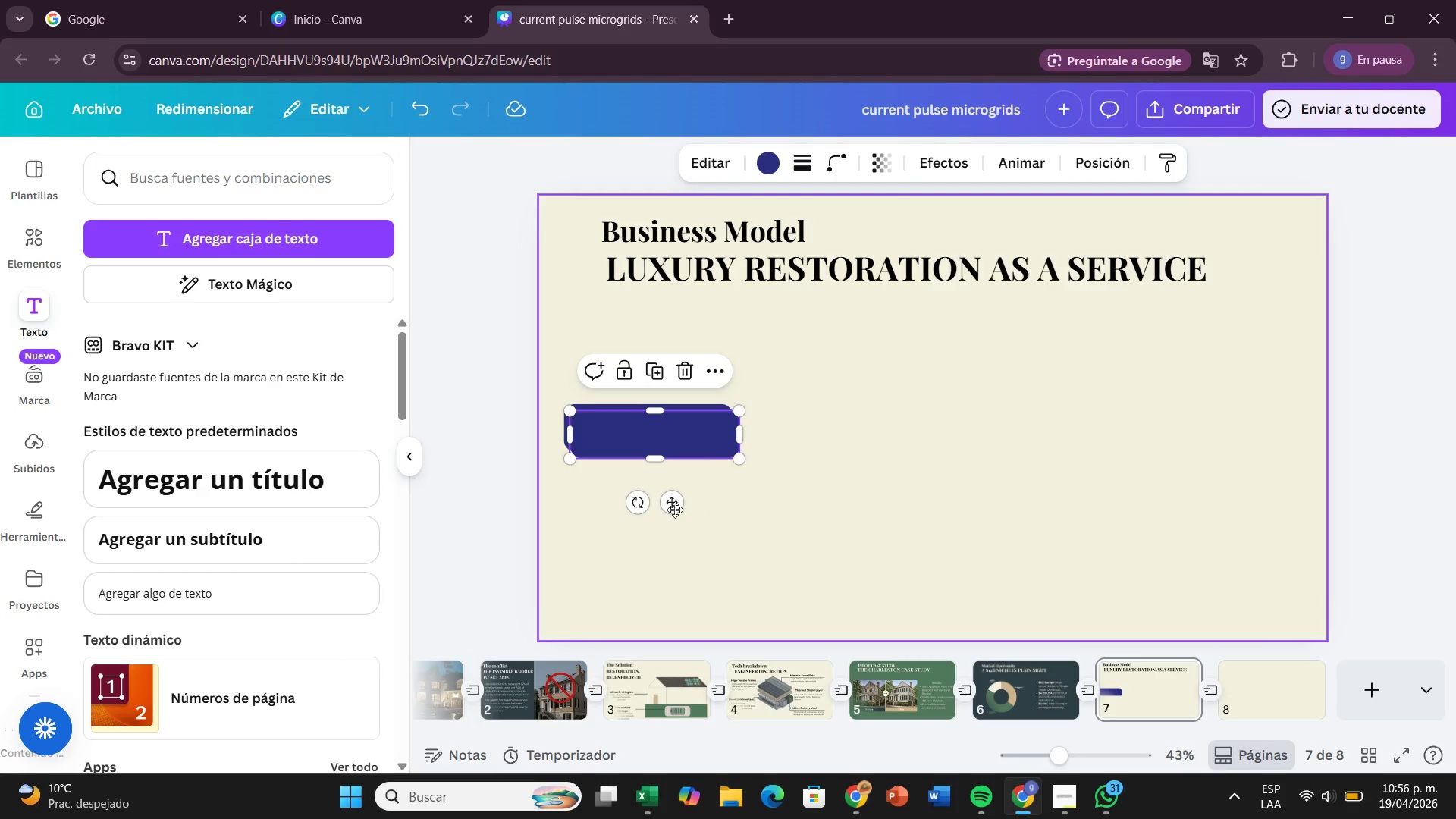 
left_click_drag(start_coordinate=[672, 507], to_coordinate=[845, 585])
 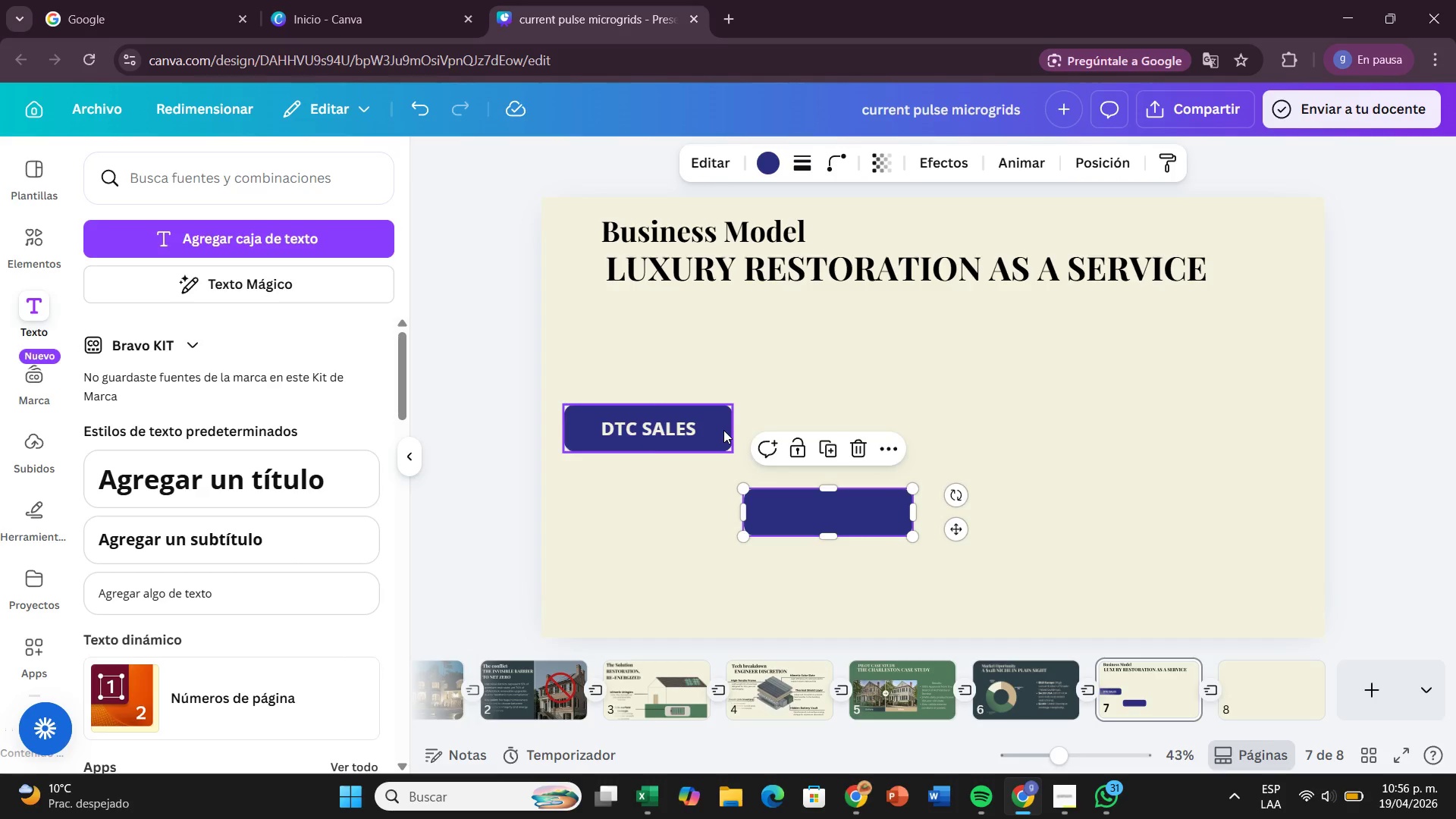 
left_click([723, 430])
 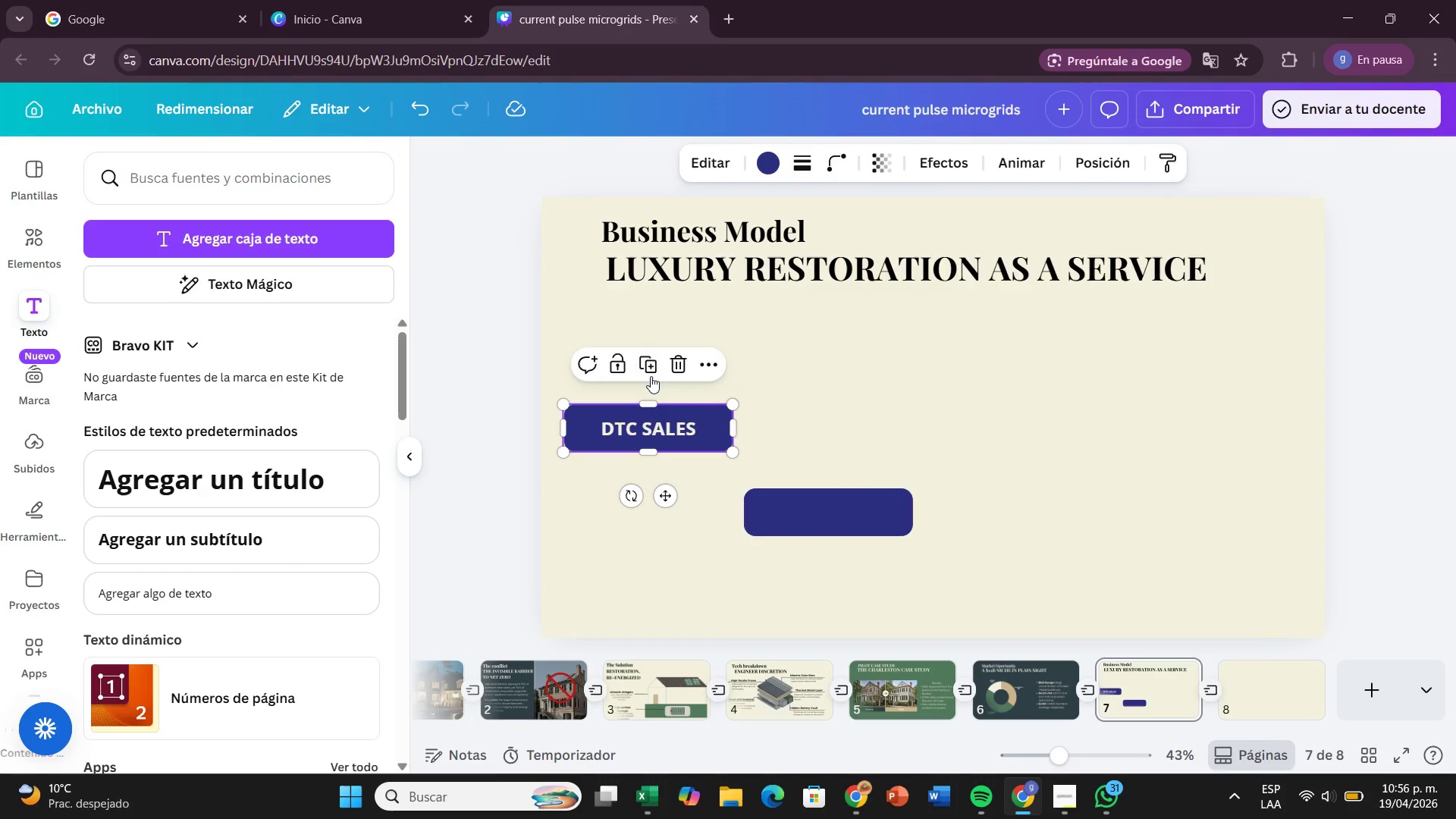 
left_click([651, 375])
 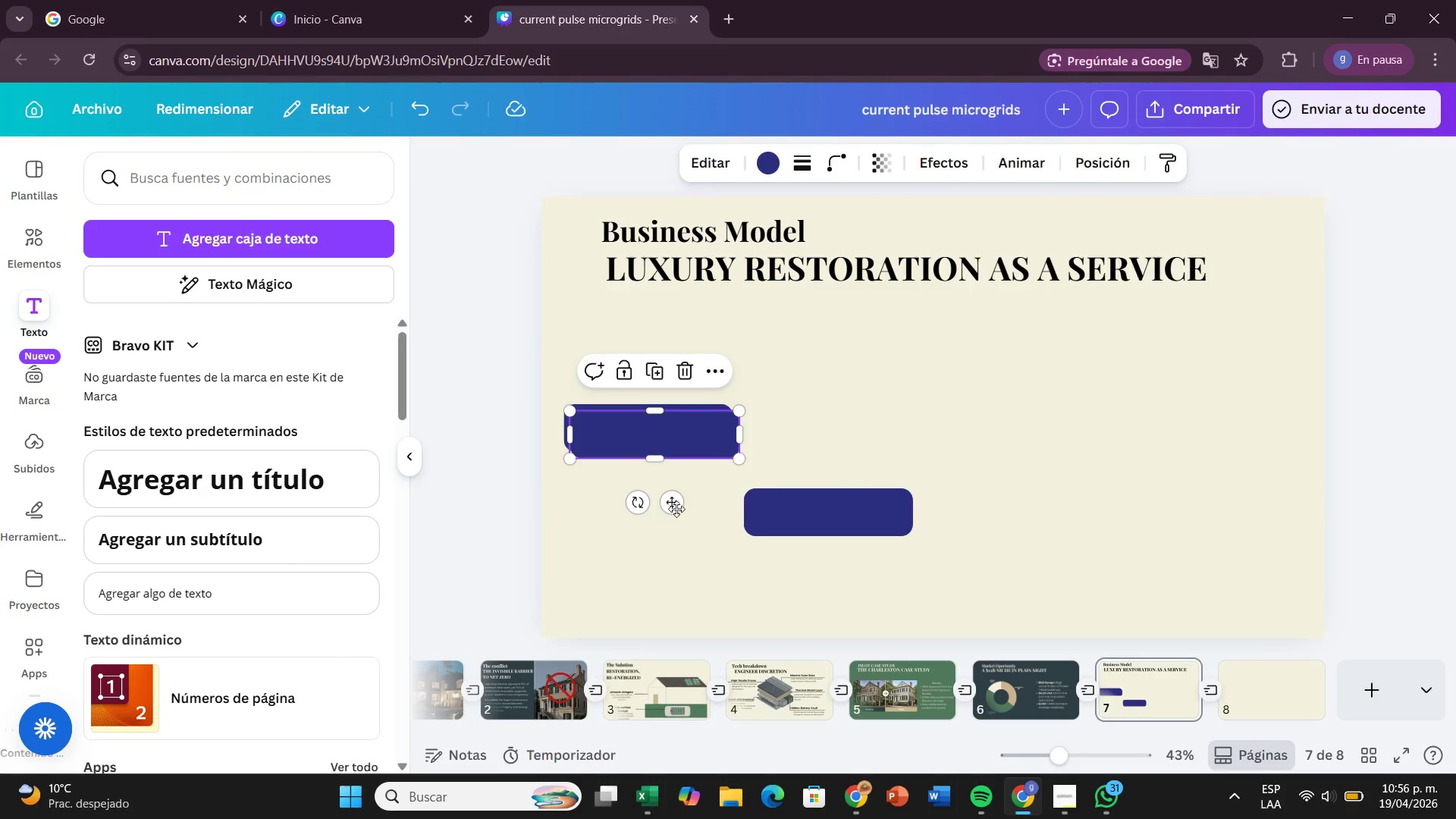 
left_click_drag(start_coordinate=[676, 509], to_coordinate=[852, 426])
 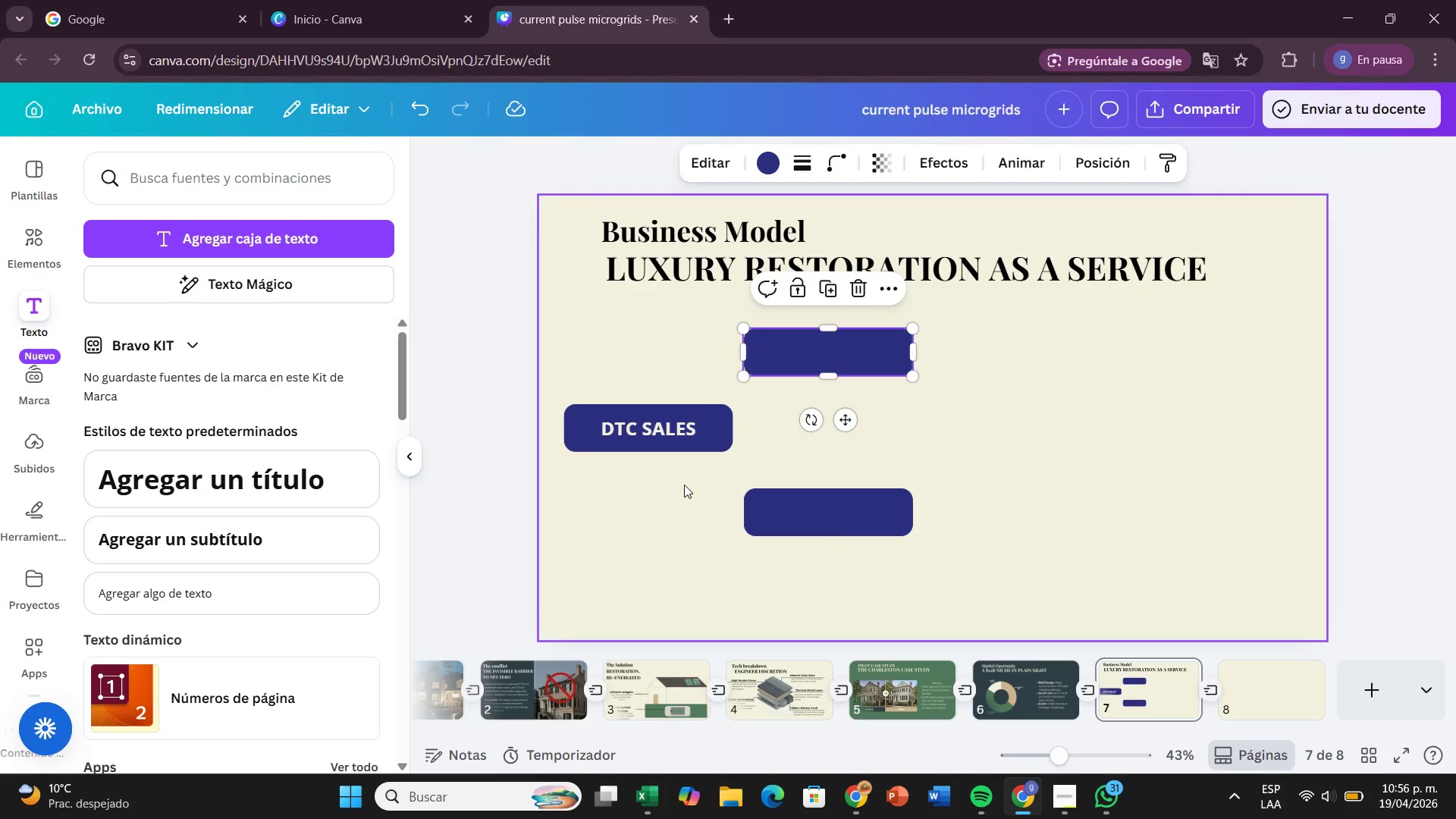 
left_click([981, 457])
 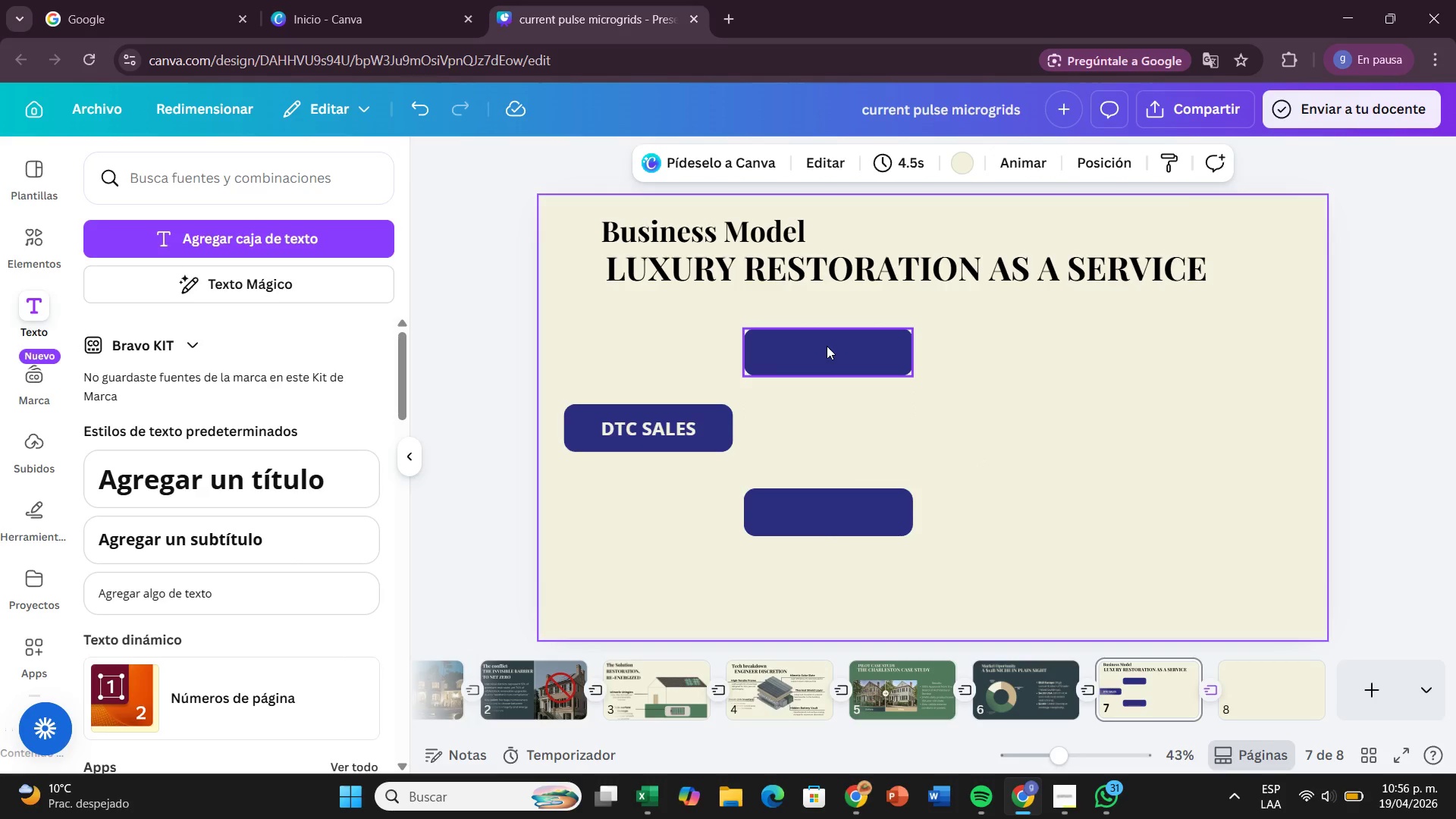 
left_click([827, 346])
 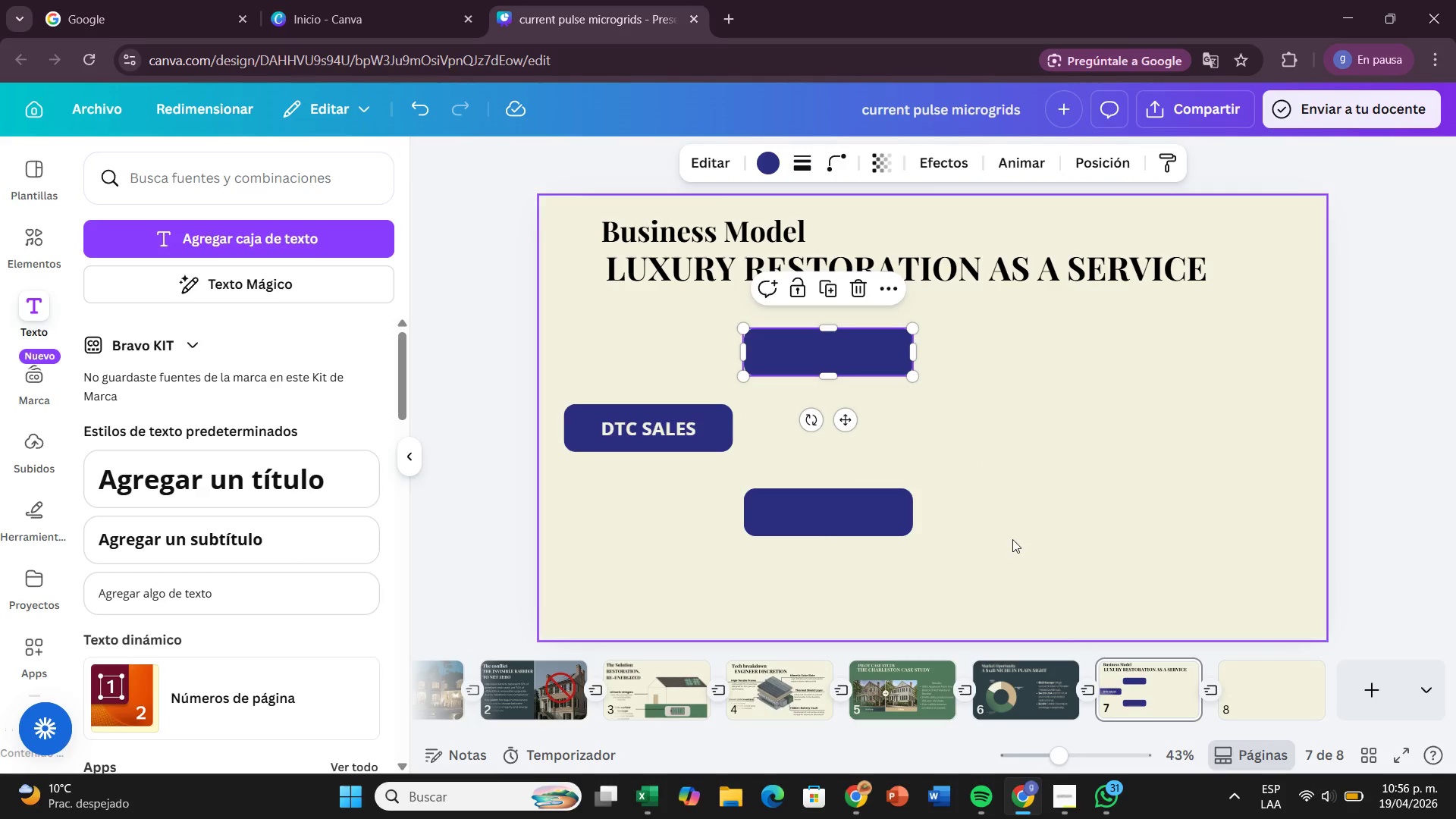 
left_click([924, 429])
 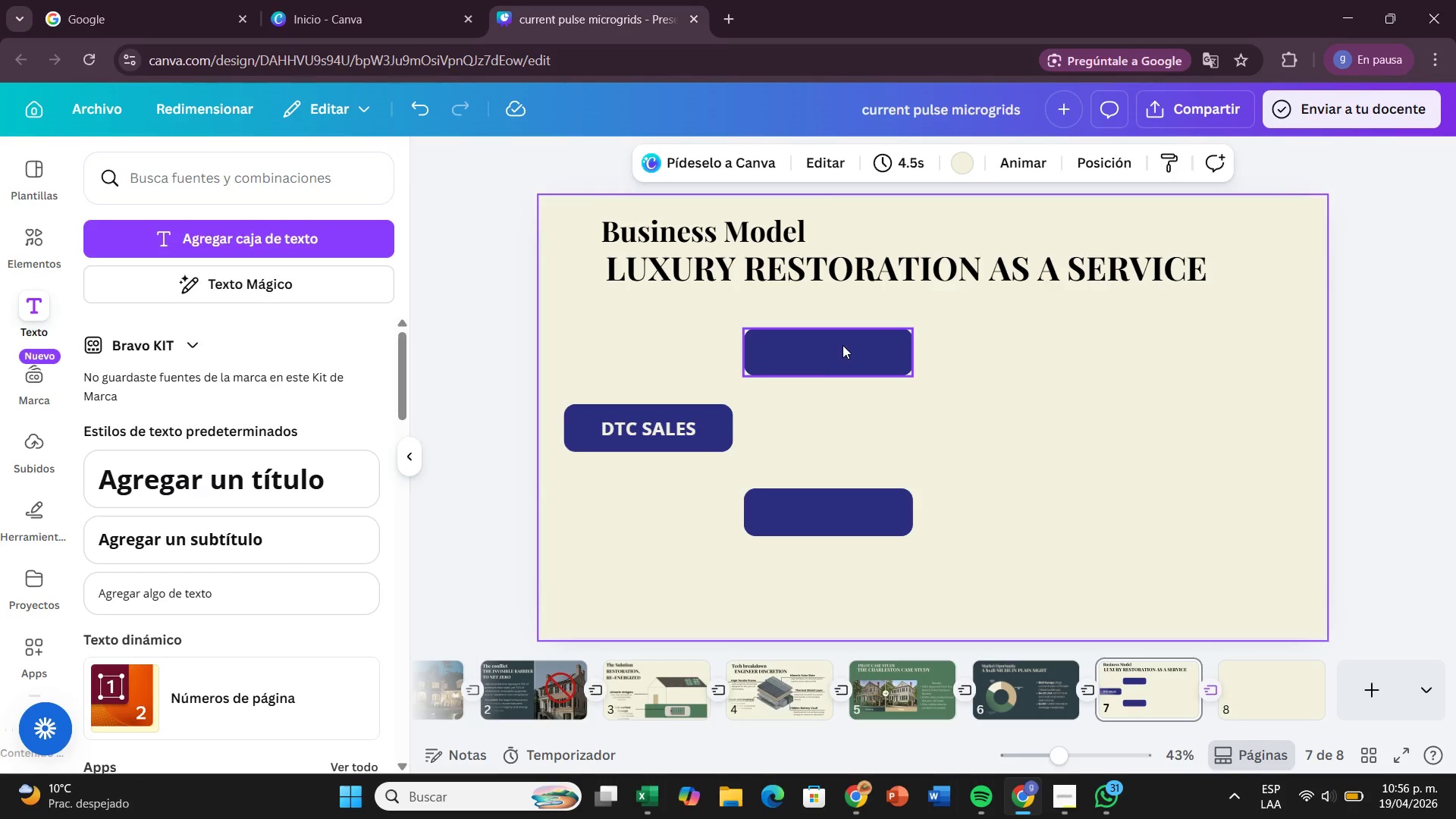 
left_click([843, 345])
 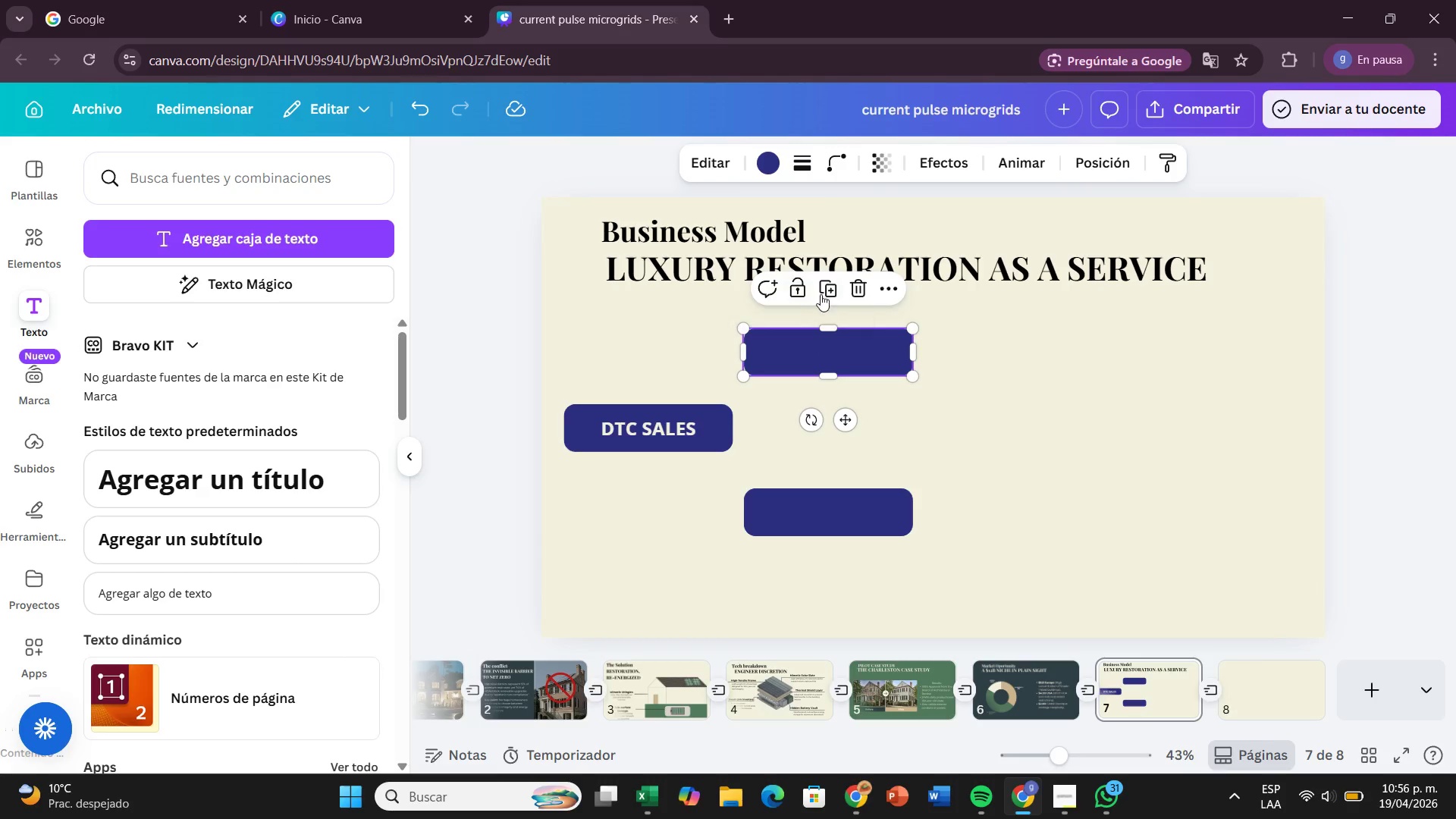 
left_click([825, 293])
 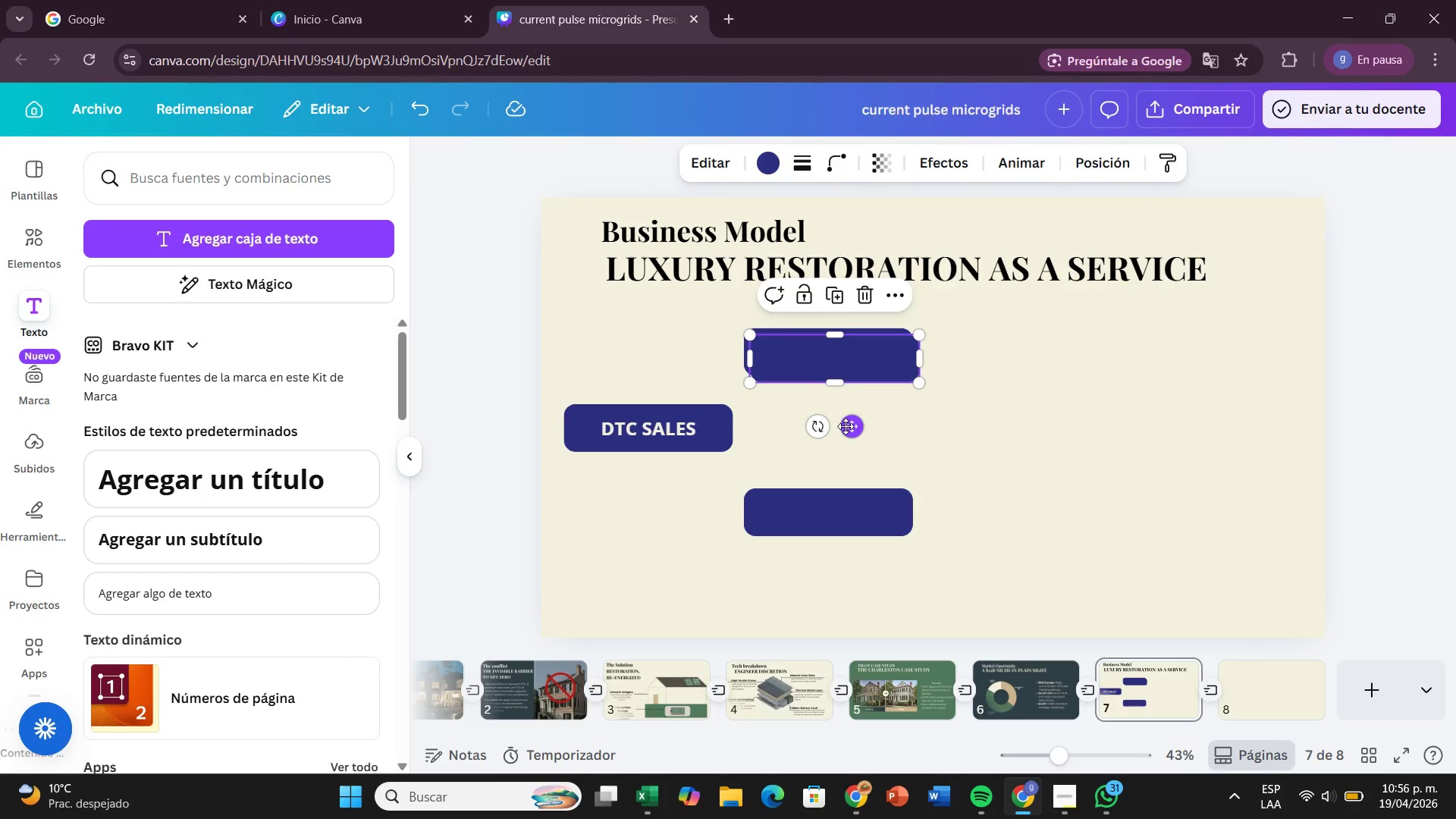 
left_click_drag(start_coordinate=[846, 426], to_coordinate=[1096, 381])
 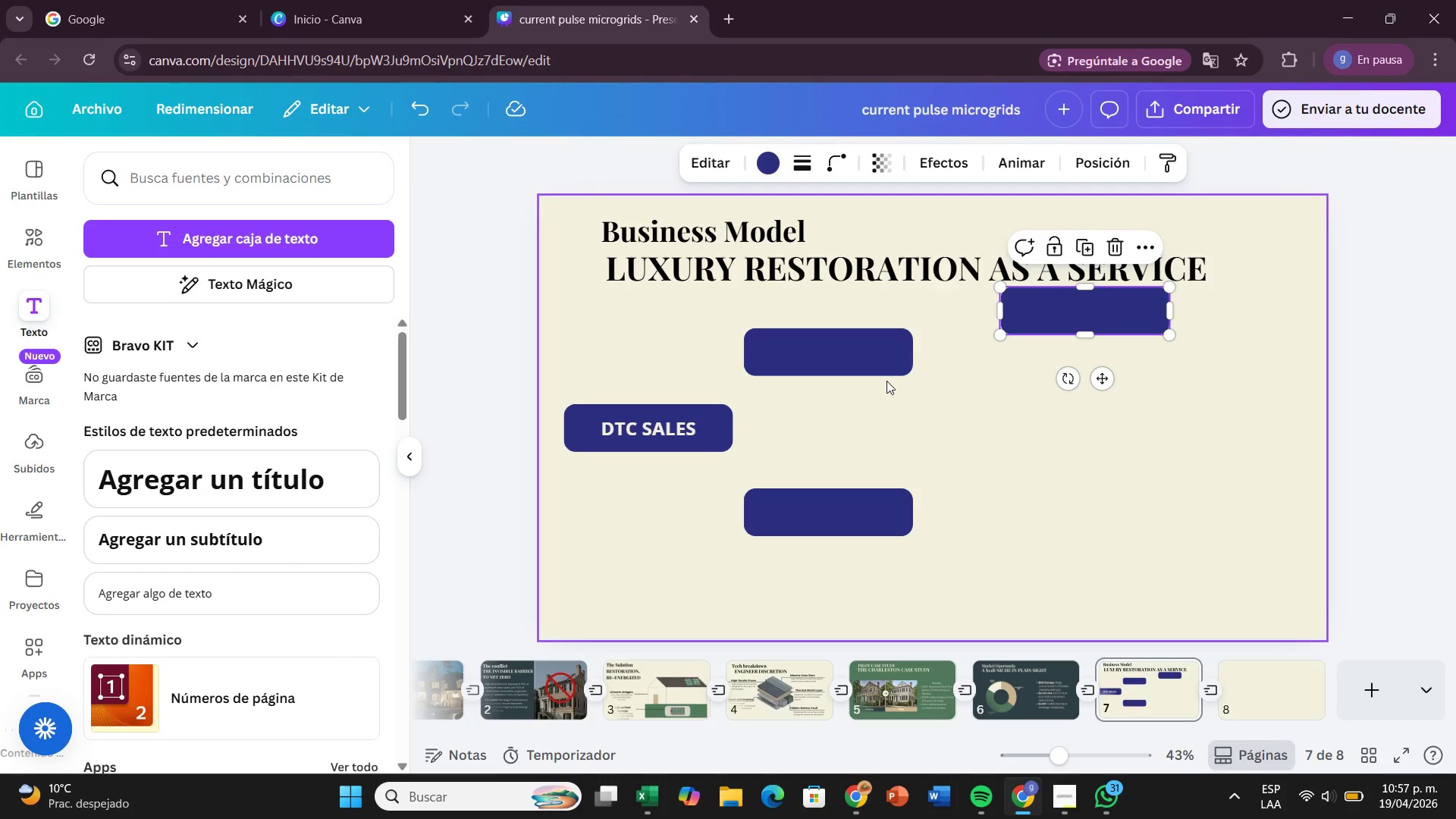 
double_click([894, 357])
 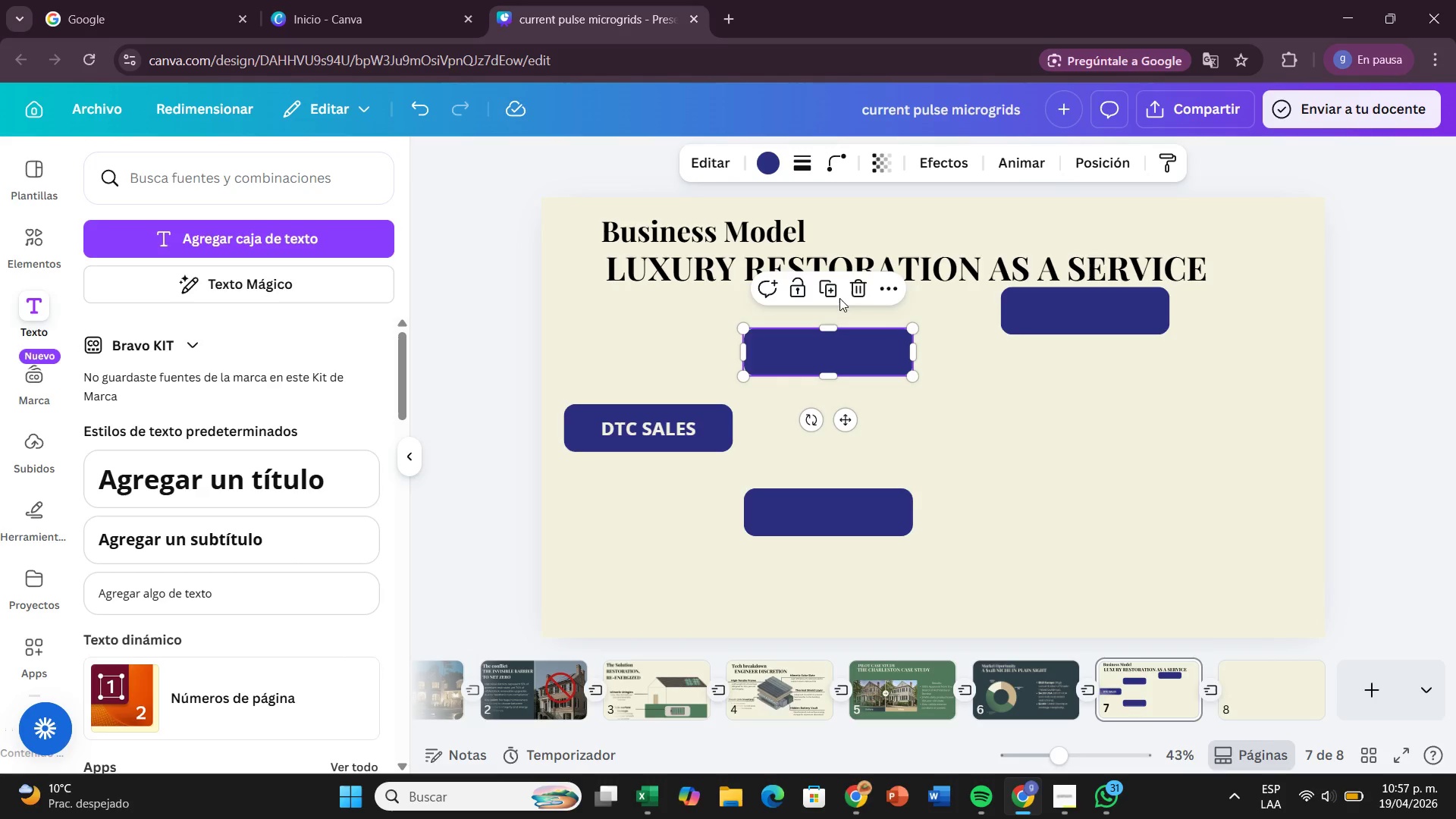 
left_click([839, 293])
 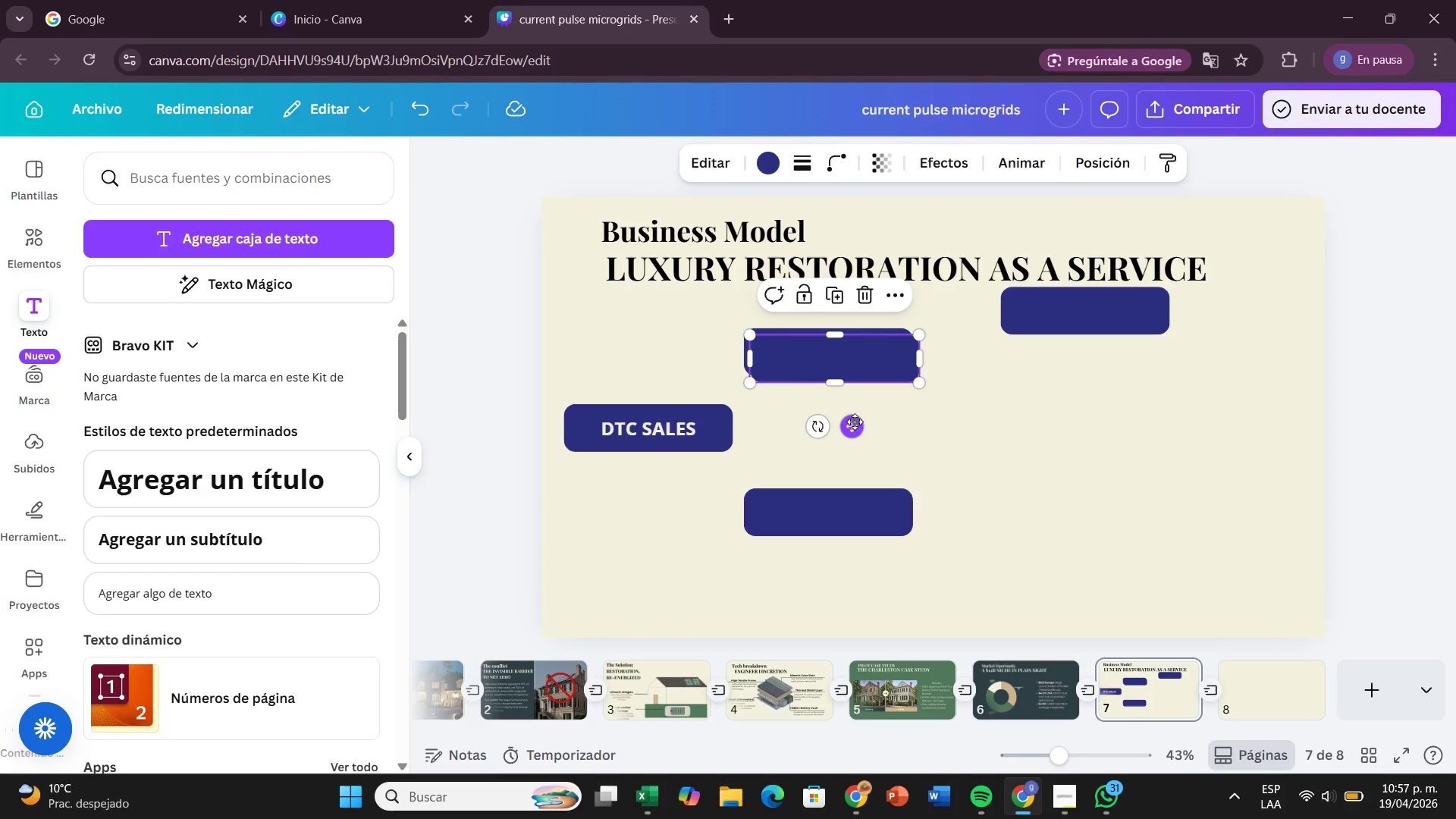 
left_click_drag(start_coordinate=[855, 422], to_coordinate=[1106, 443])
 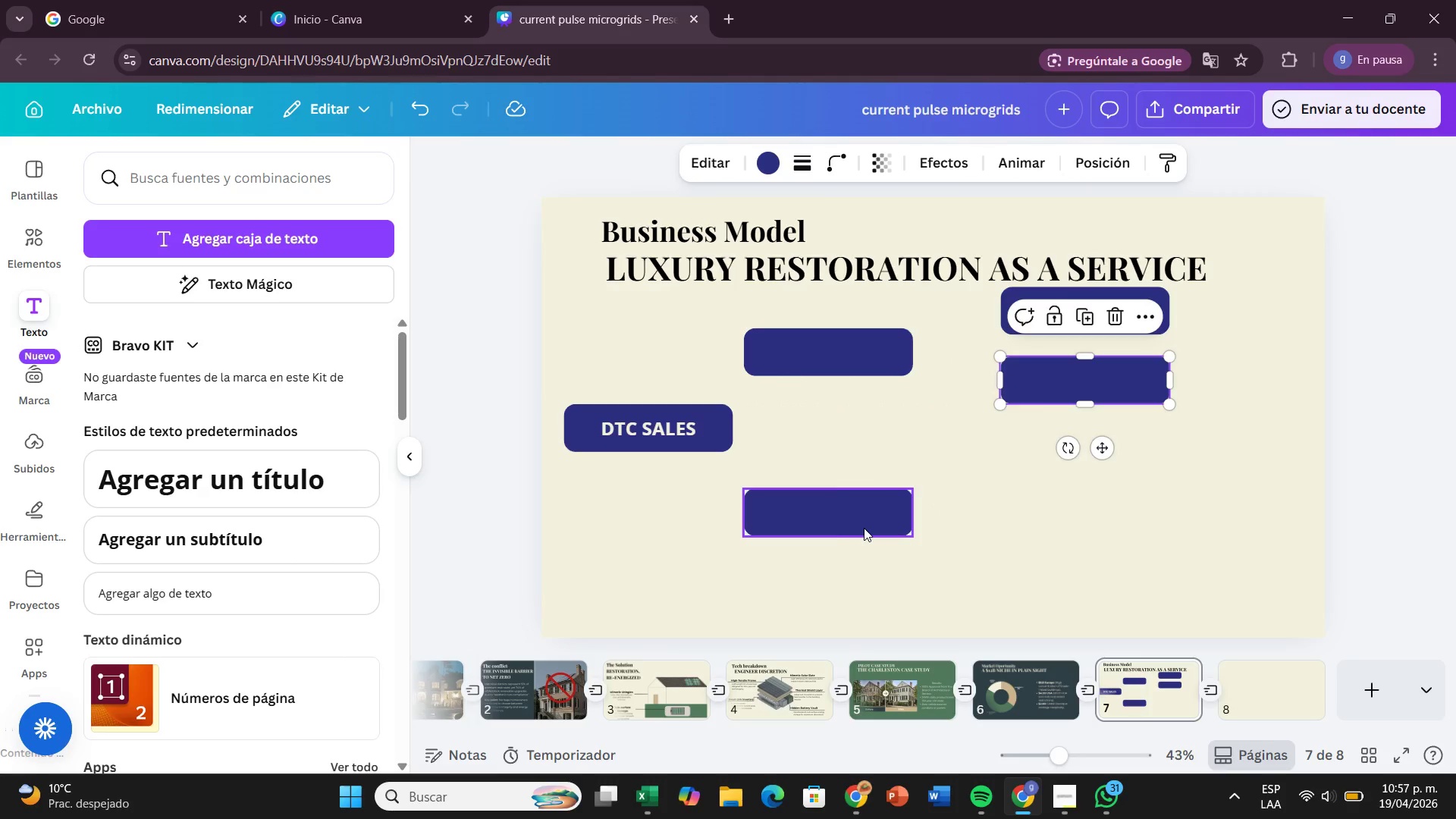 
left_click([864, 528])
 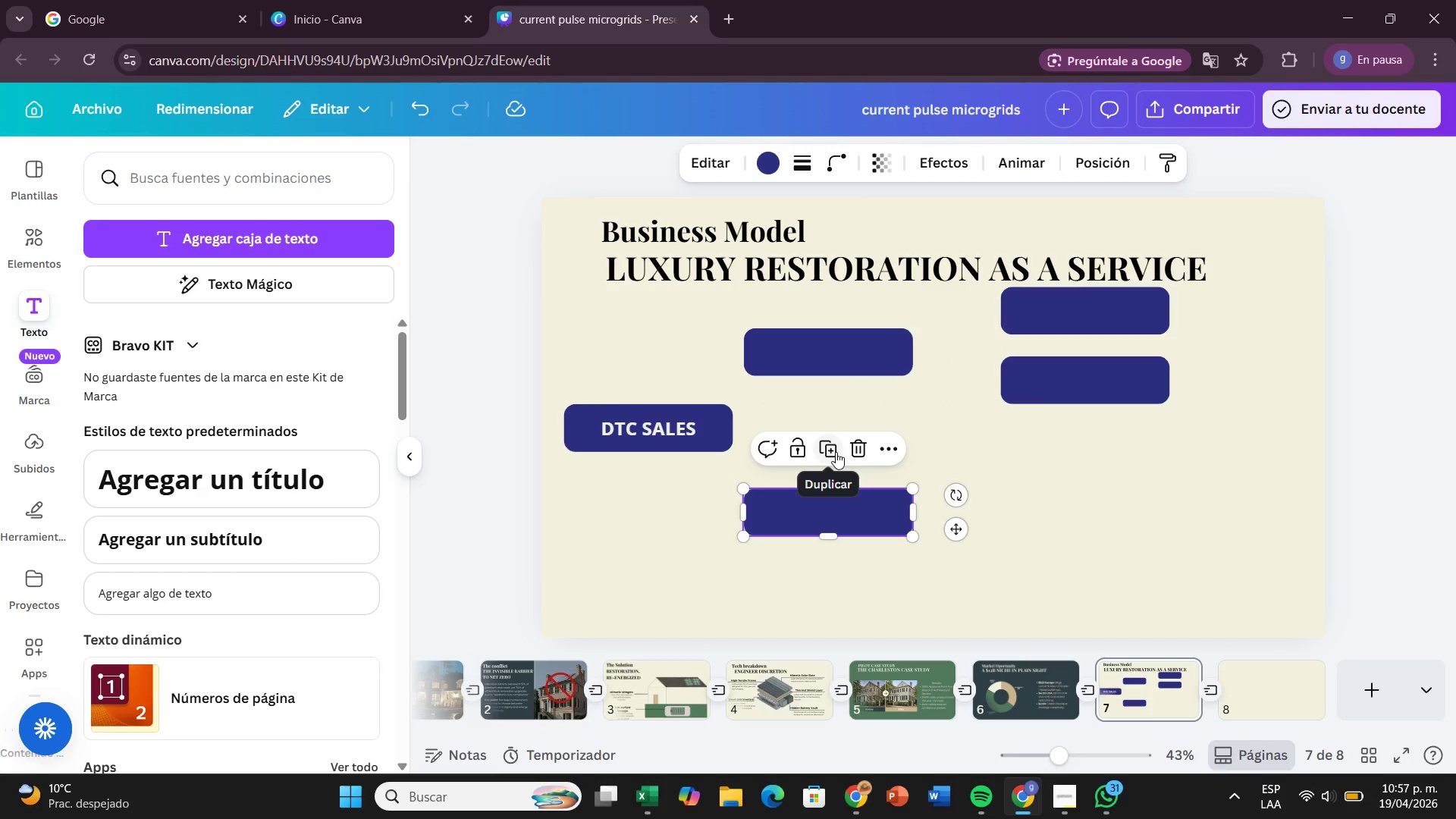 
left_click([836, 452])
 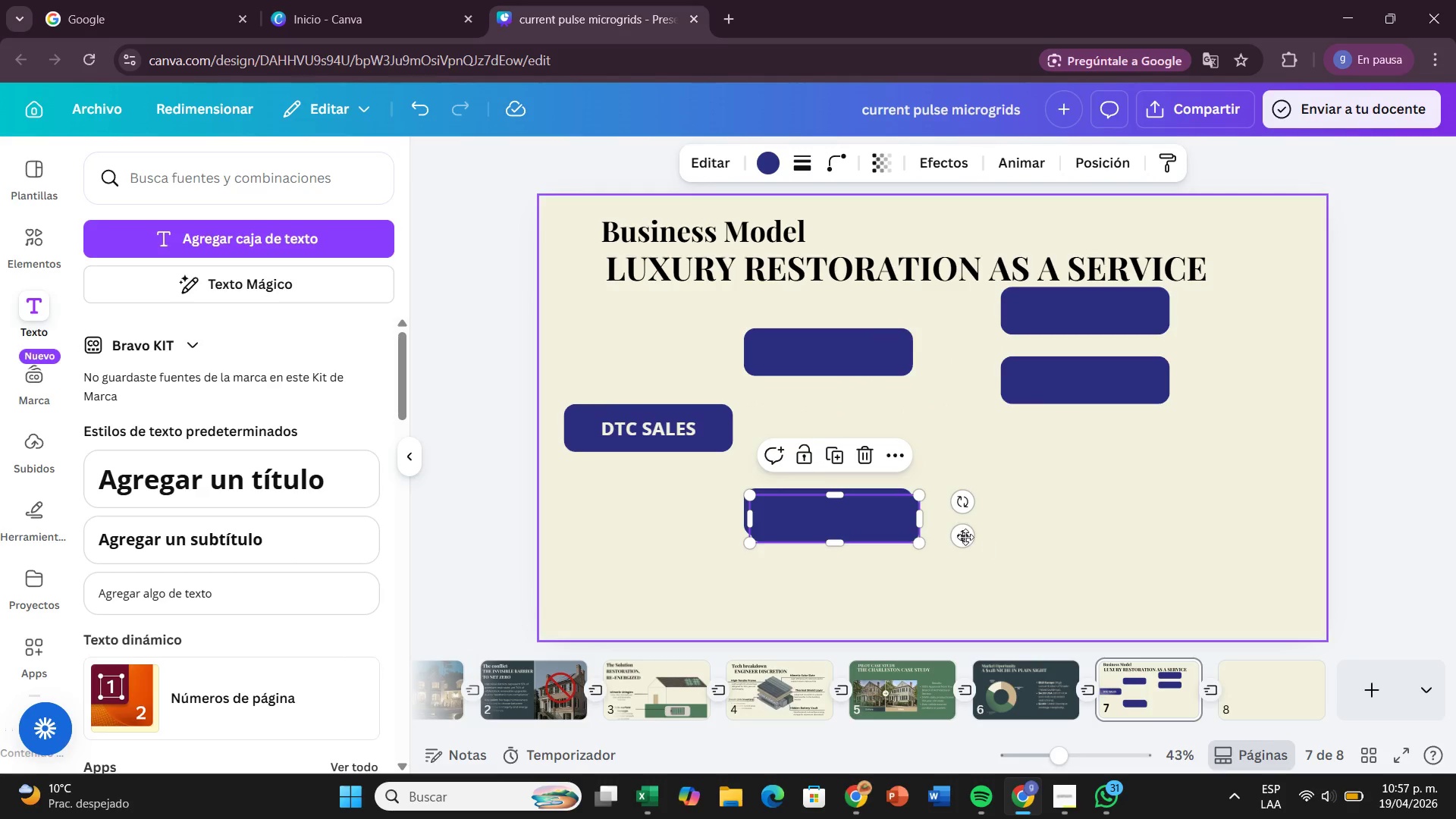 
left_click_drag(start_coordinate=[959, 536], to_coordinate=[1209, 490])
 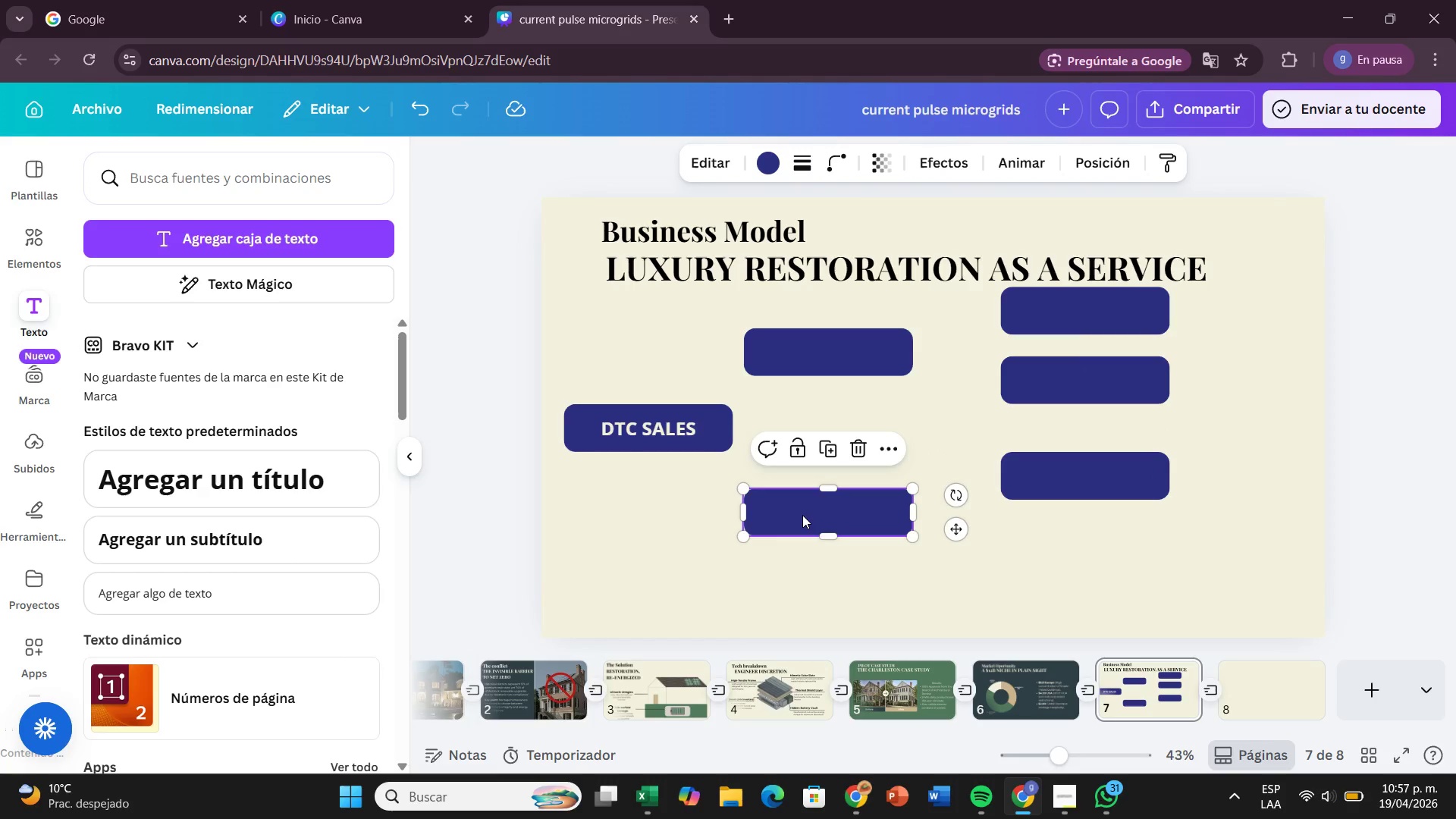 
left_click([802, 515])
 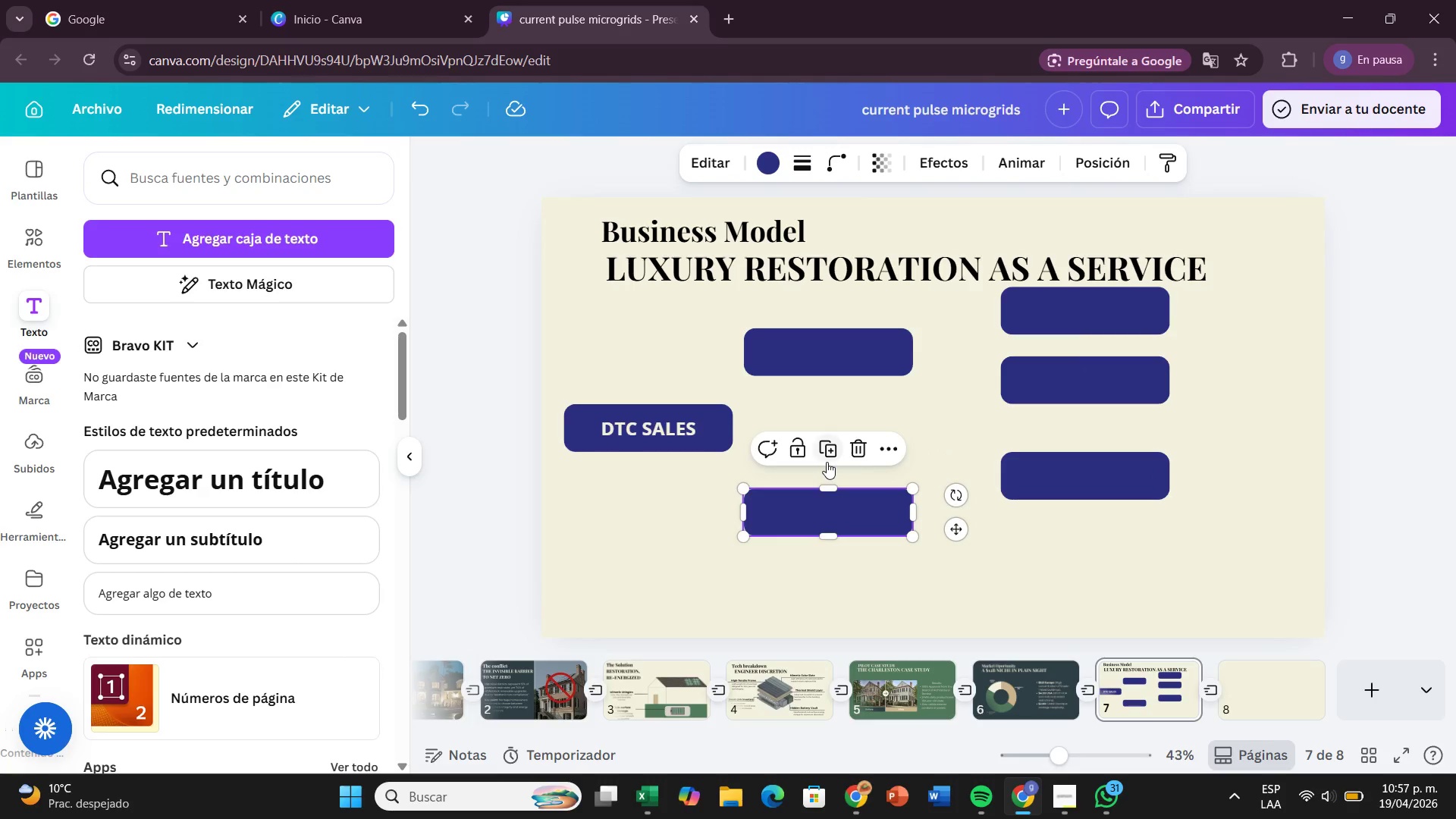 
left_click([827, 459])
 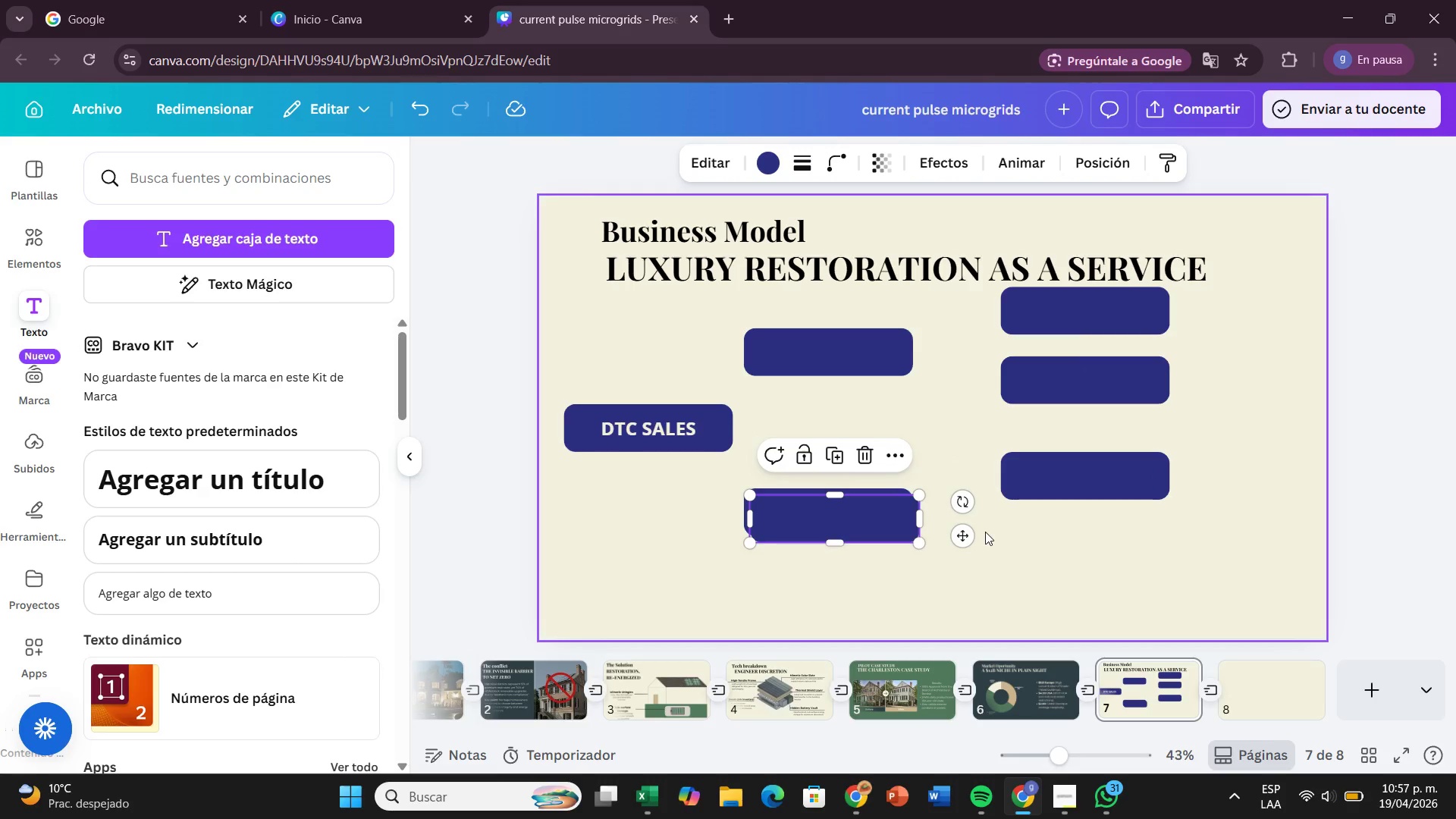 
left_click_drag(start_coordinate=[973, 533], to_coordinate=[1226, 547])
 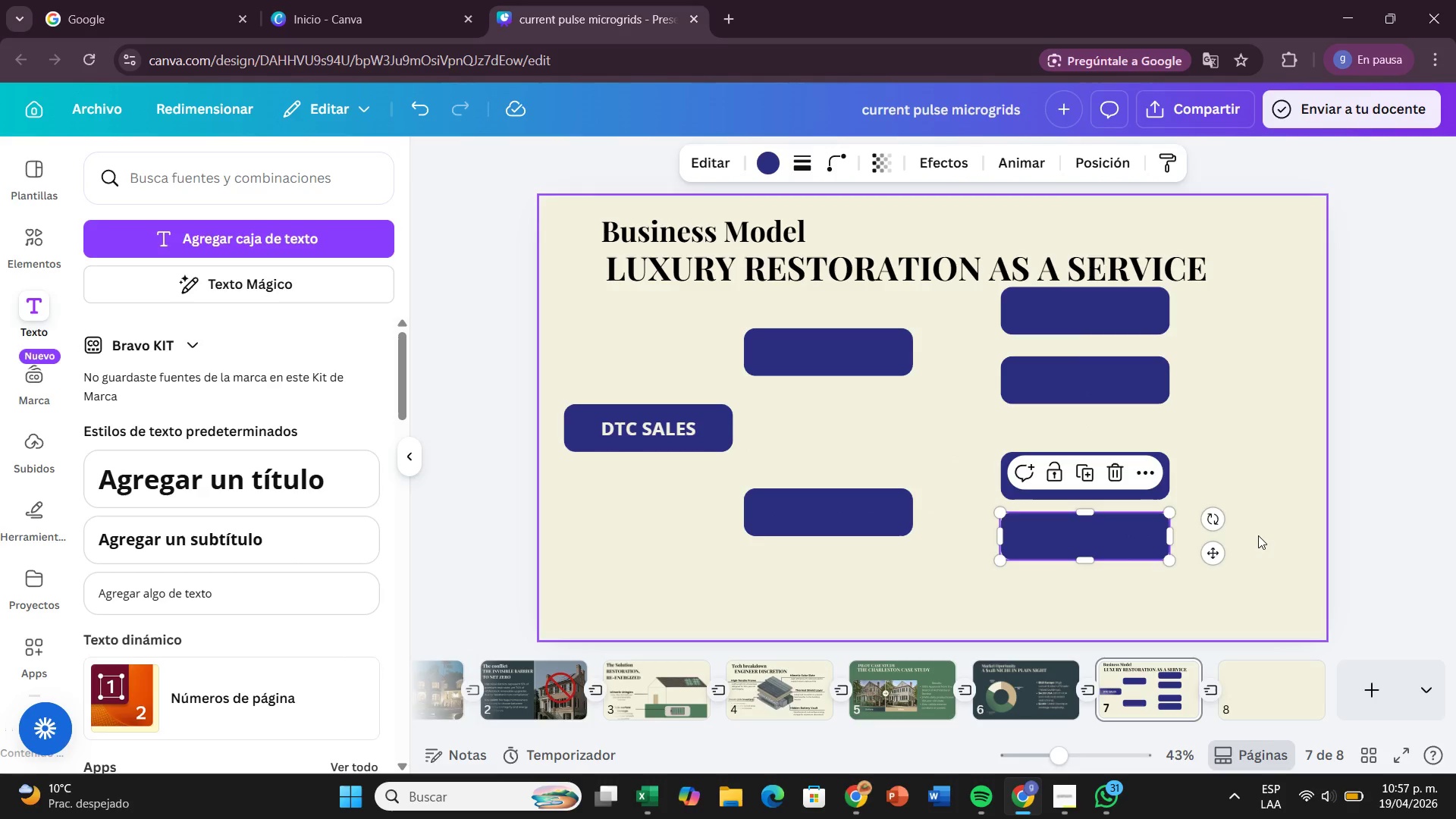 
left_click([1258, 535])
 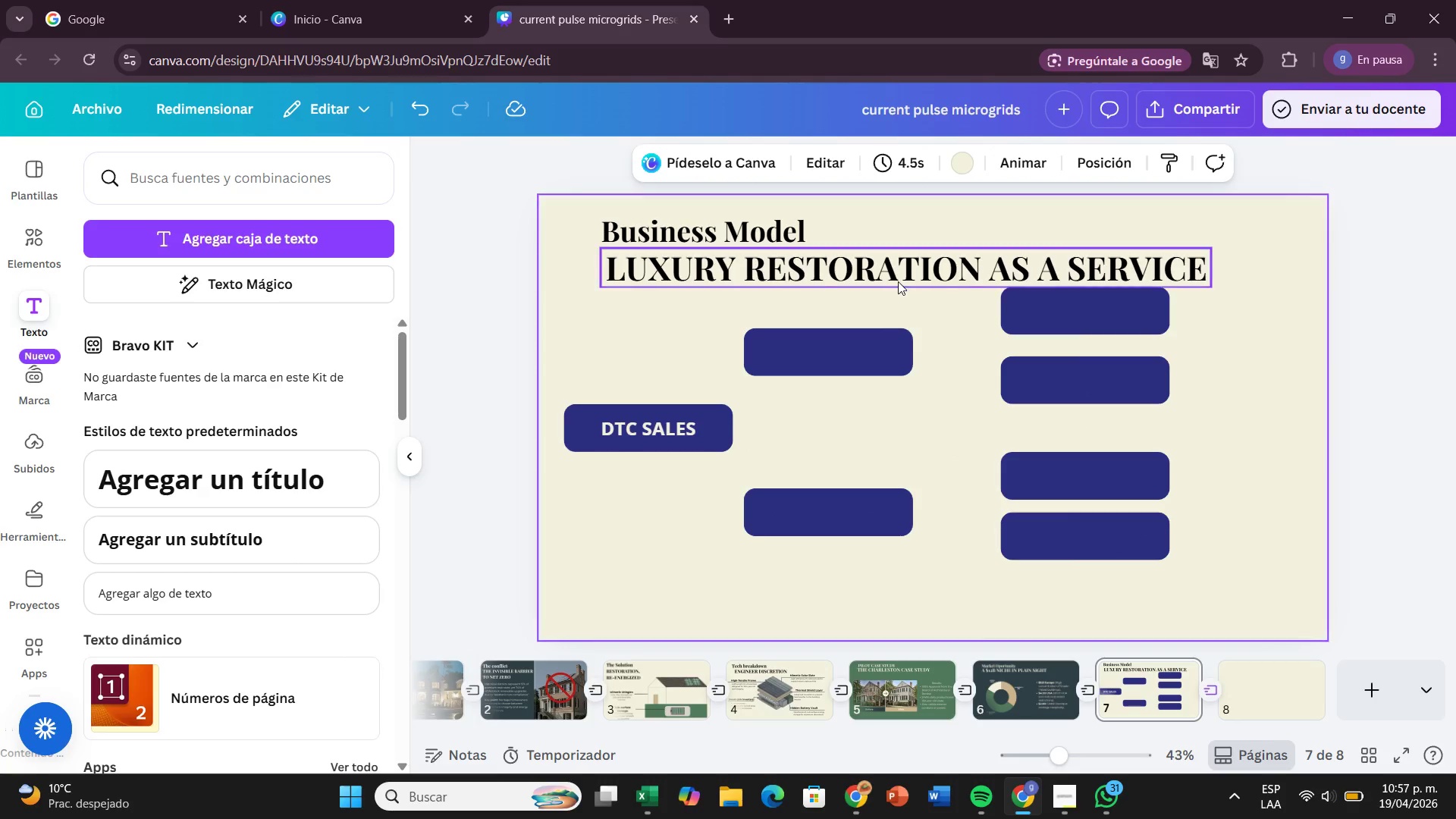 
left_click([896, 281])
 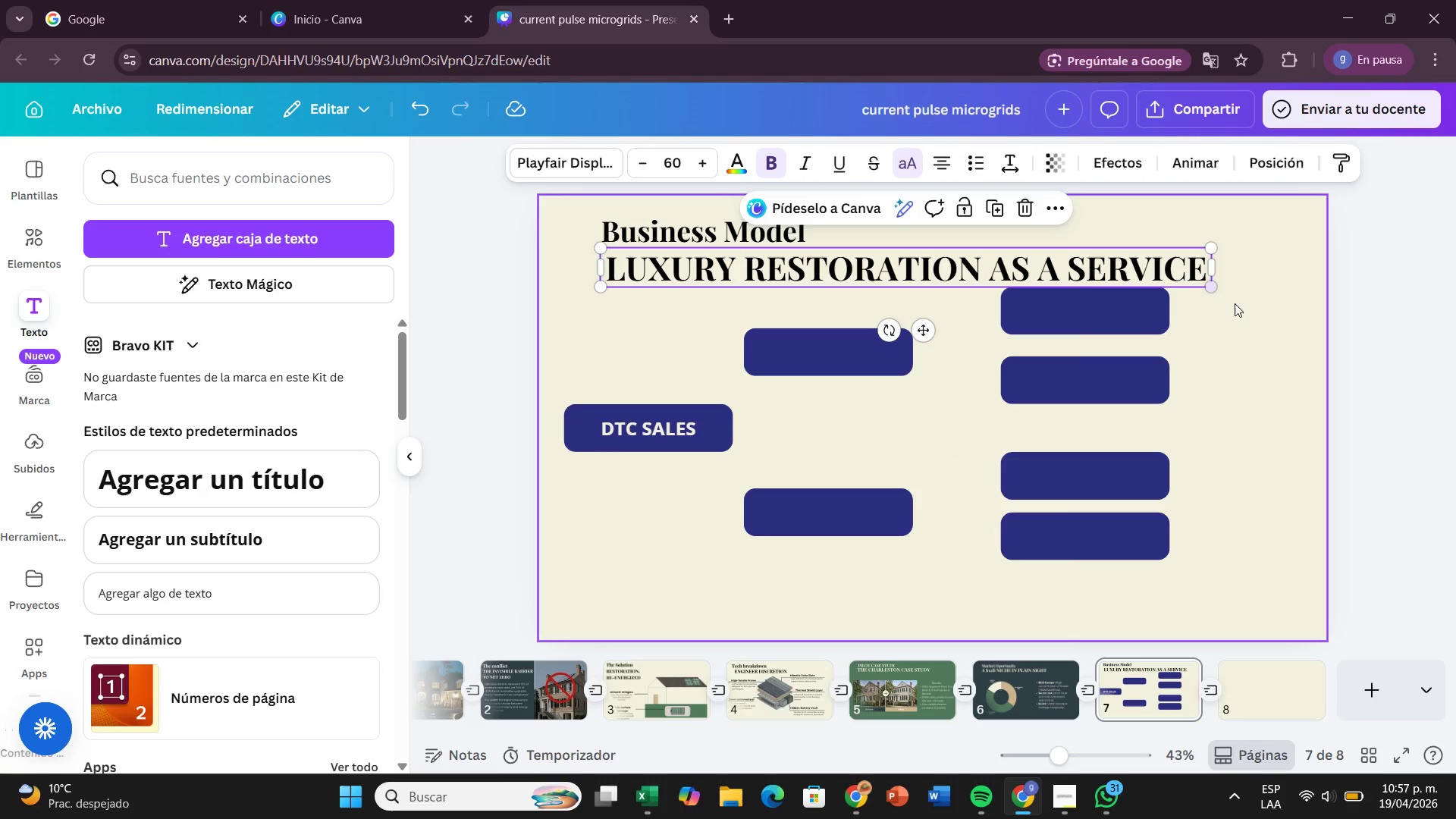 
left_click([1238, 318])
 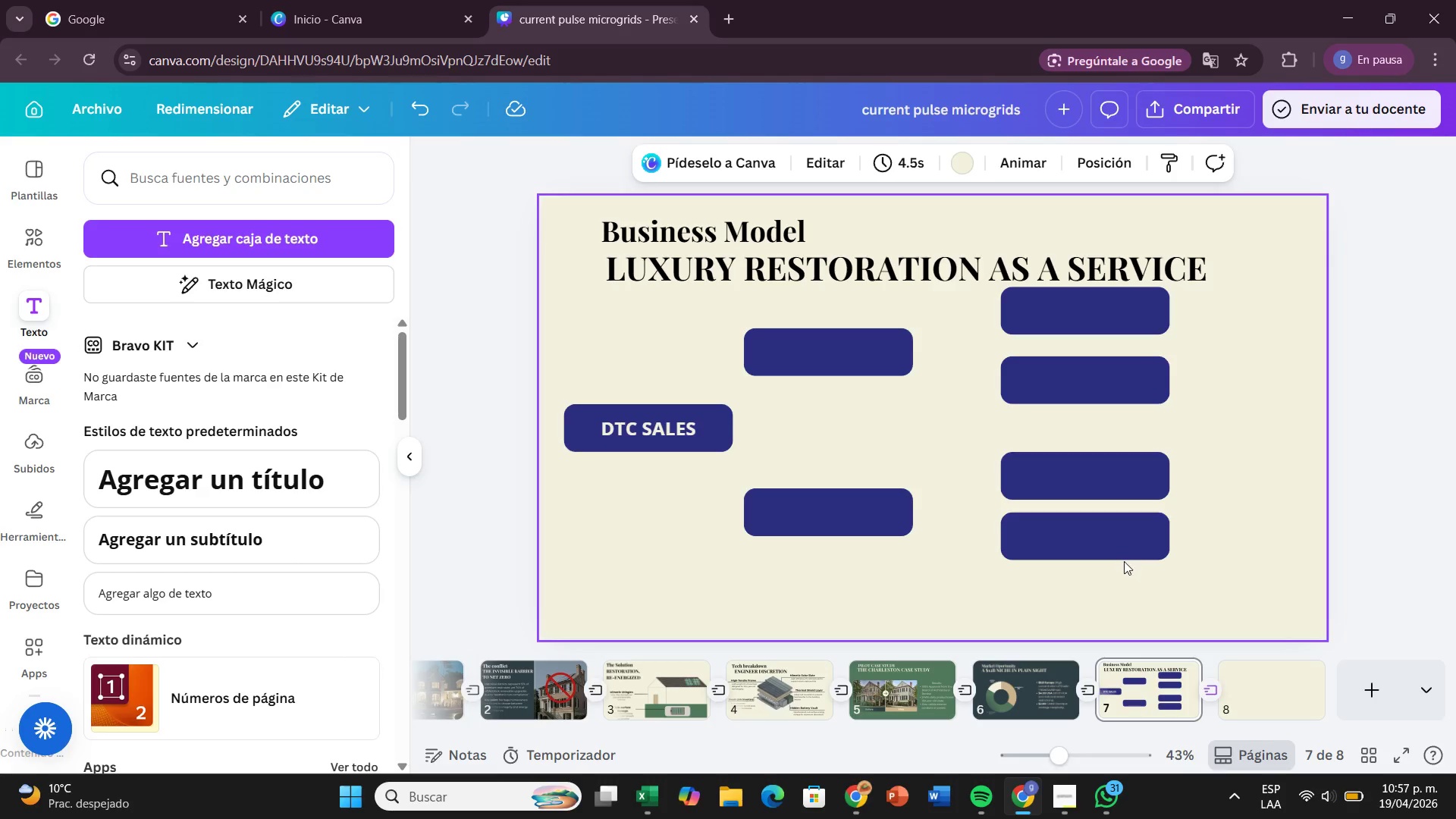 
left_click_drag(start_coordinate=[1119, 545], to_coordinate=[1125, 571])
 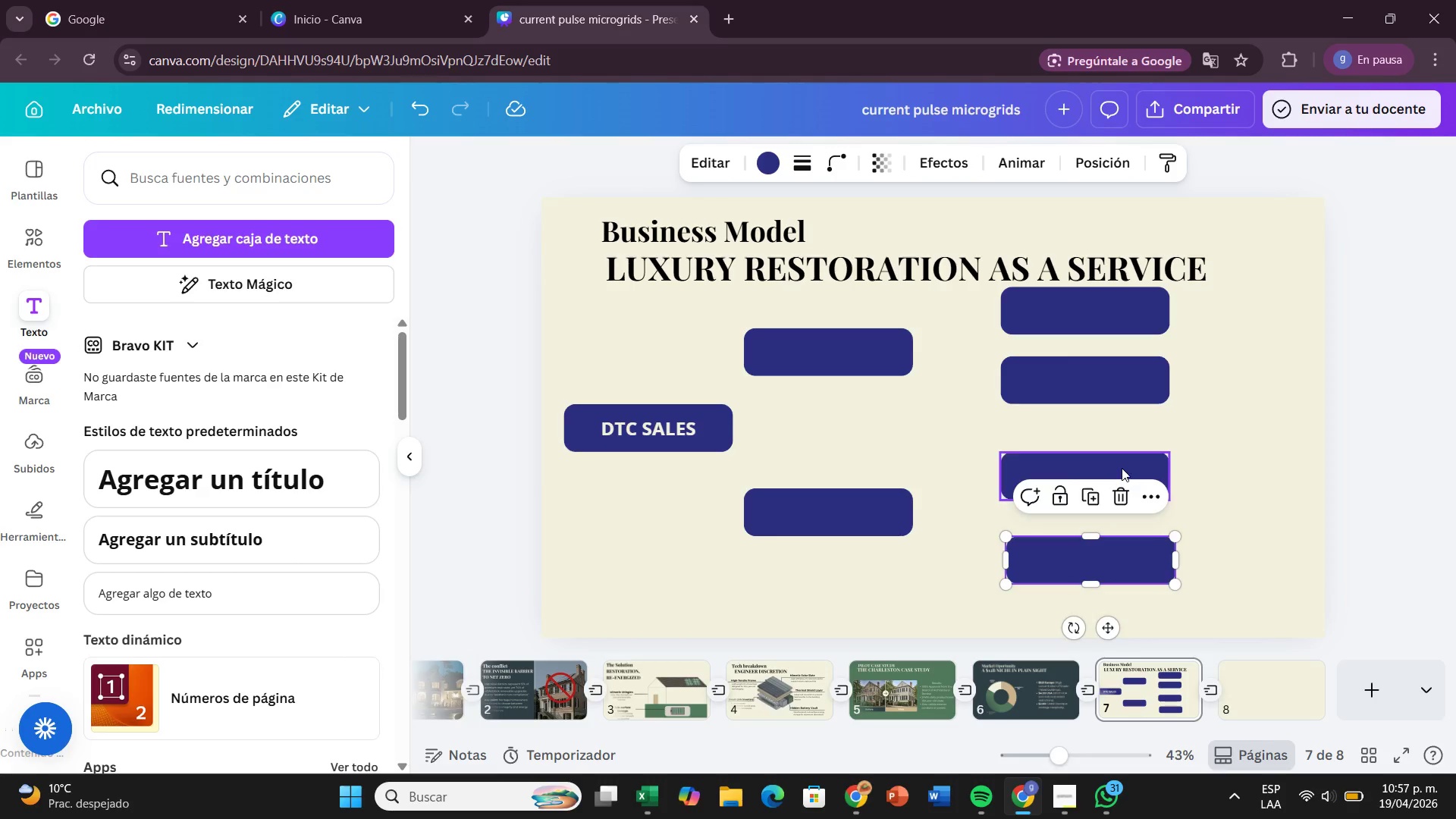 
left_click_drag(start_coordinate=[1122, 466], to_coordinate=[1128, 486])
 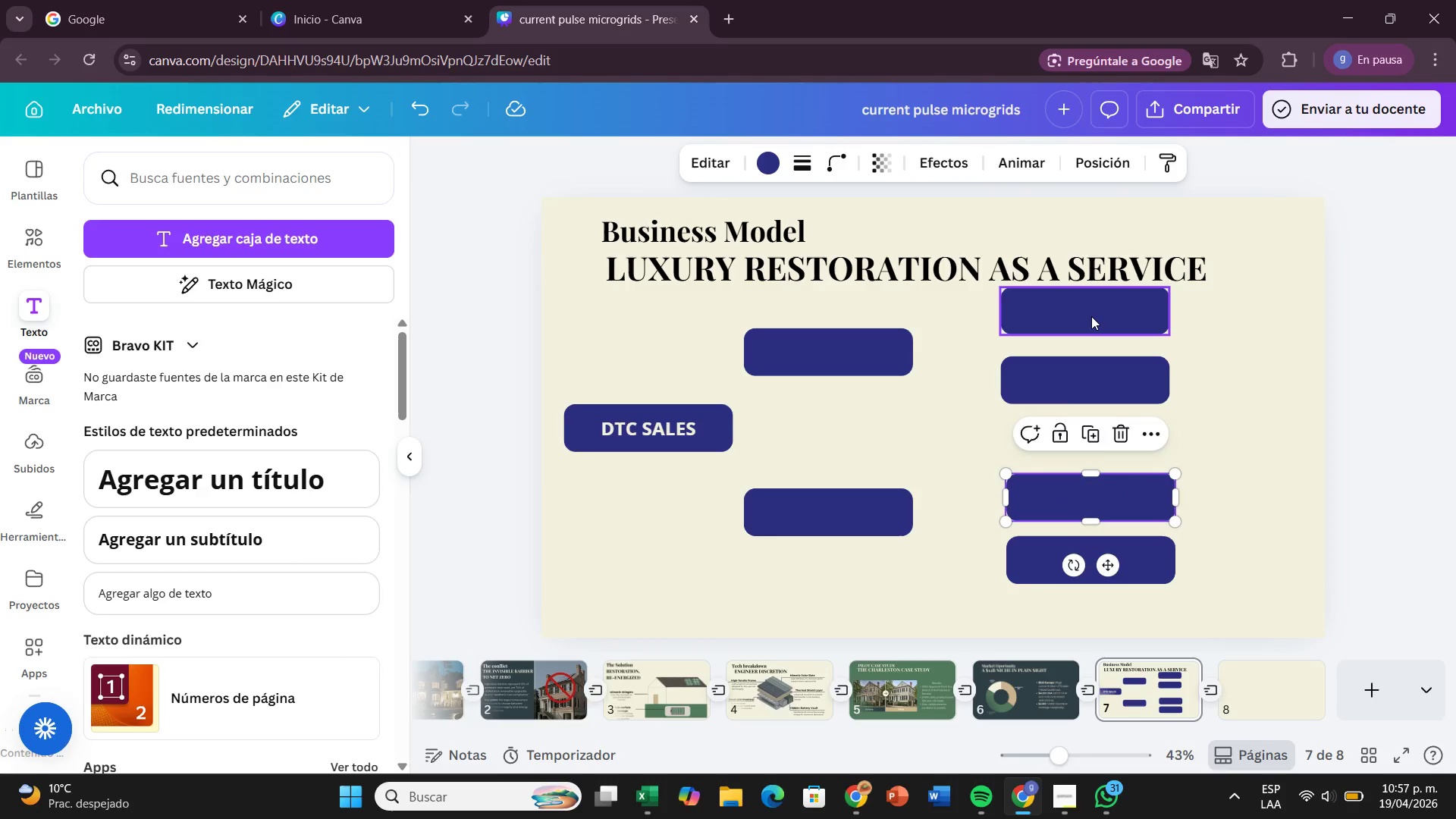 
left_click_drag(start_coordinate=[1091, 315], to_coordinate=[1090, 324])
 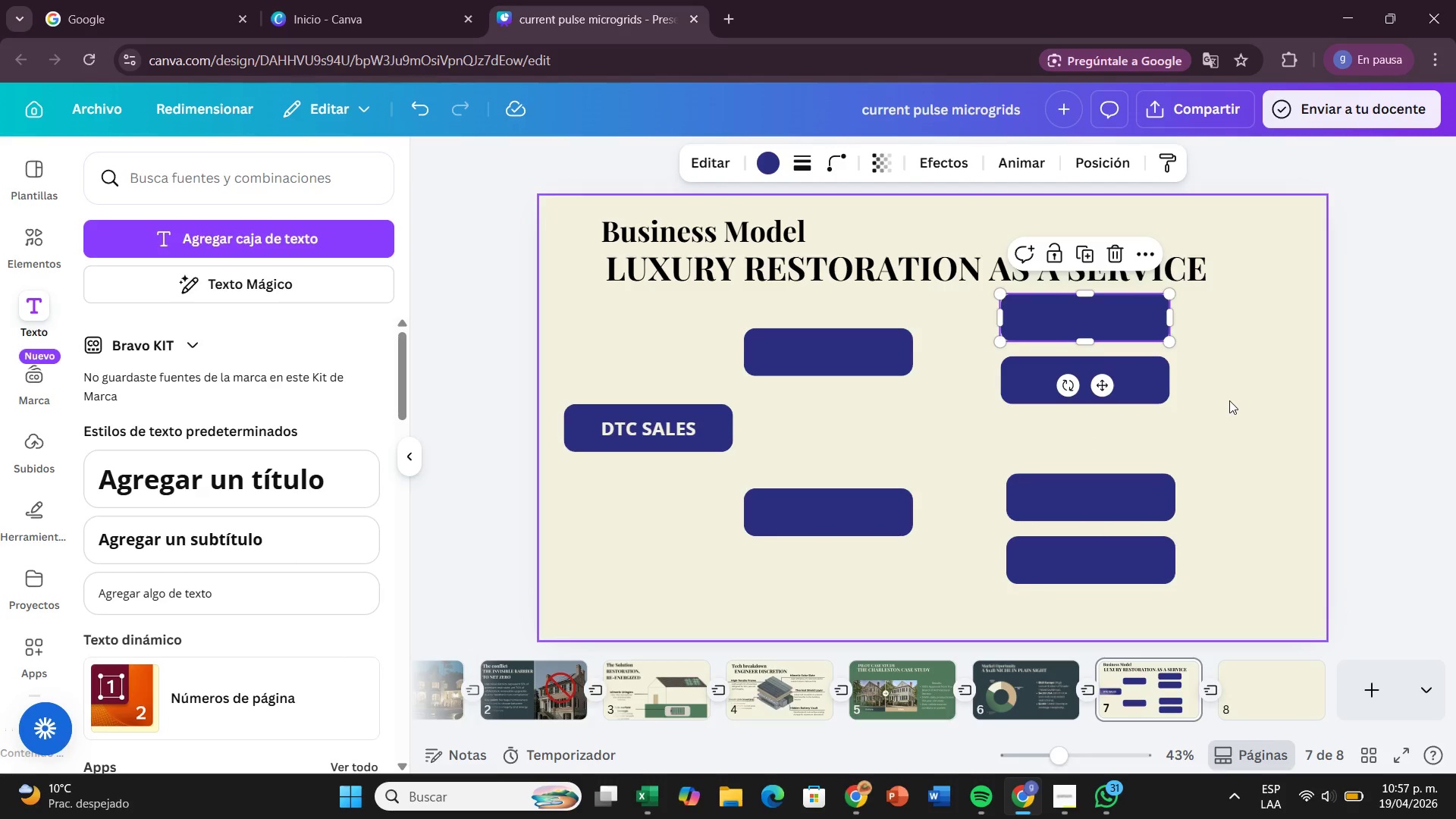 
left_click([1229, 400])
 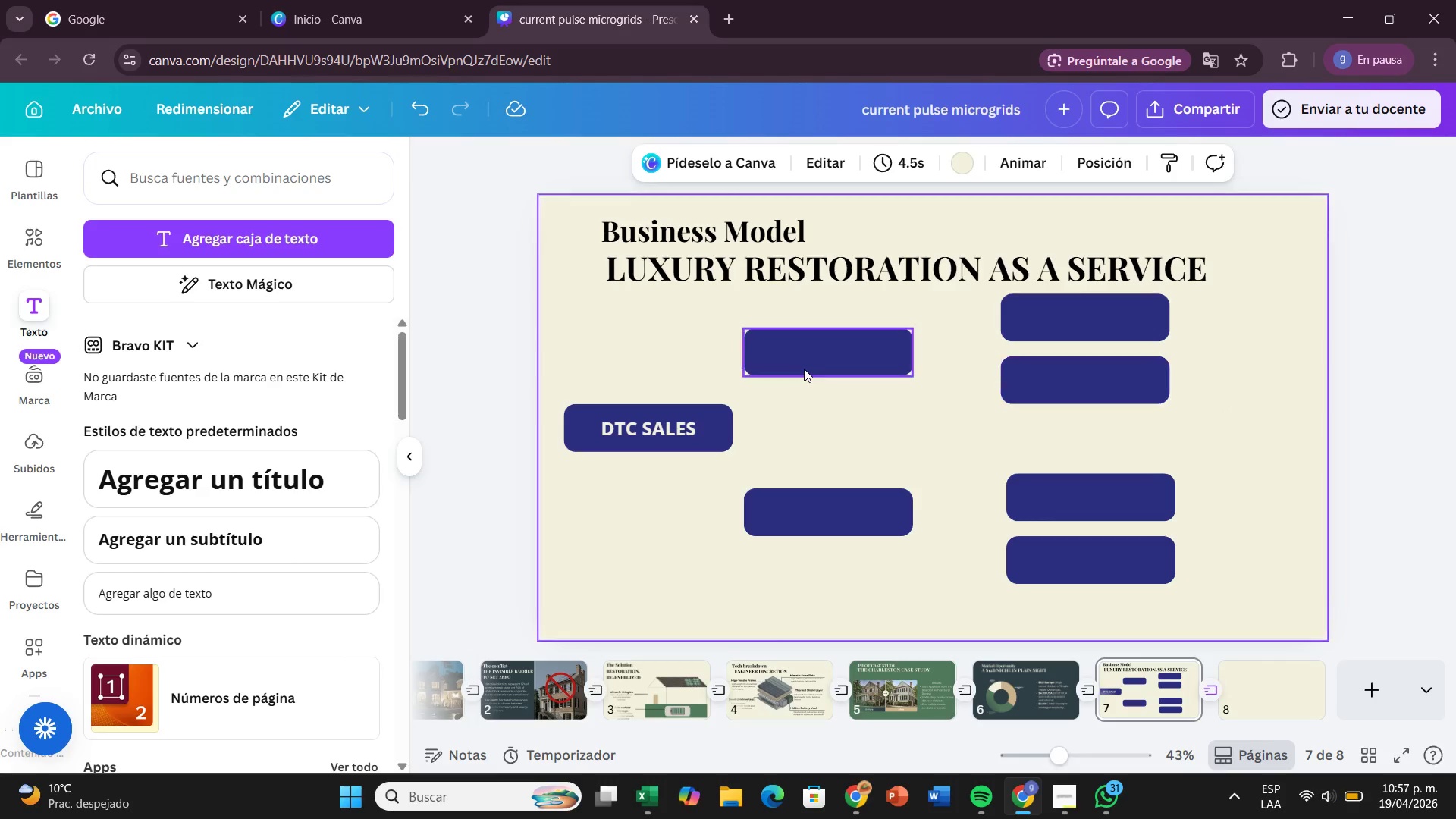 
wait(5.66)
 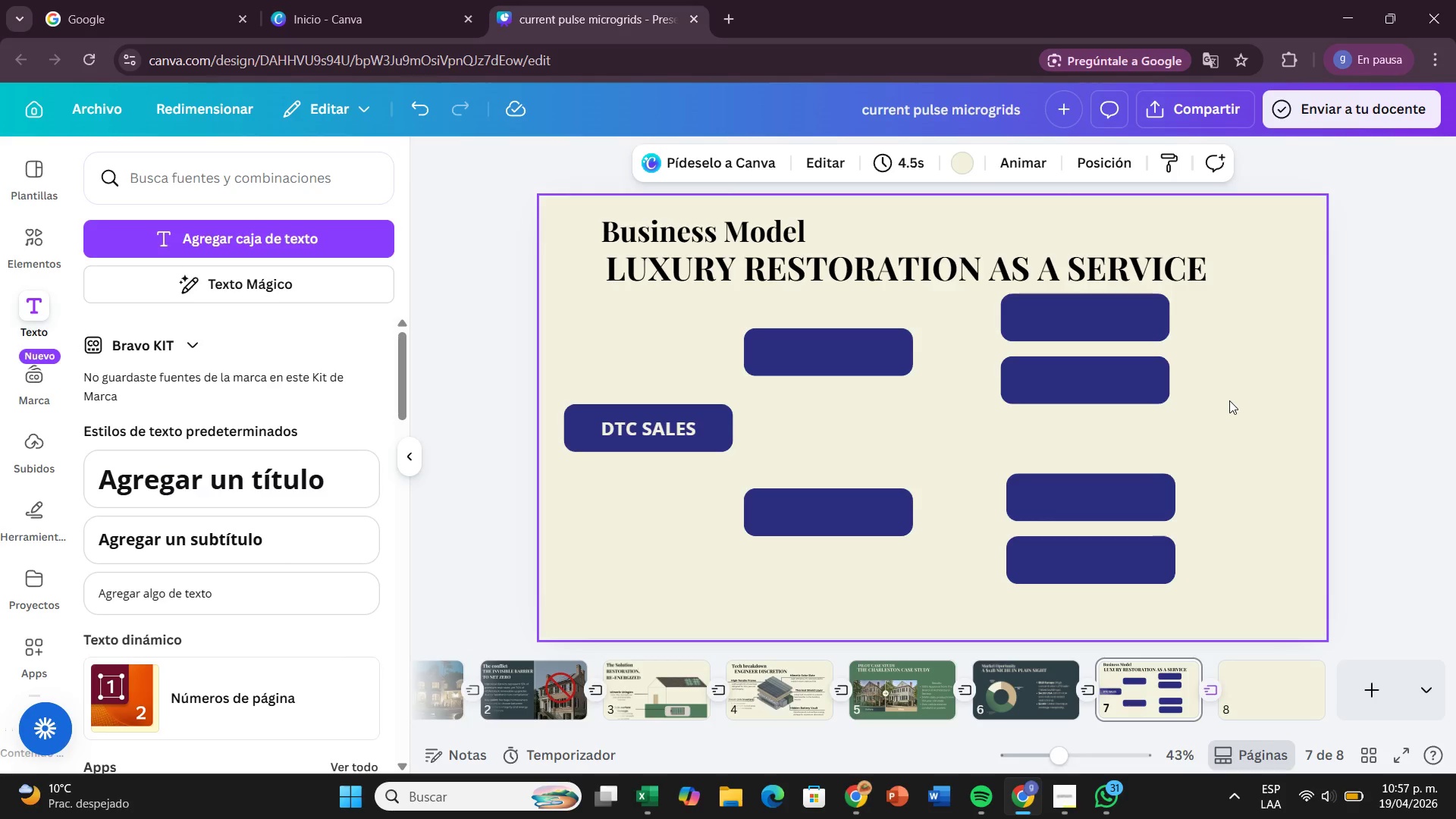 
left_click([1119, 512])
 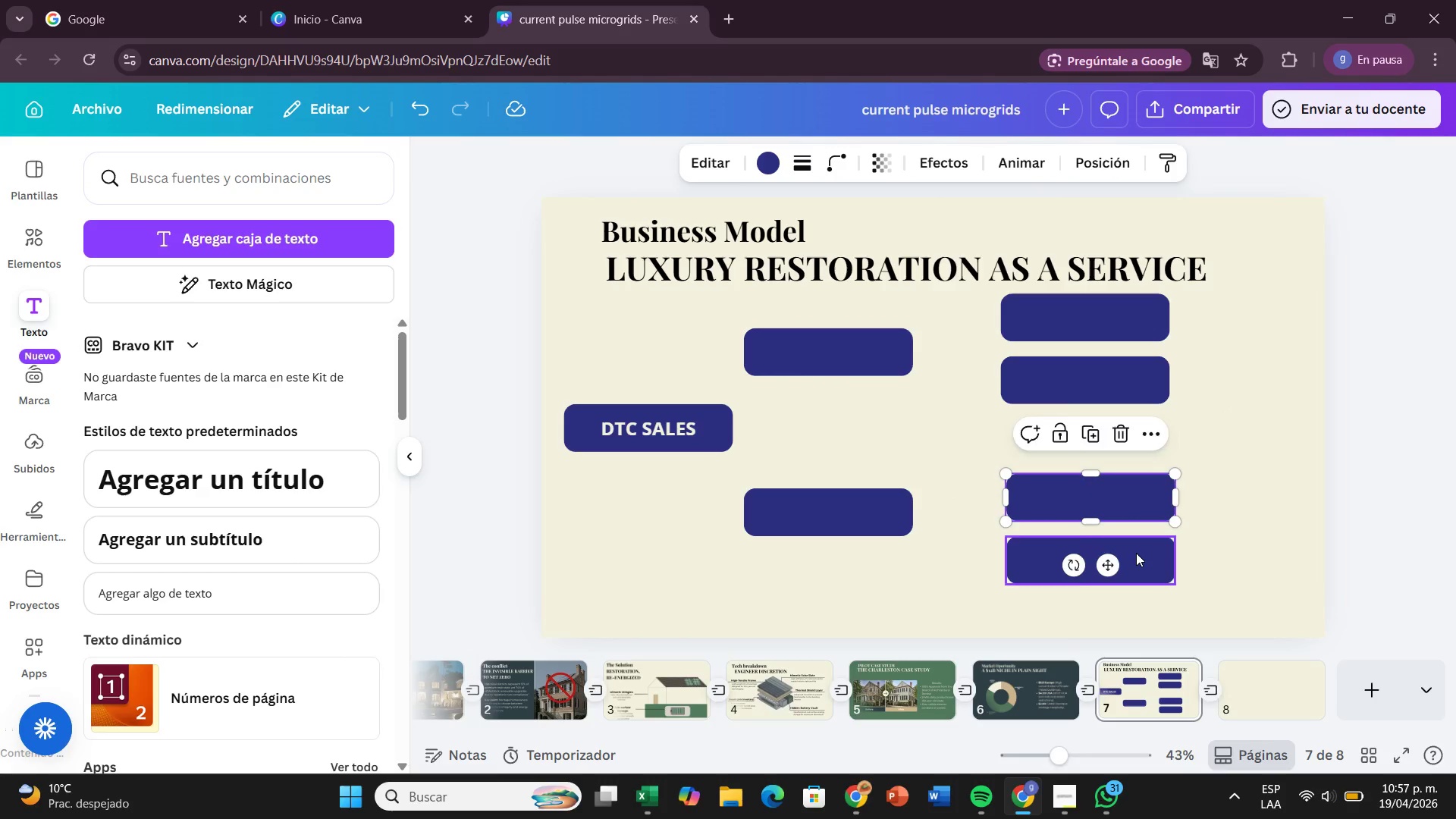 
left_click([1136, 553])
 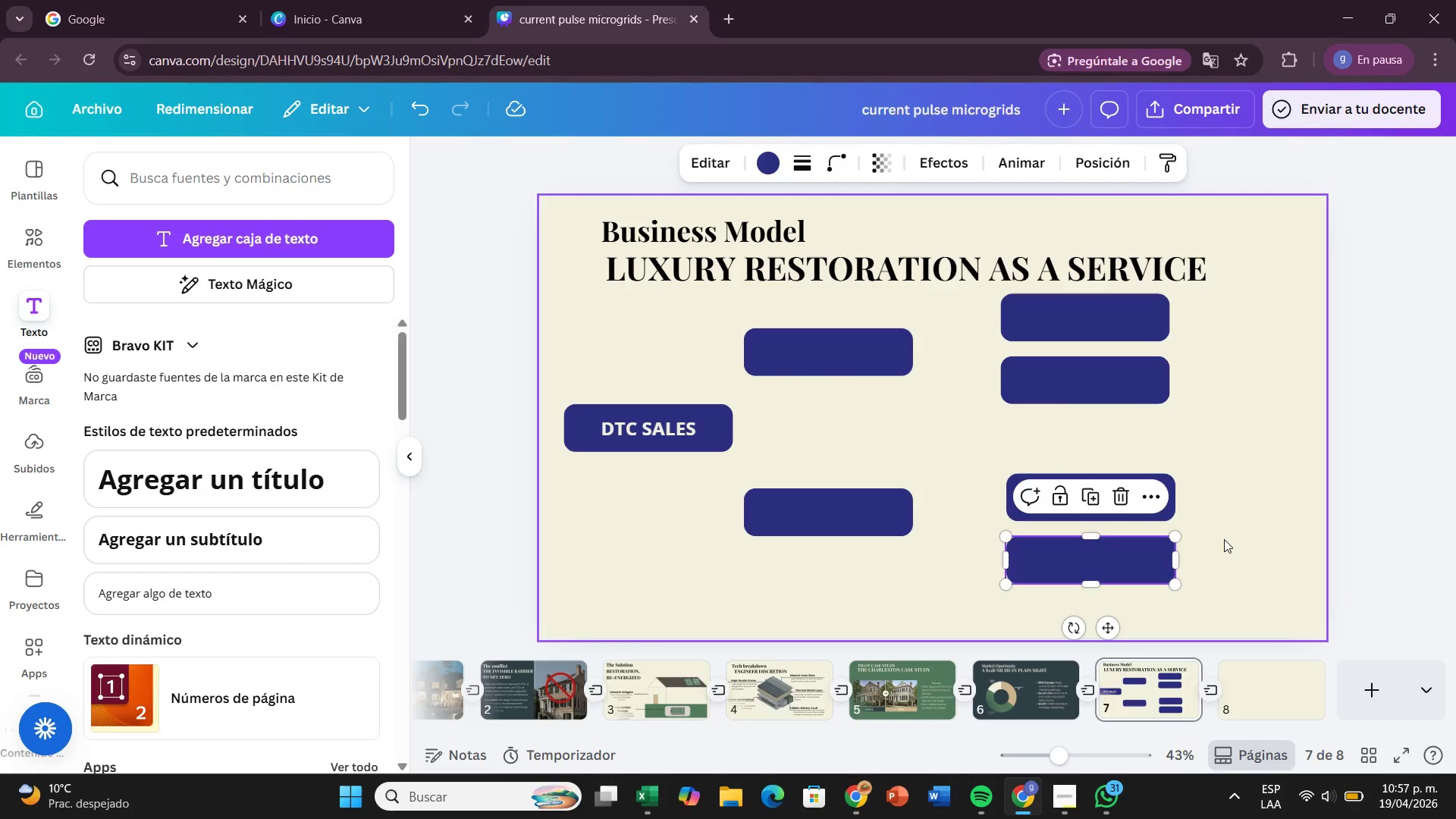 
left_click([1224, 539])
 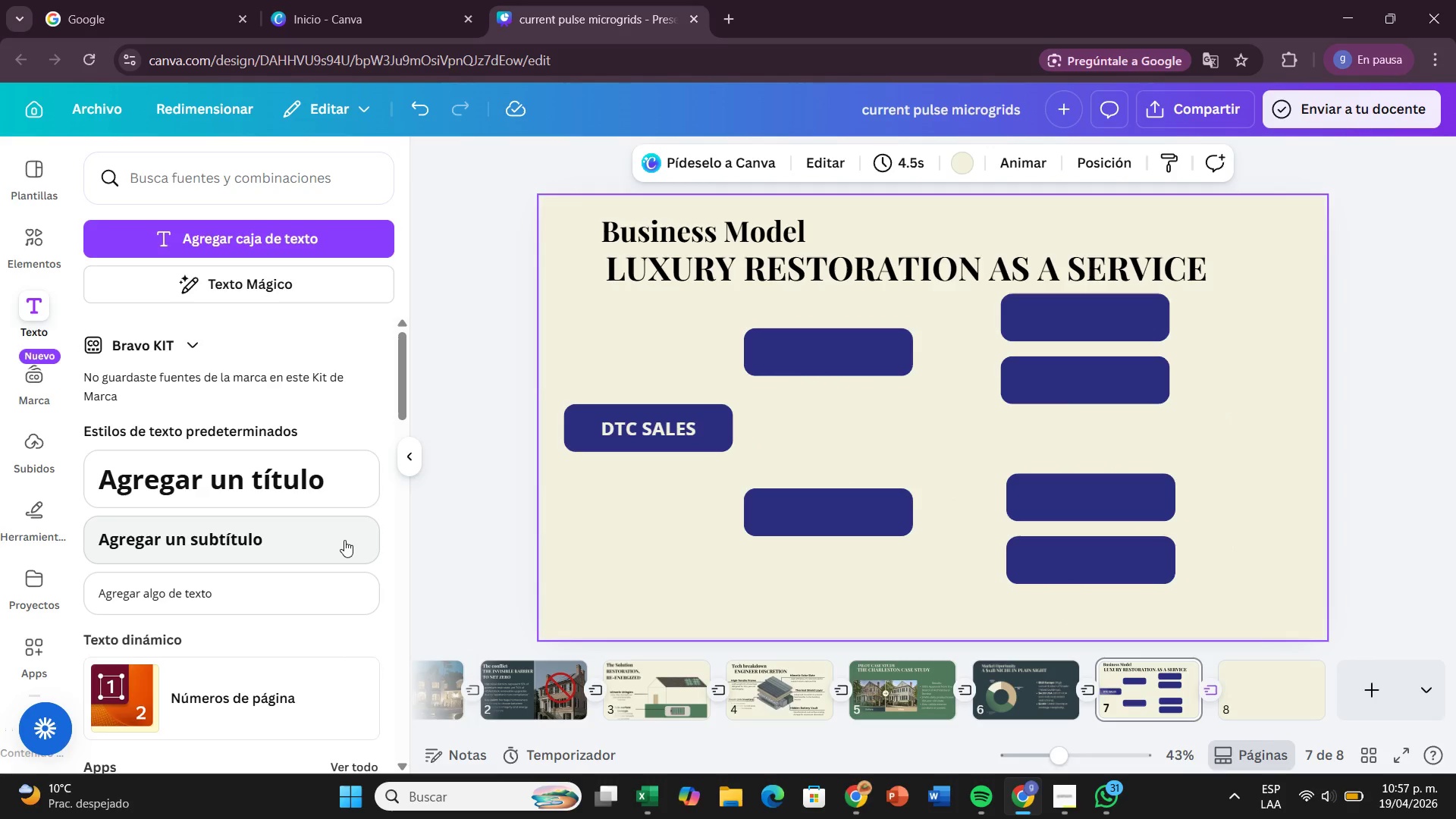 
left_click_drag(start_coordinate=[269, 590], to_coordinate=[899, 498])
 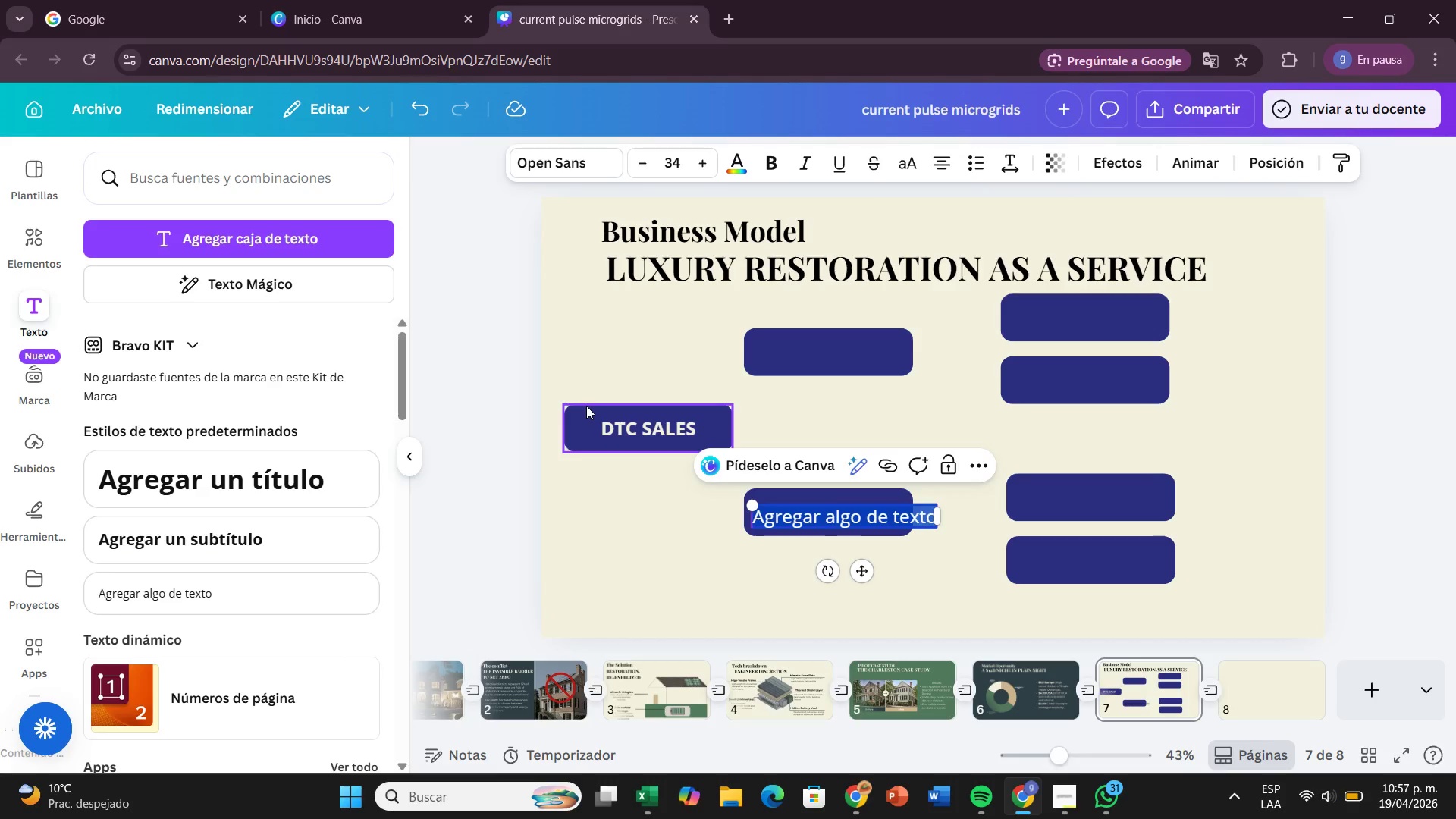 
left_click([585, 405])
 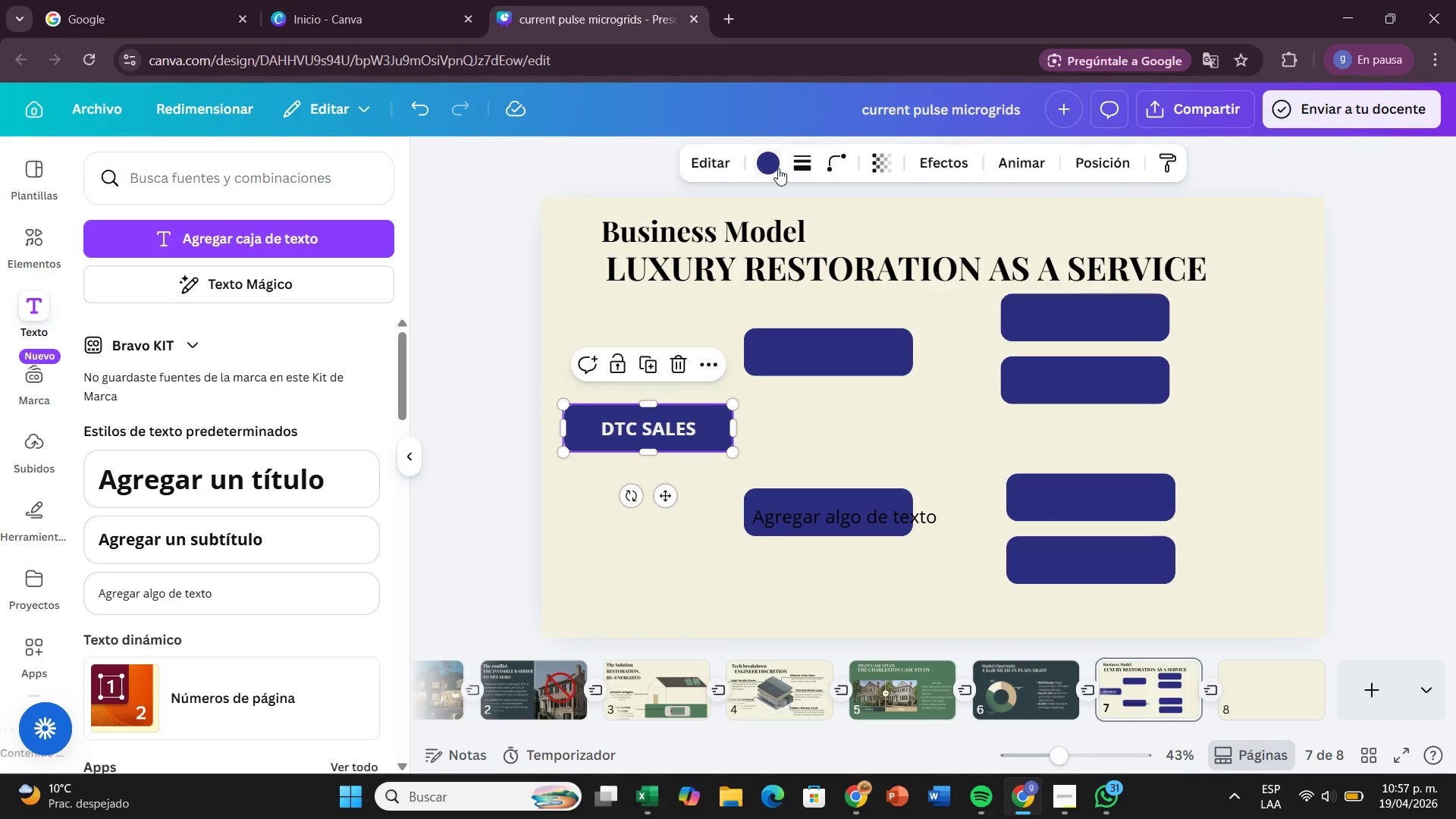 
left_click([777, 168])
 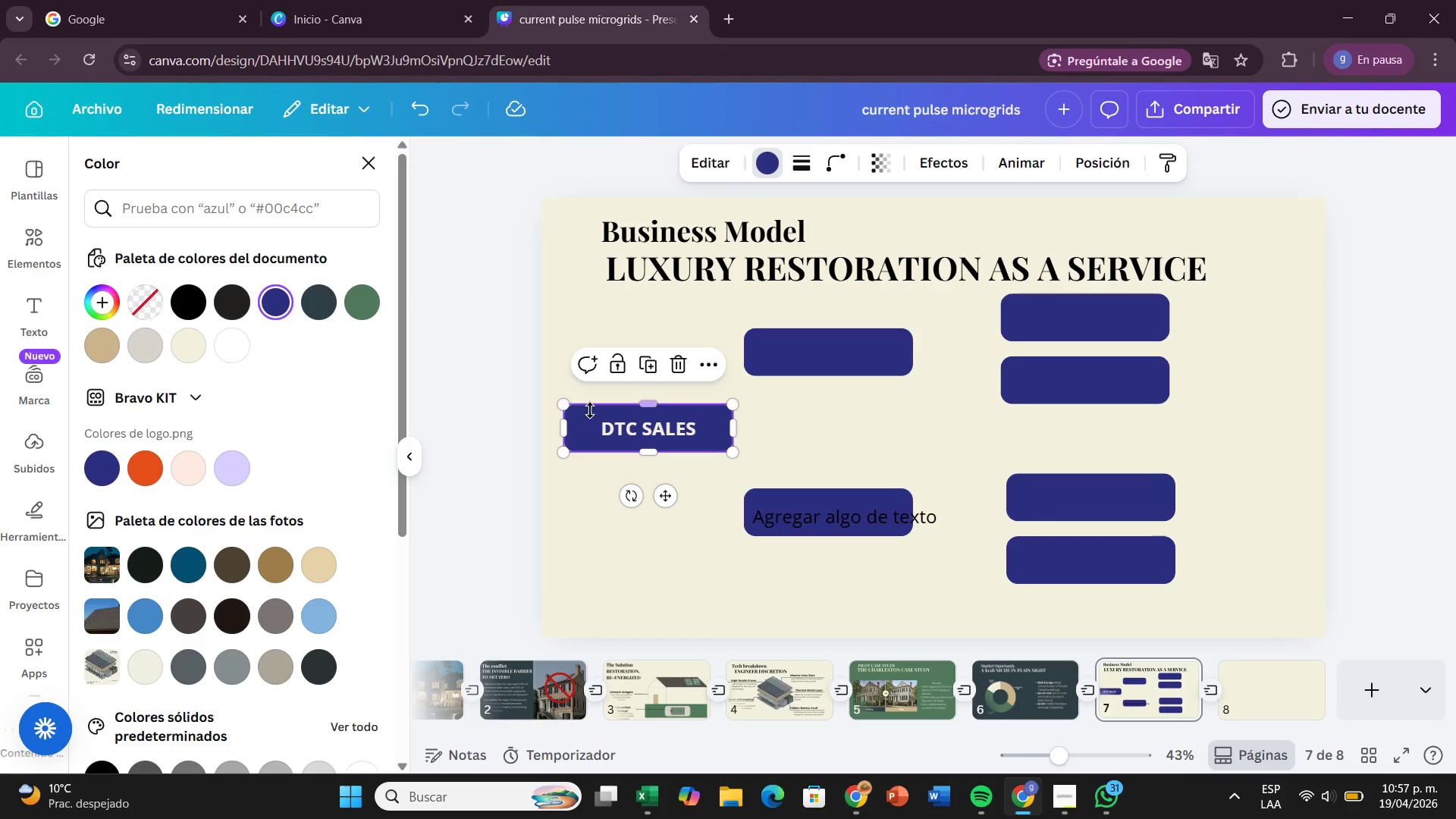 
wait(11.24)
 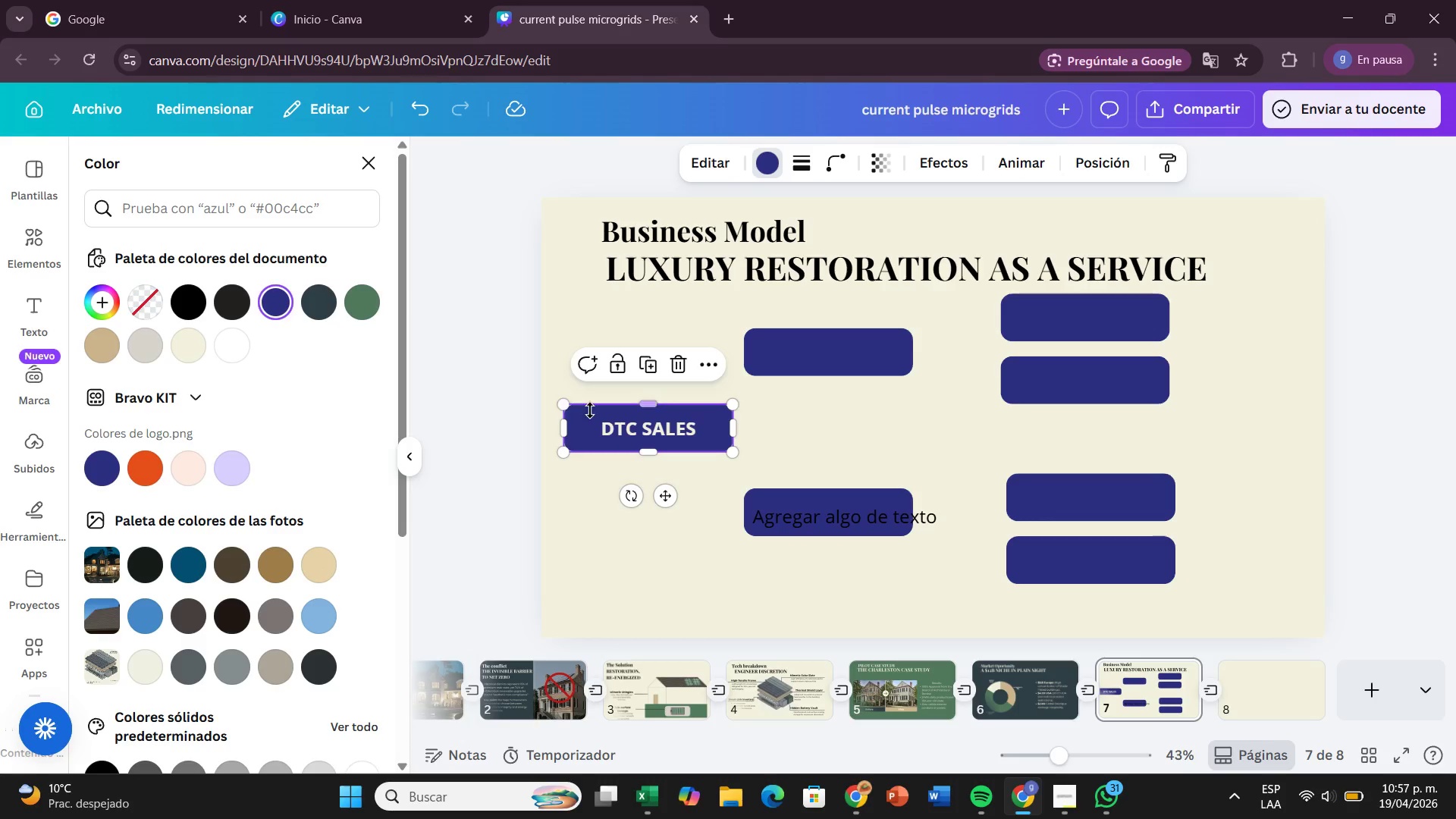 
mouse_move([333, 322])
 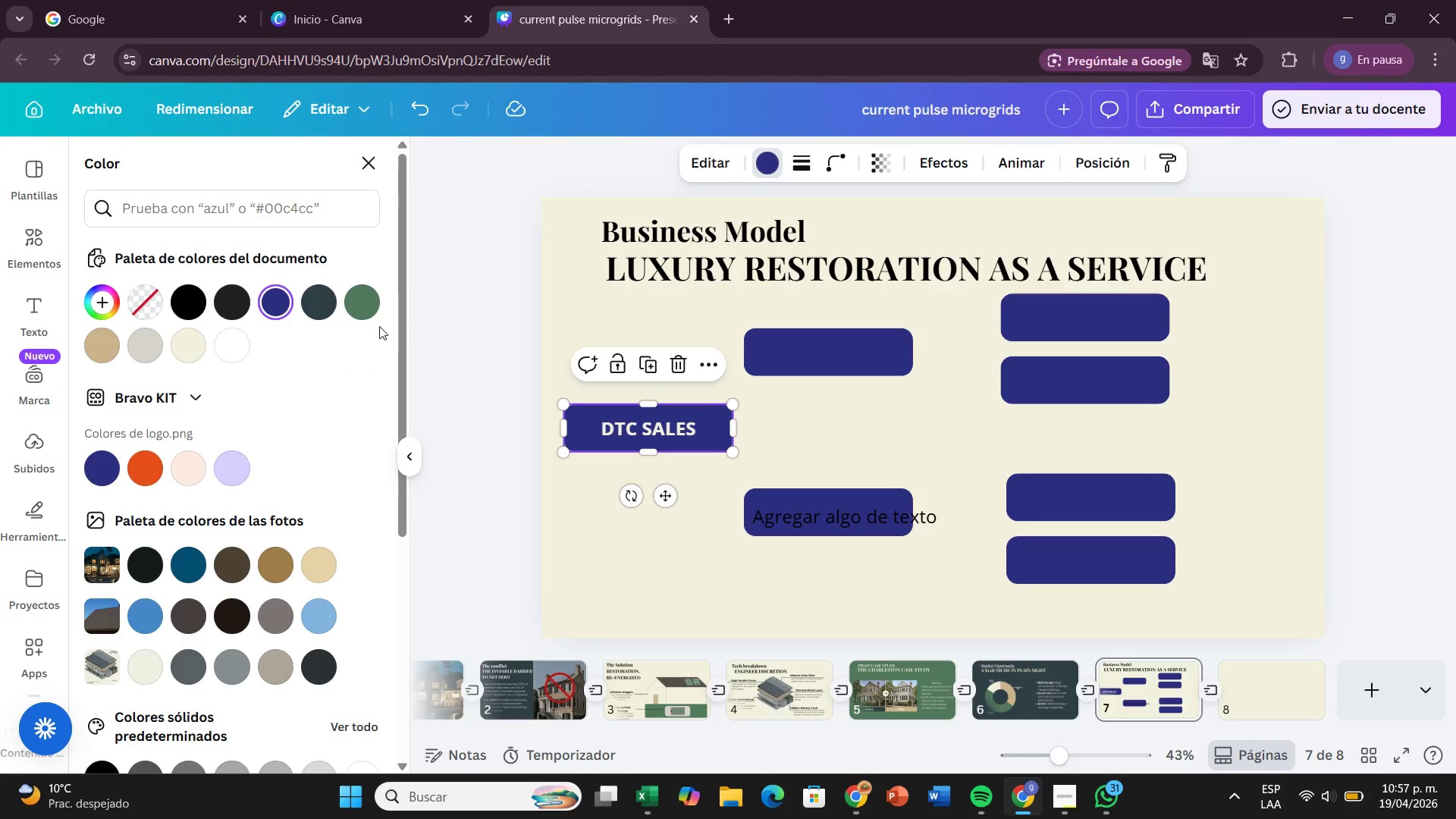 
mouse_move([369, 328])
 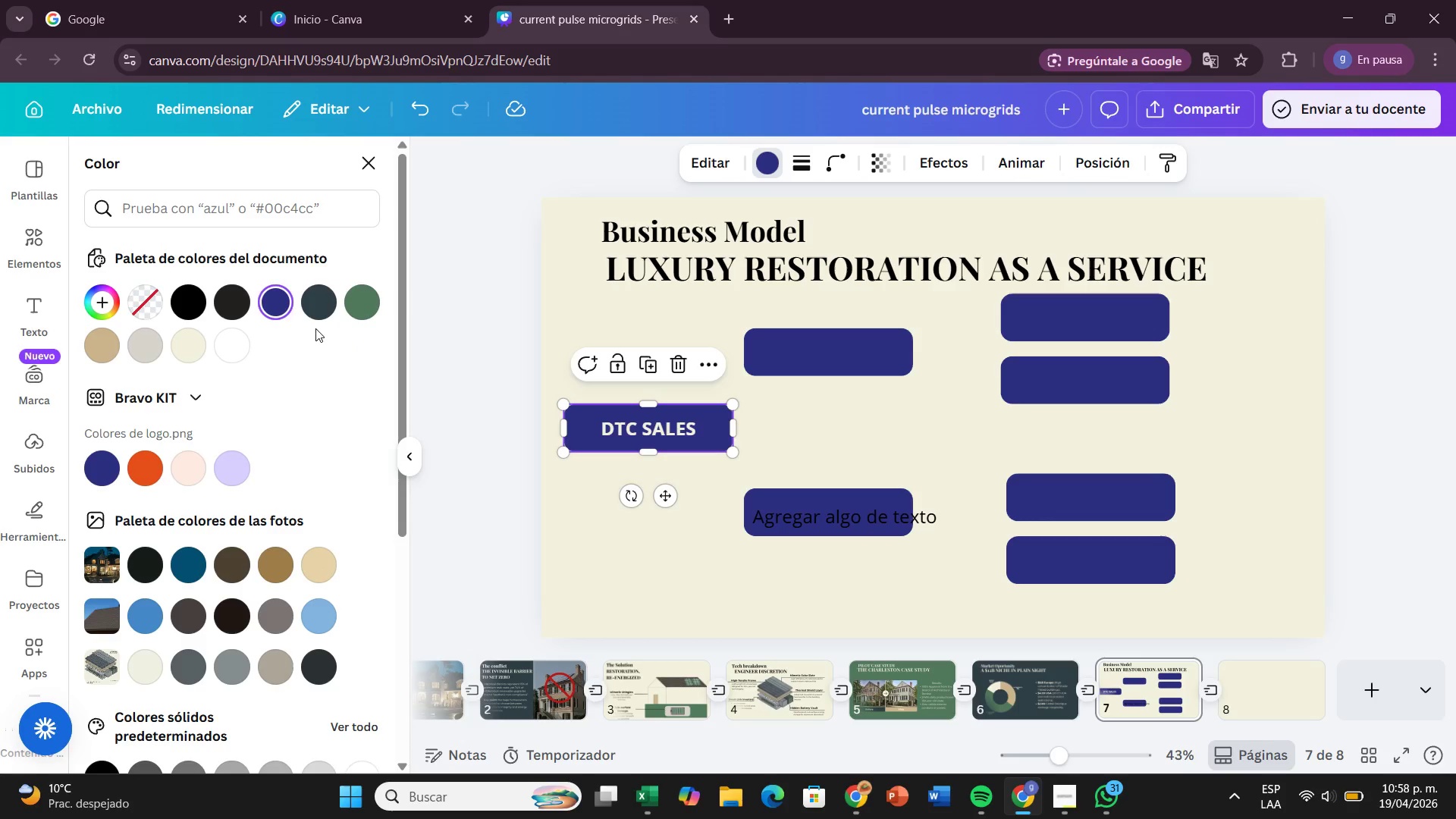 
mouse_move([358, 314])
 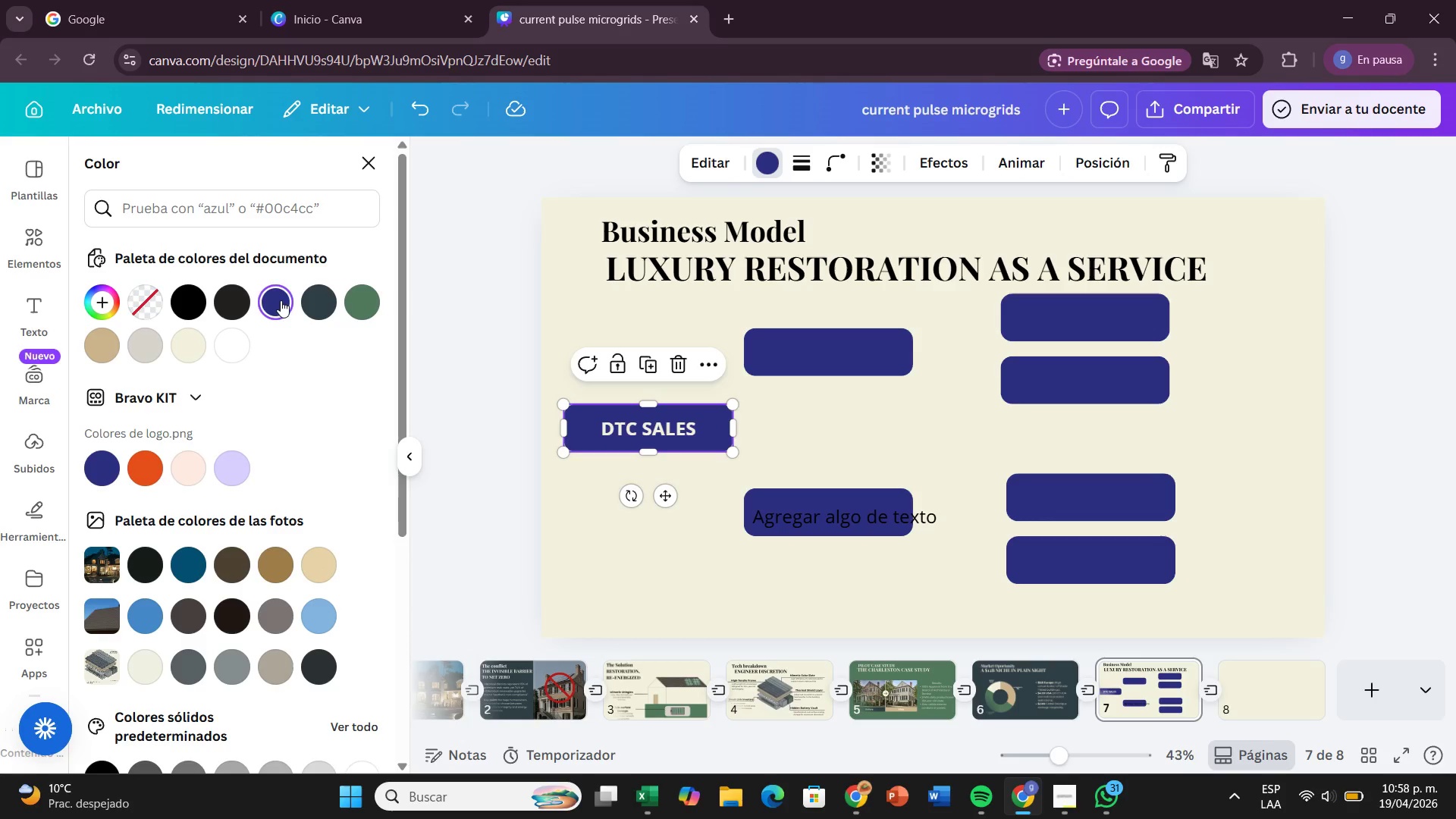 
left_click([318, 303])
 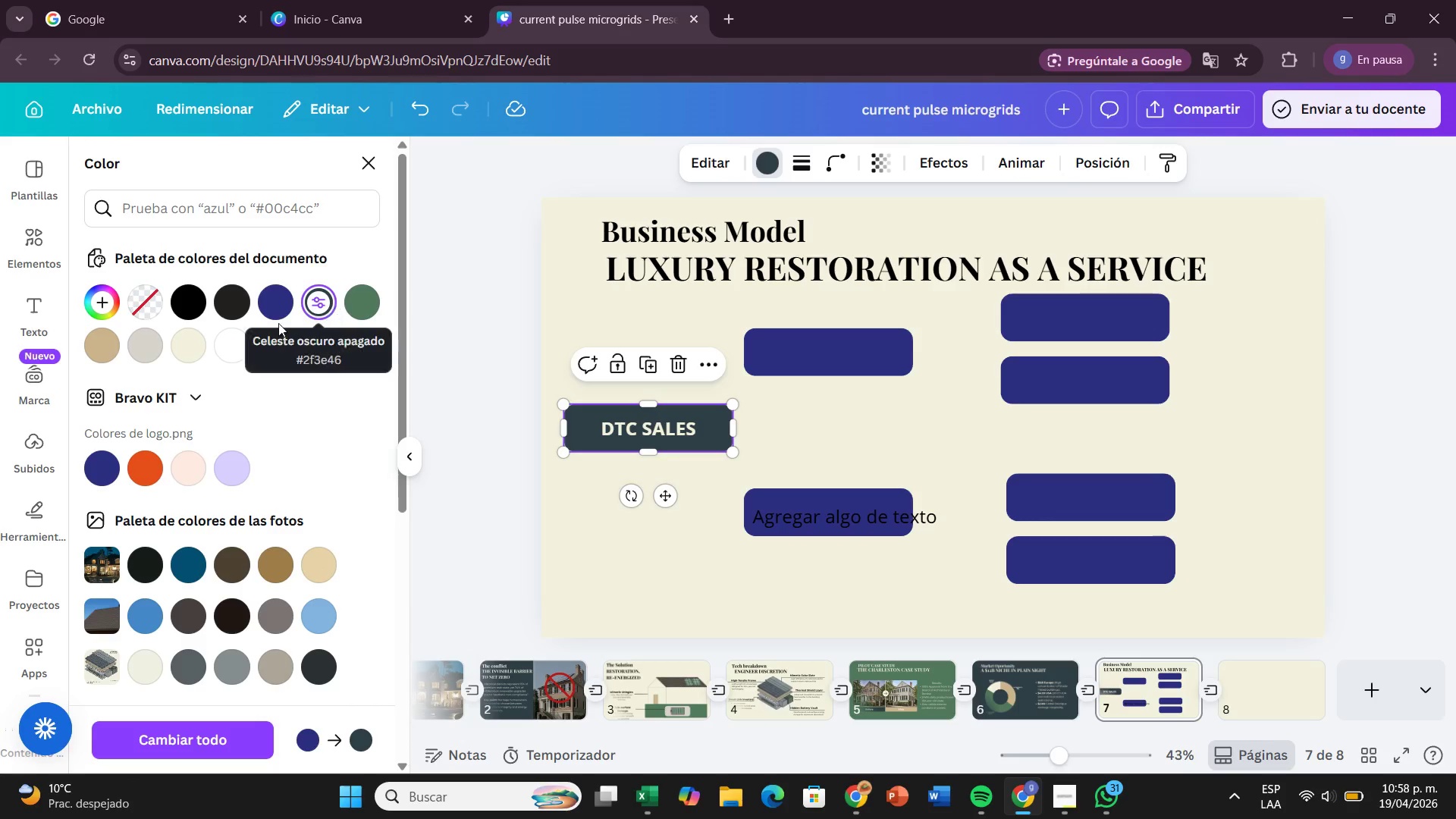 
mouse_move([170, 328])
 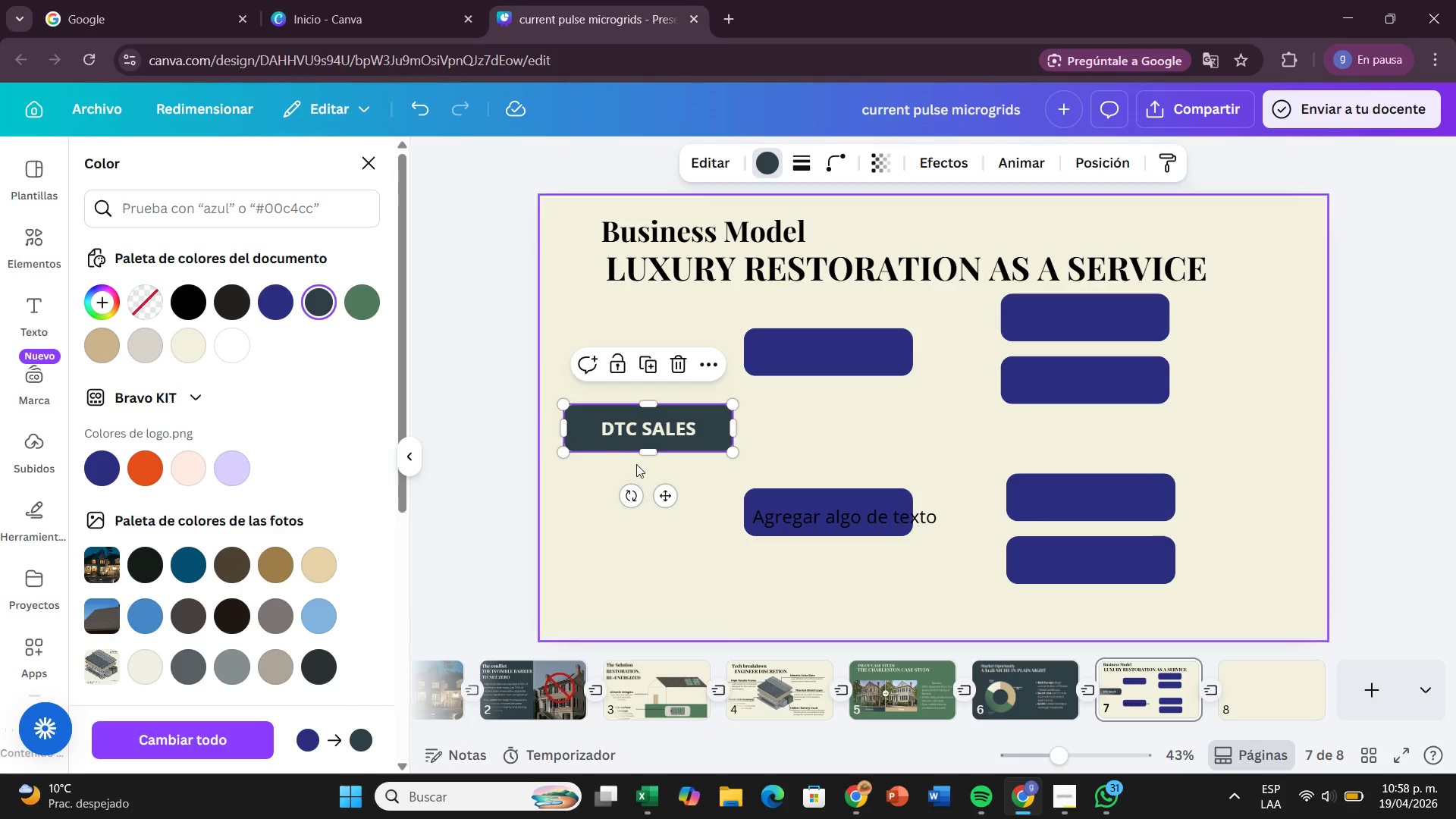 
left_click([670, 560])
 